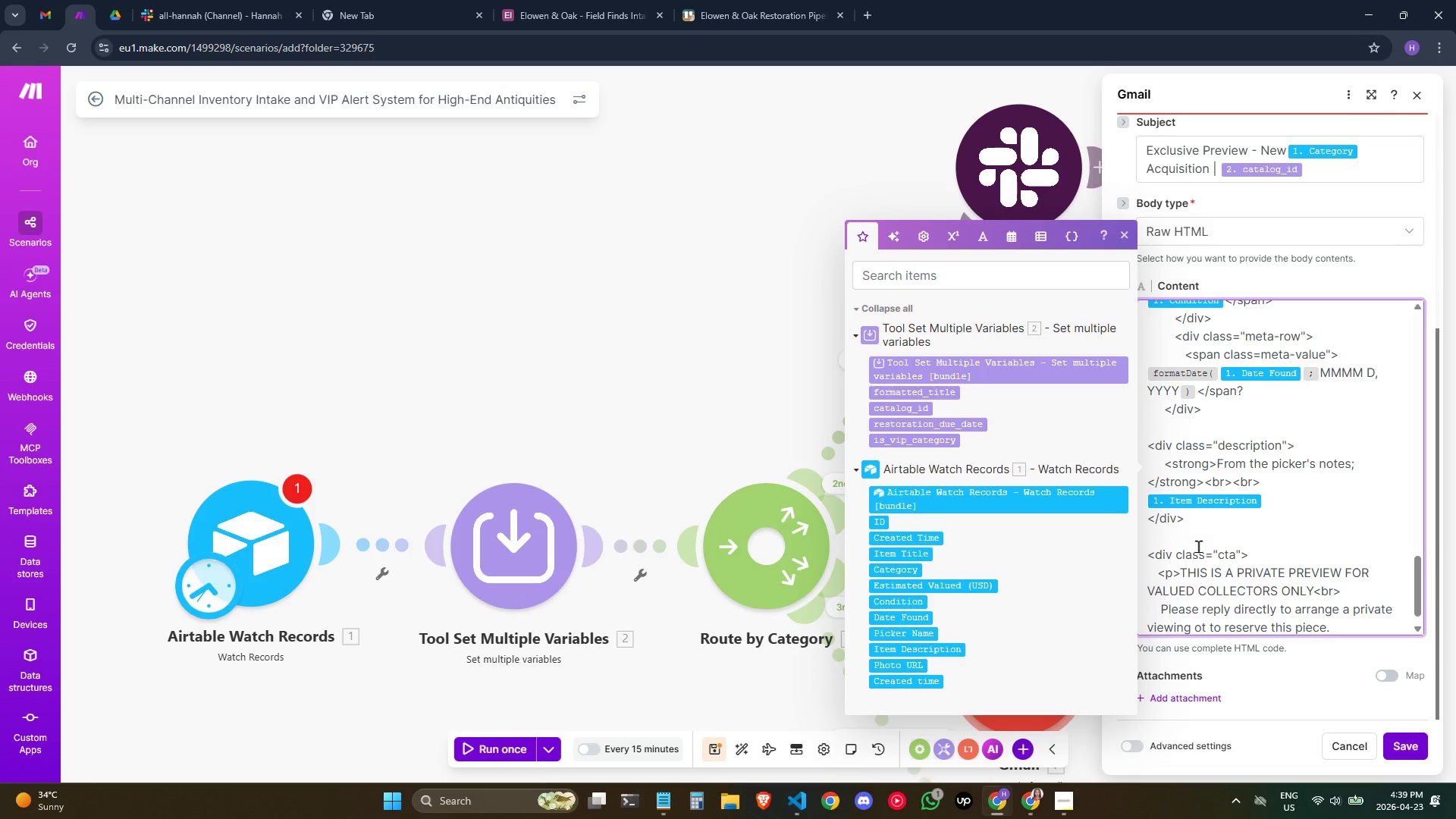 
key(Shift+Comma)
 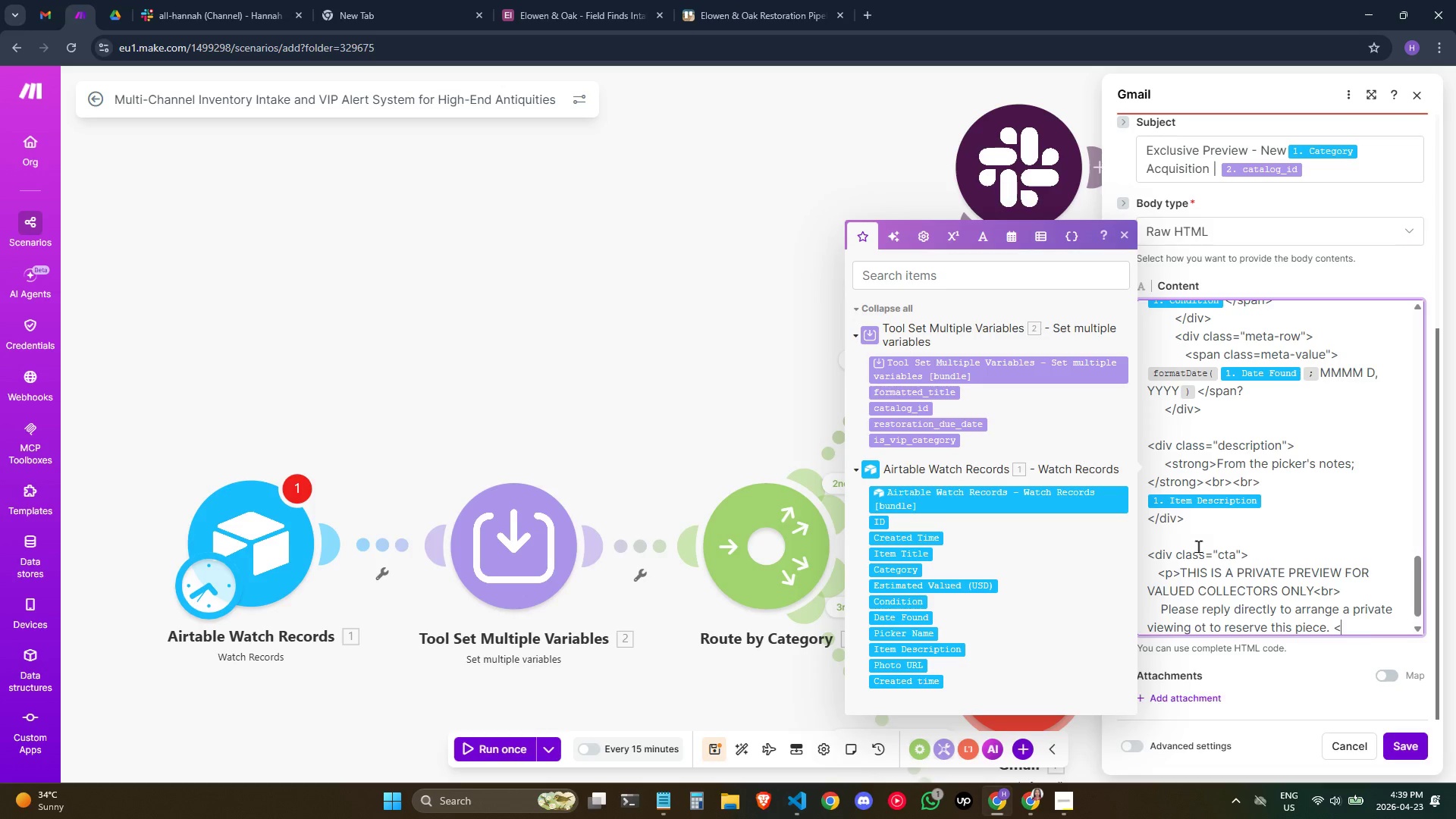 
key(Slash)
 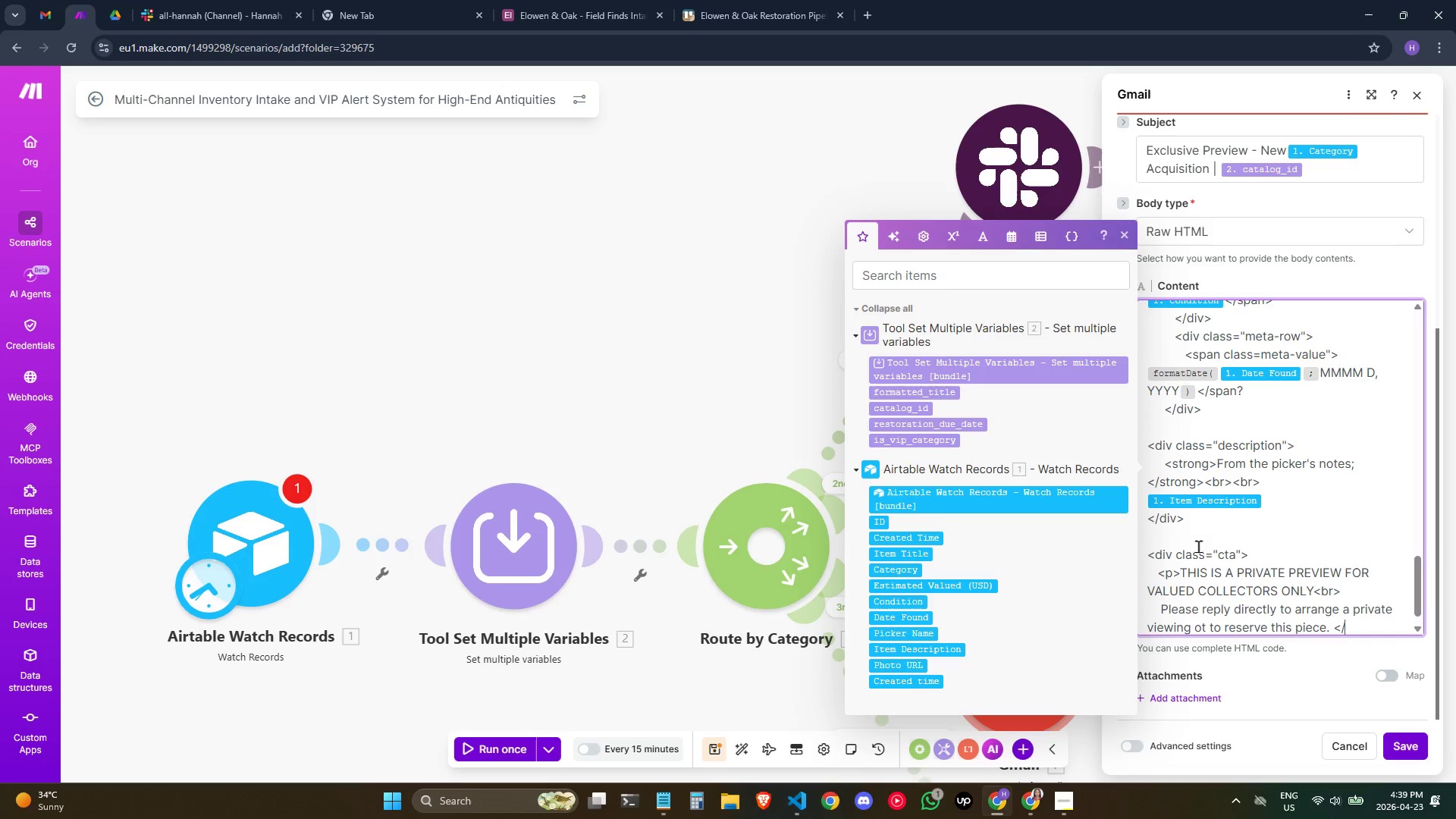 
key(Backspace)
 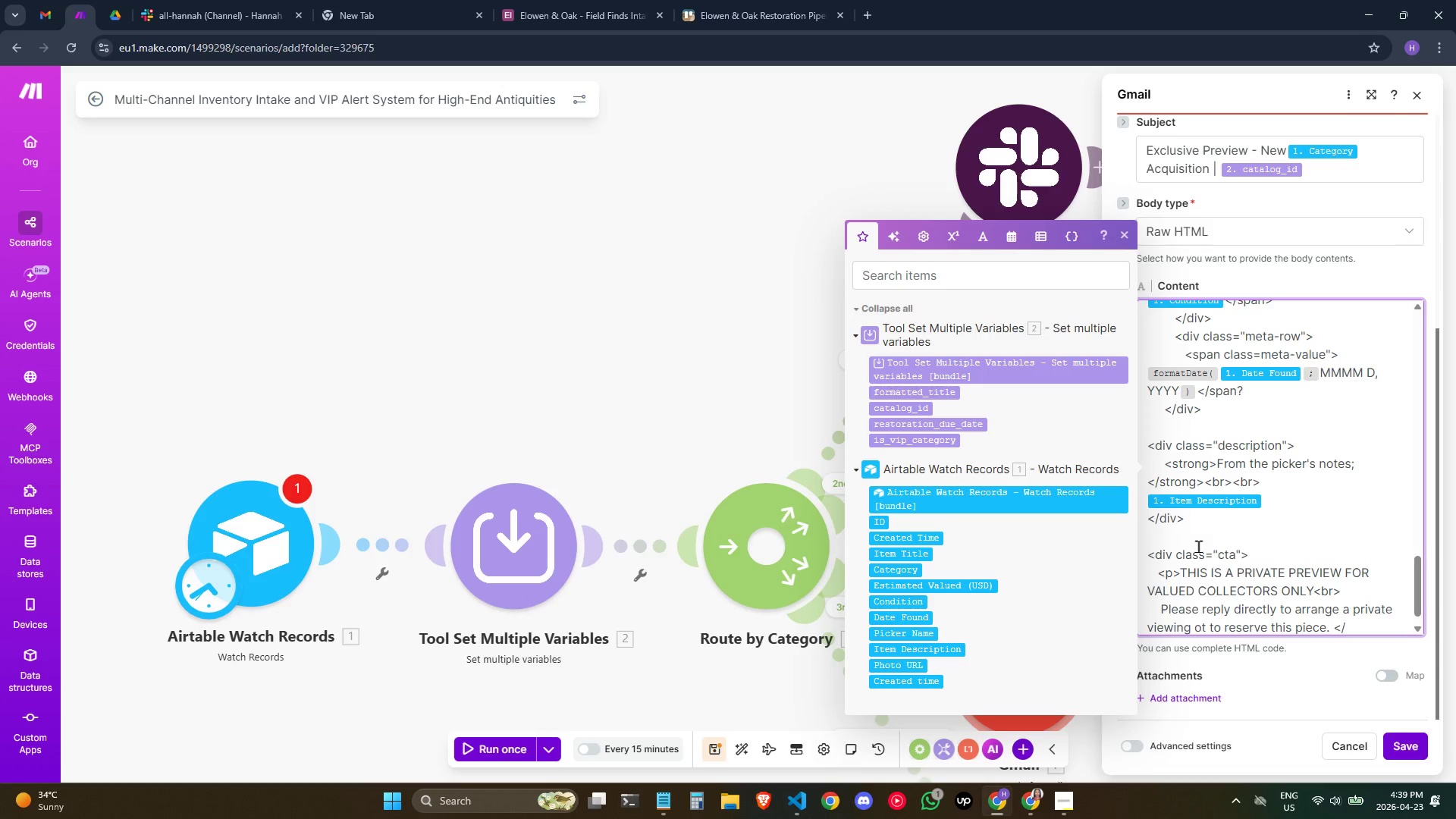 
key(P)
 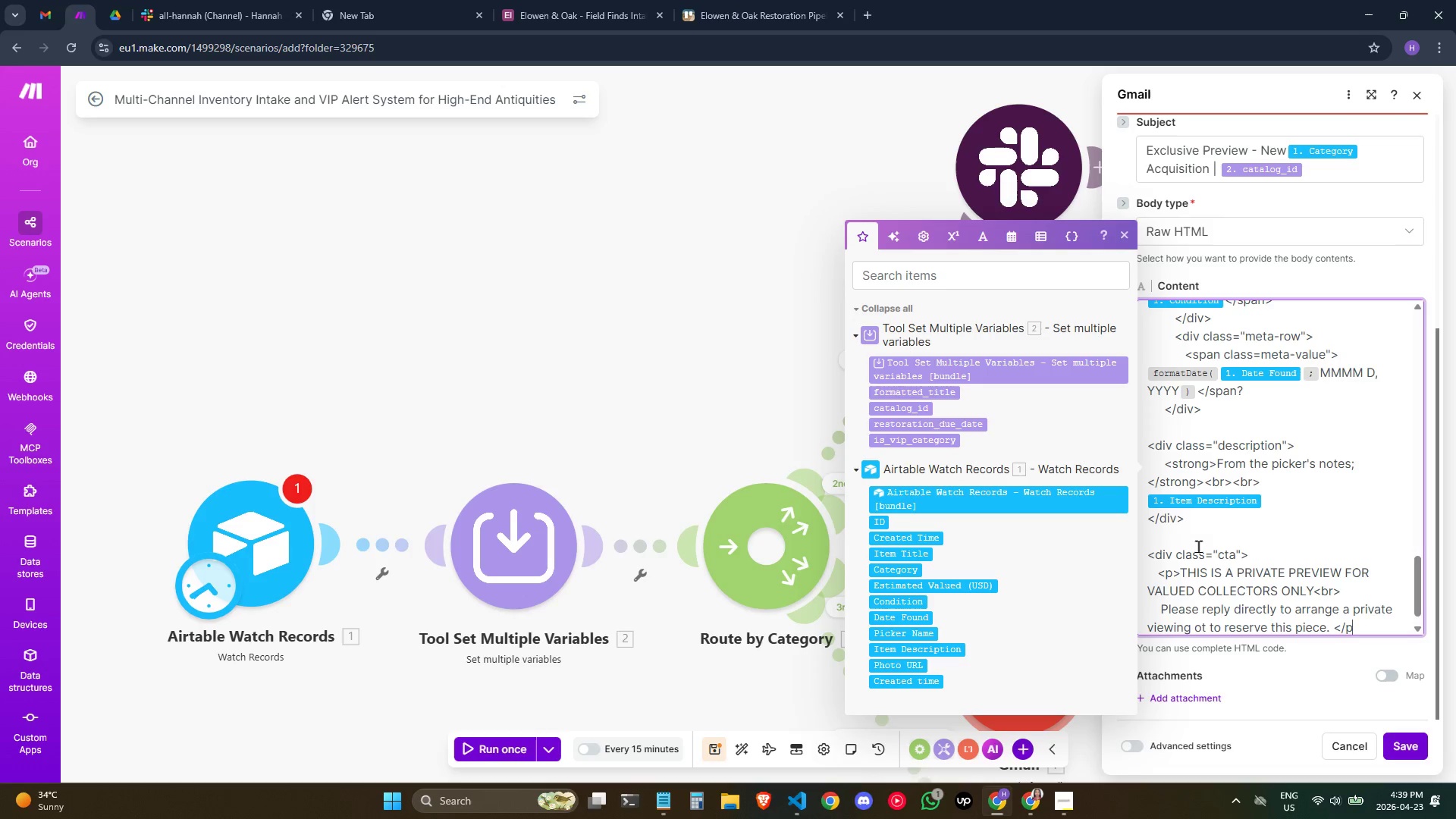 
key(Shift+ShiftRight)
 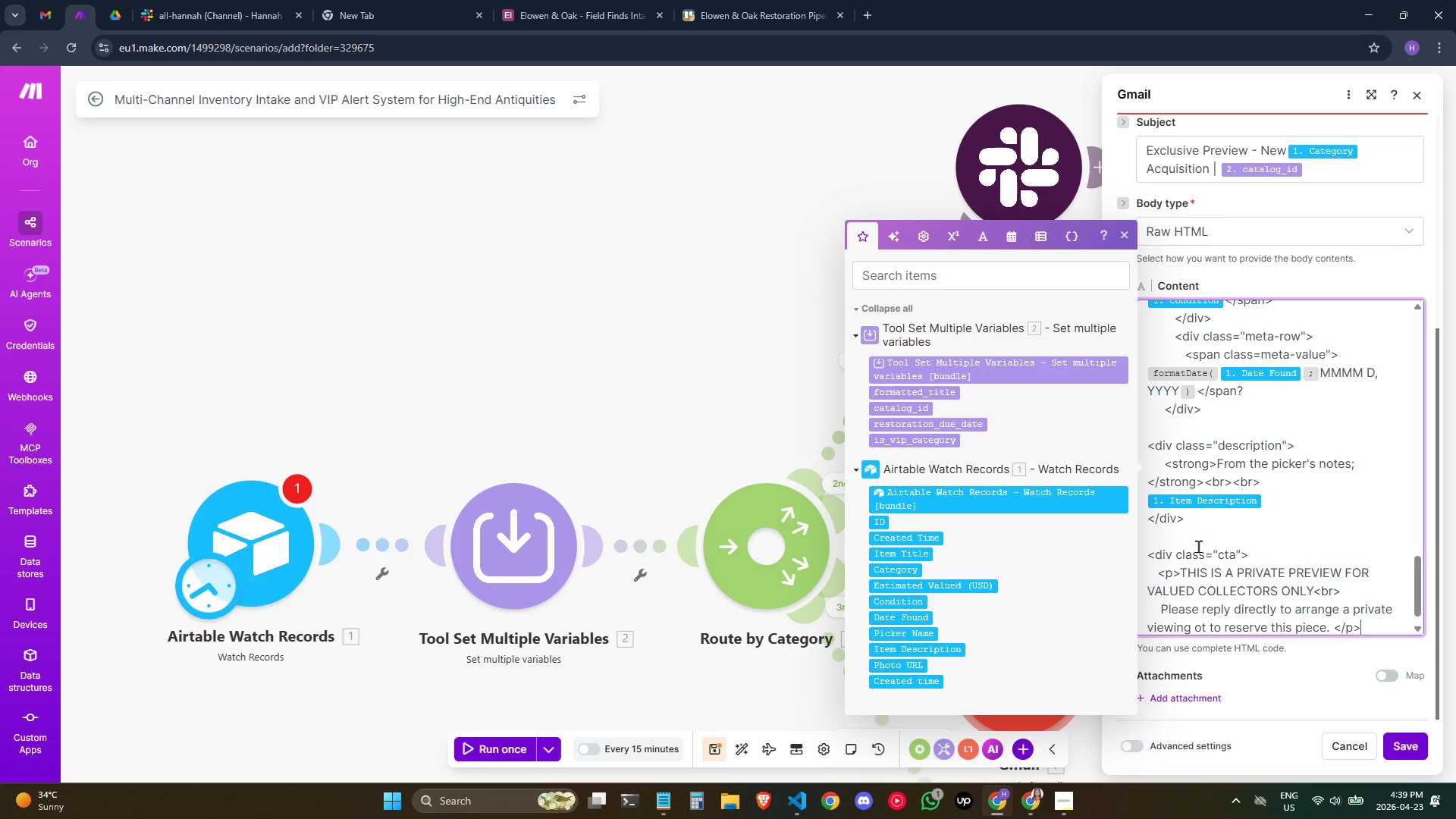 
key(Shift+Period)
 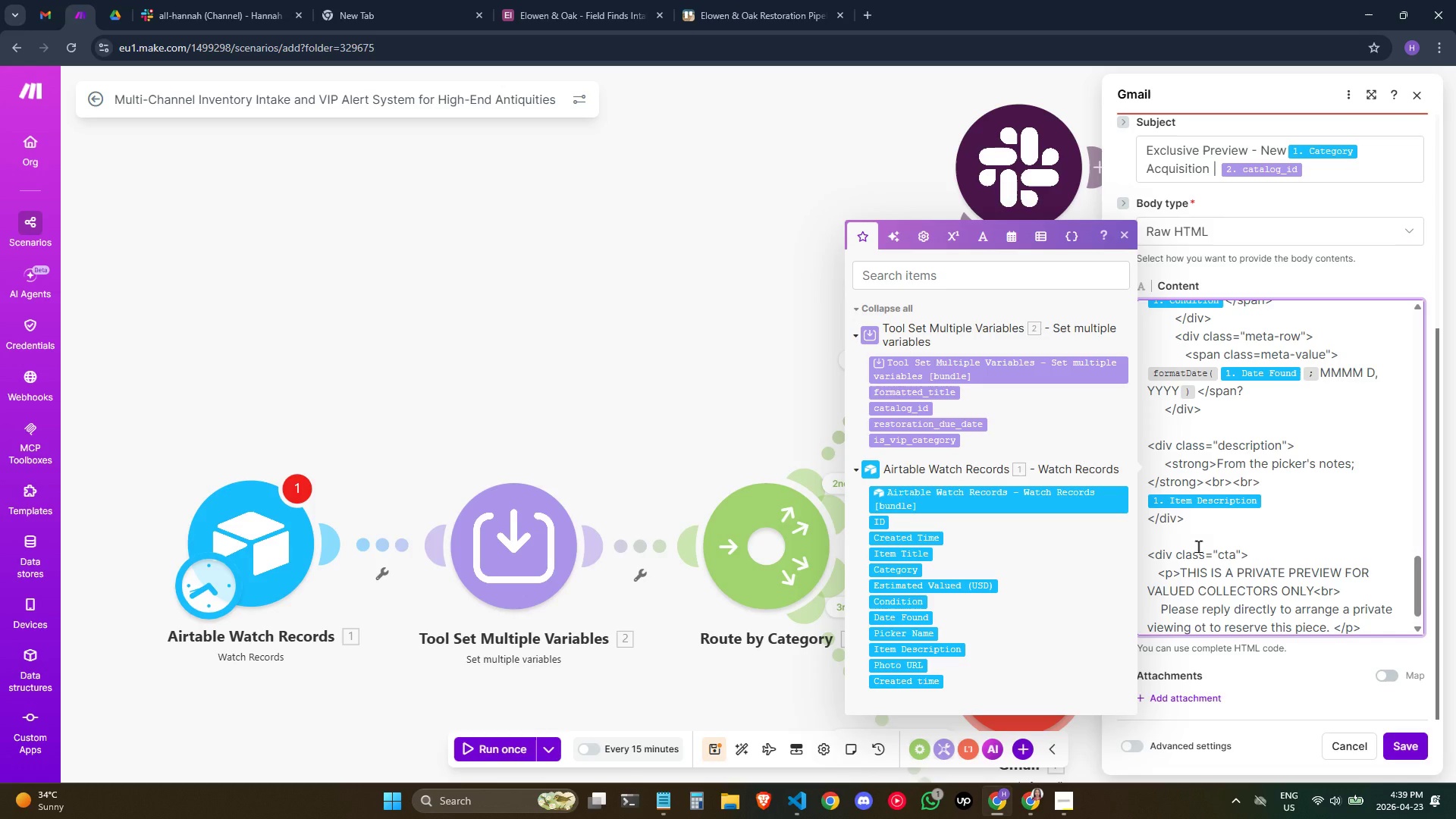 
key(Enter)
 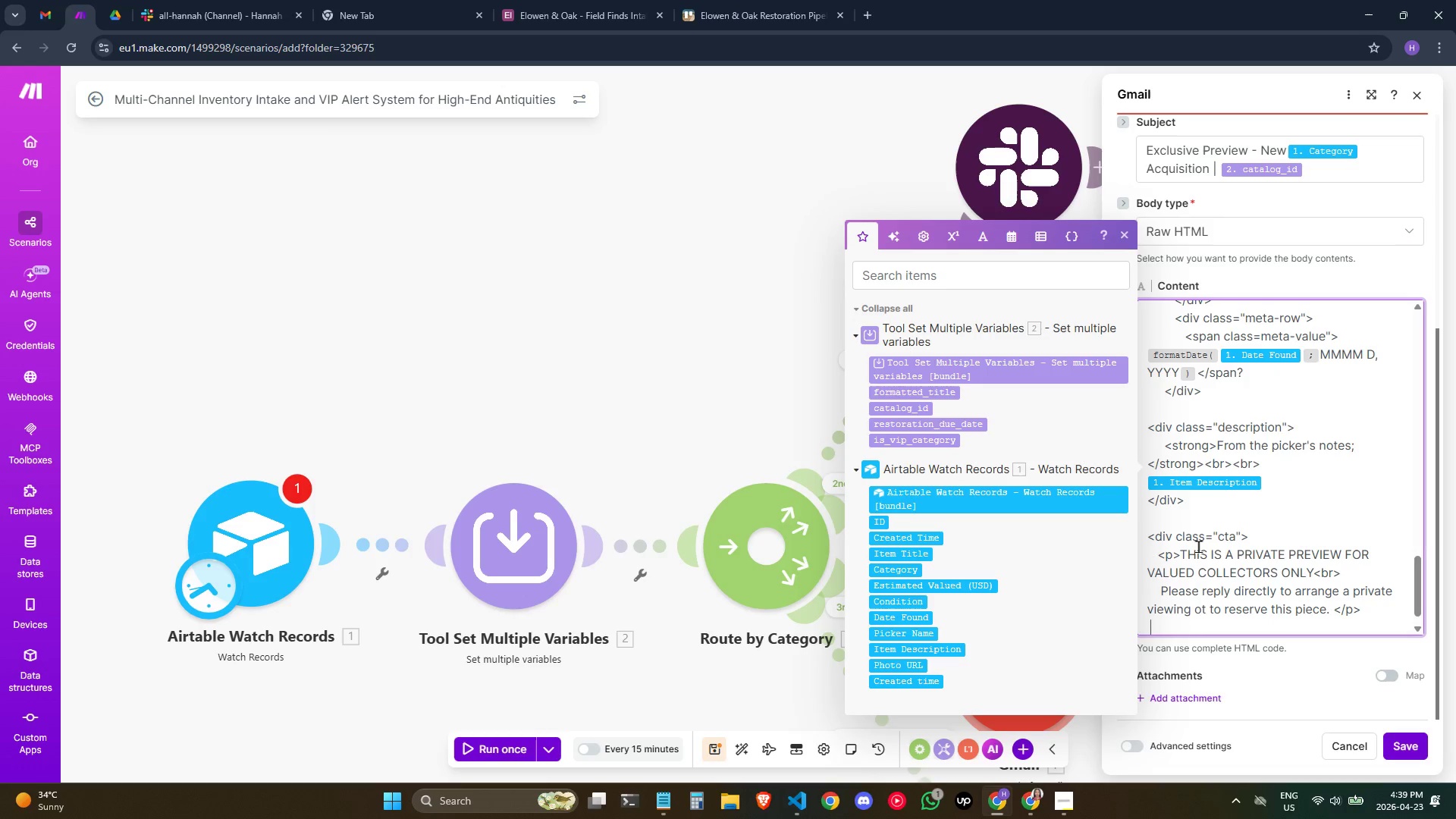 
key(Space)
 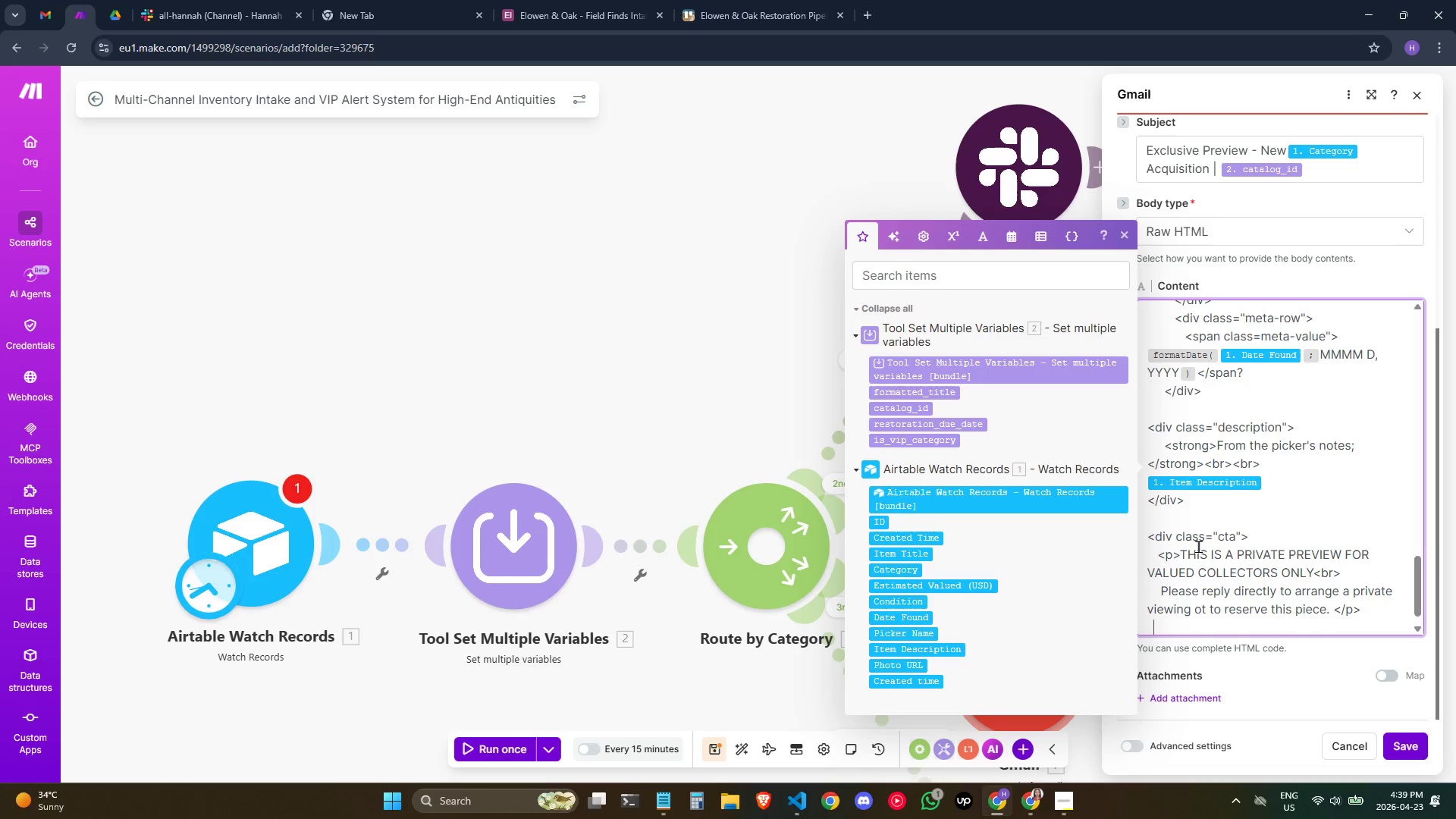 
key(Space)
 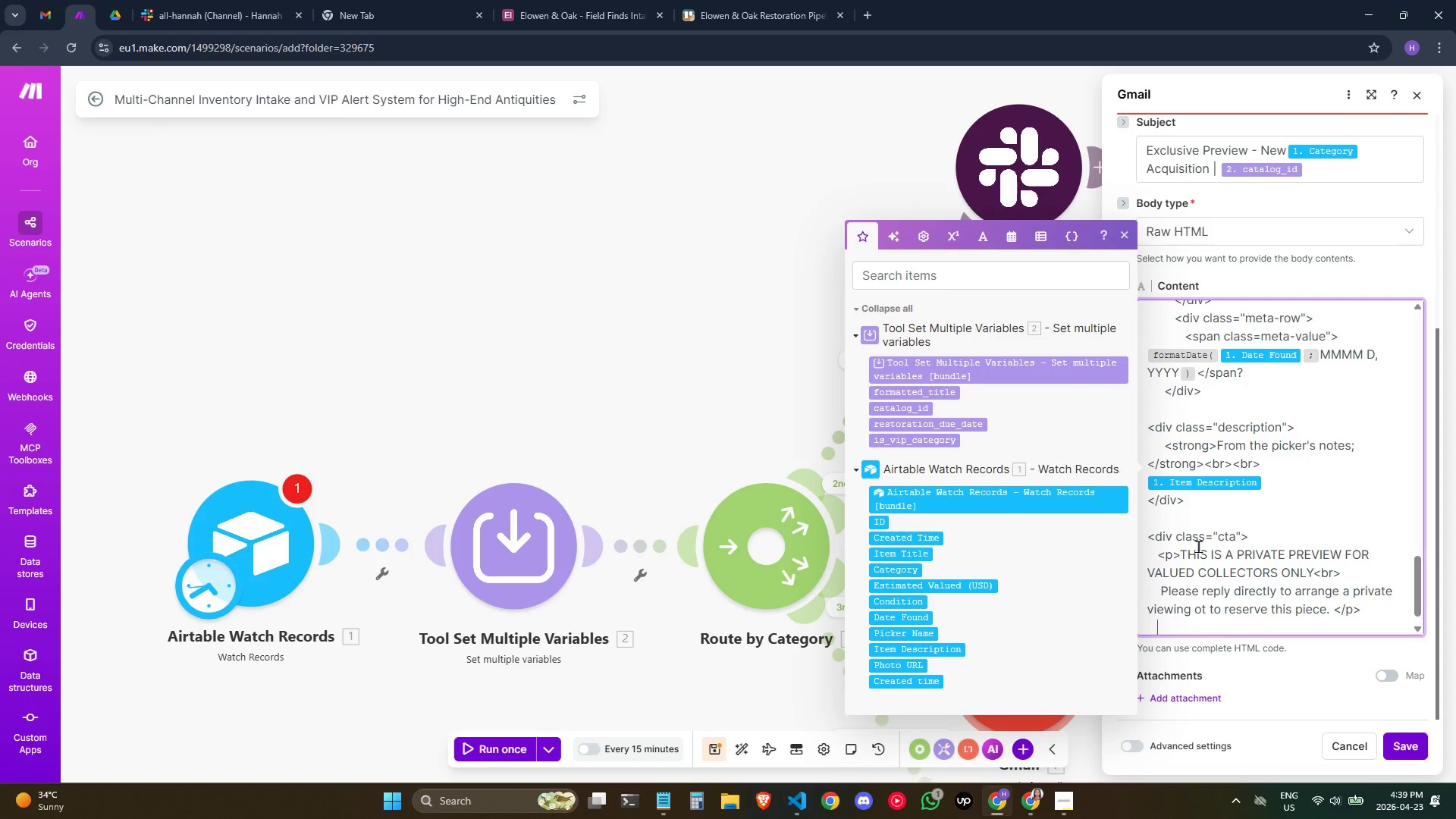 
key(Space)
 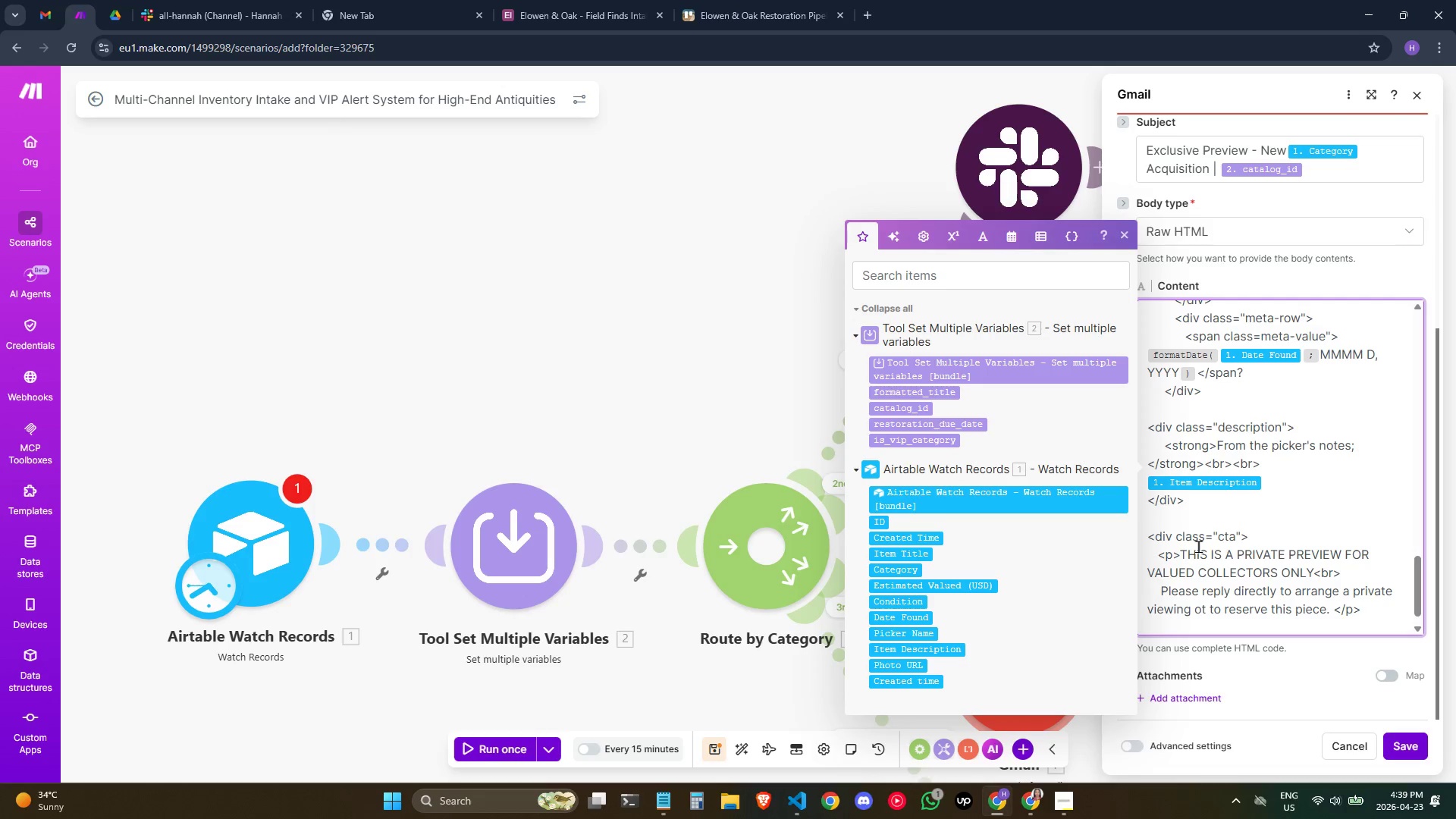 
key(Backspace)
 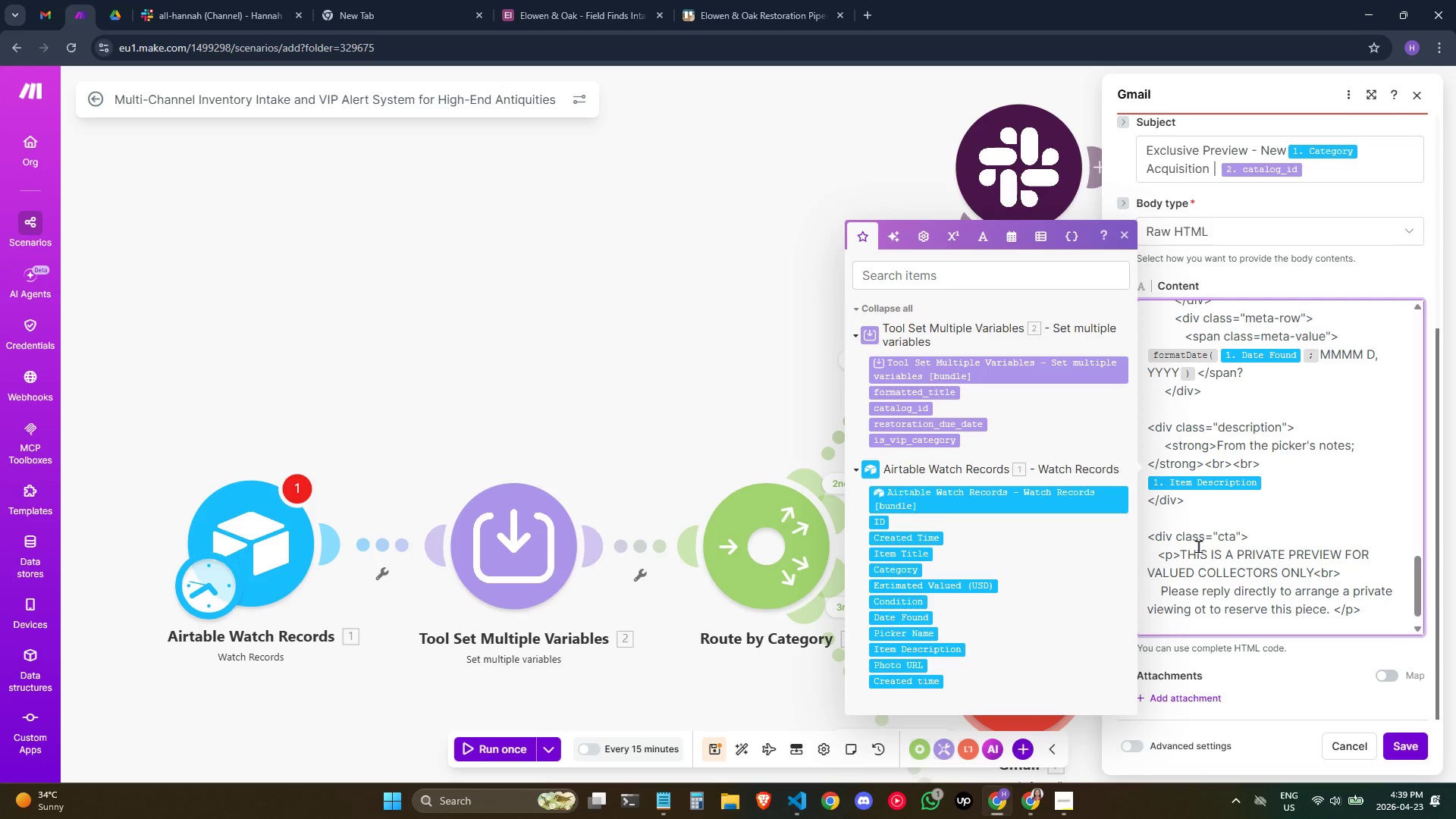 
key(Backspace)
type(</div)
key(Backspace)
key(Backspace)
key(Backspace)
key(Backspace)
type(div)
 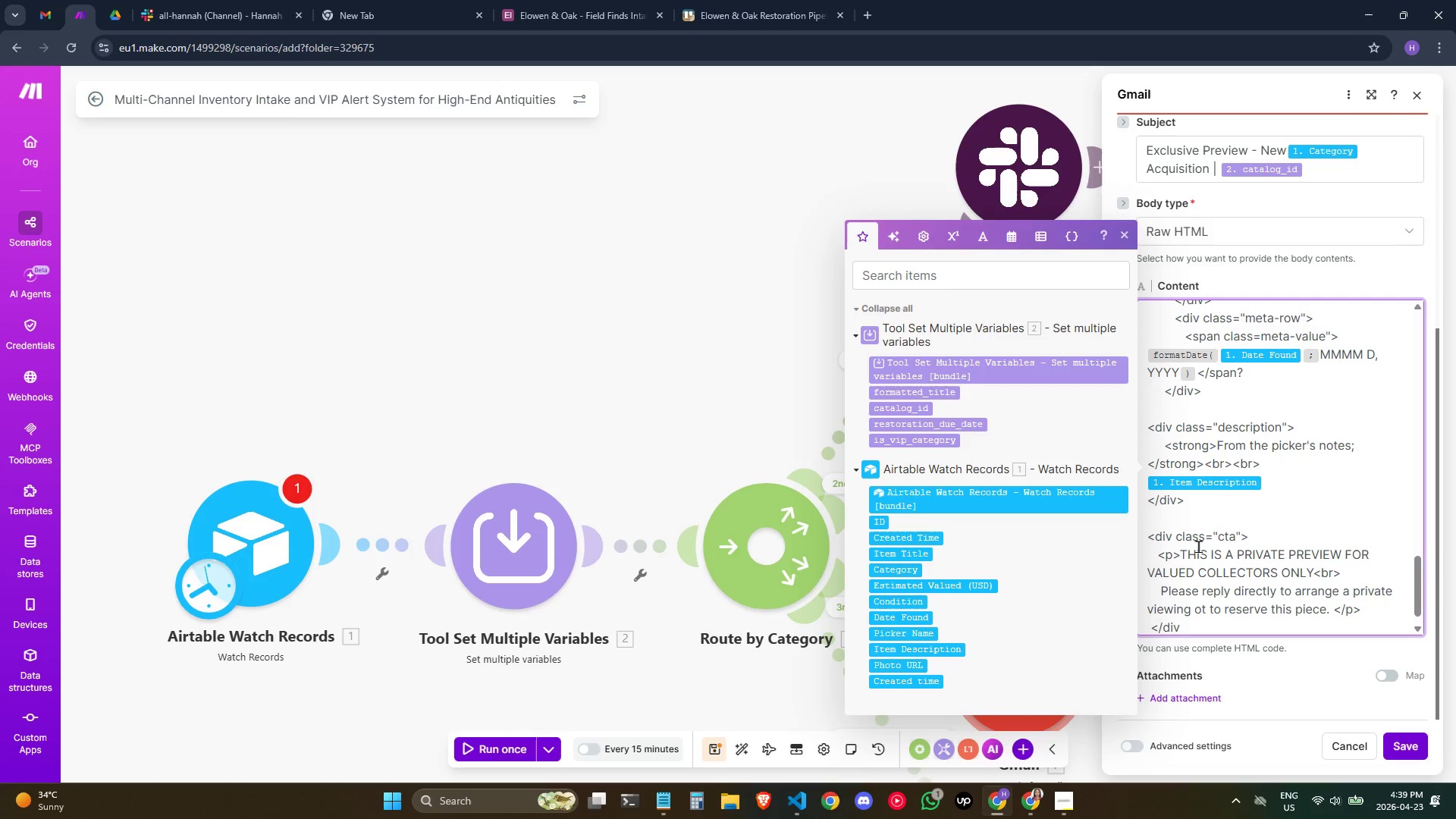 
key(Shift+Period)
 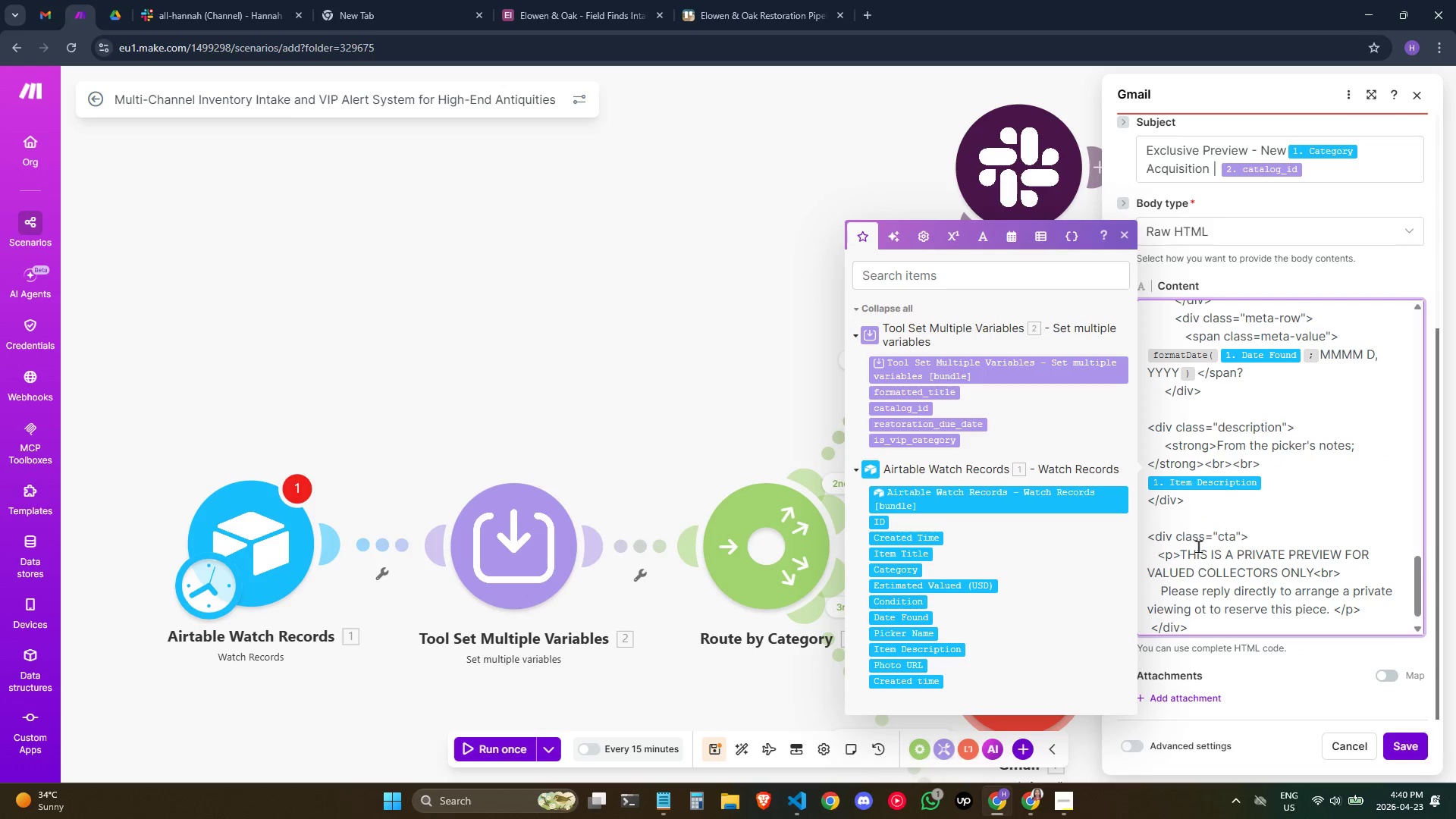 
key(Enter)
 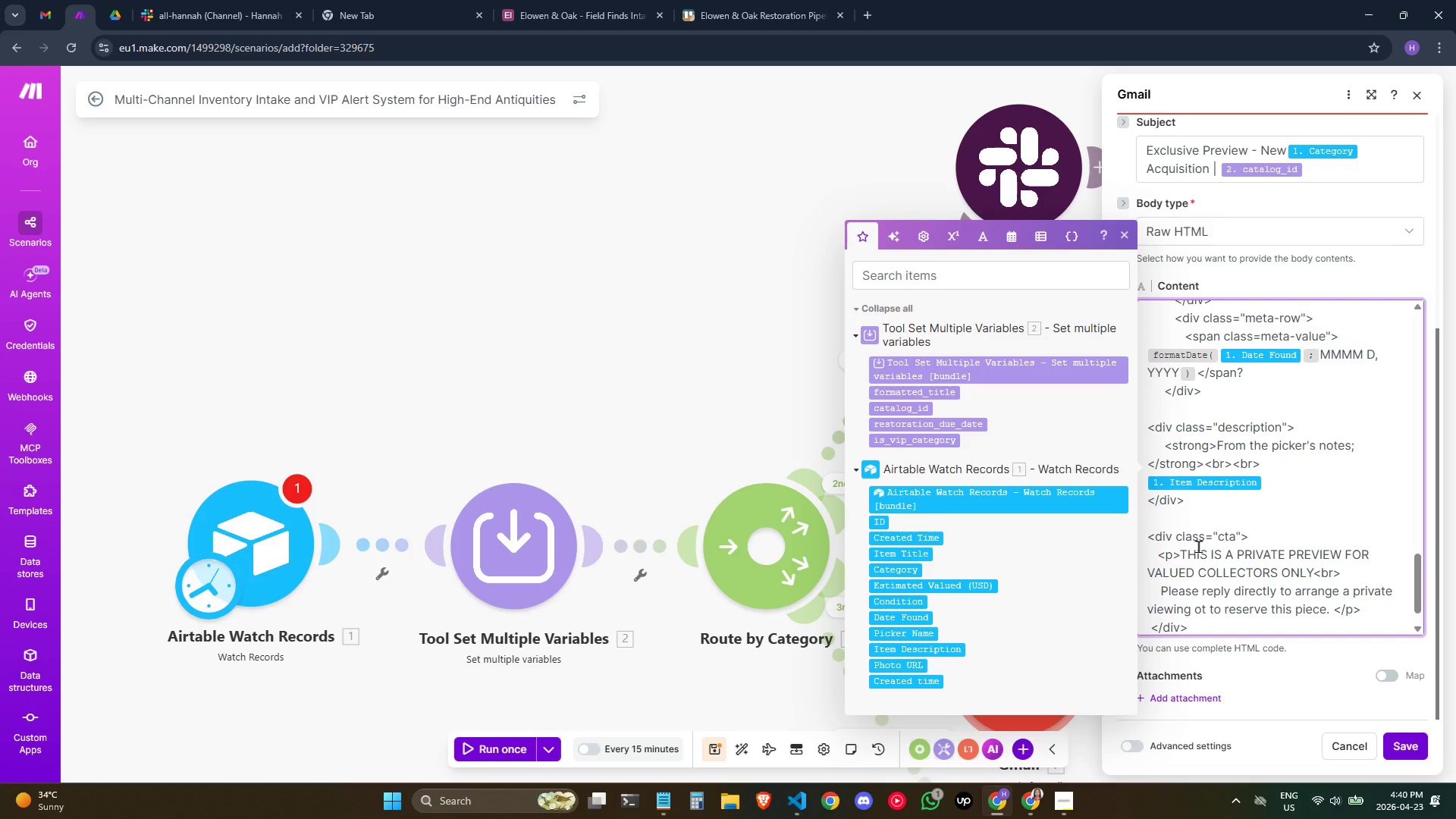 
scroll: coordinate [1212, 538], scroll_direction: down, amount: 4.0
 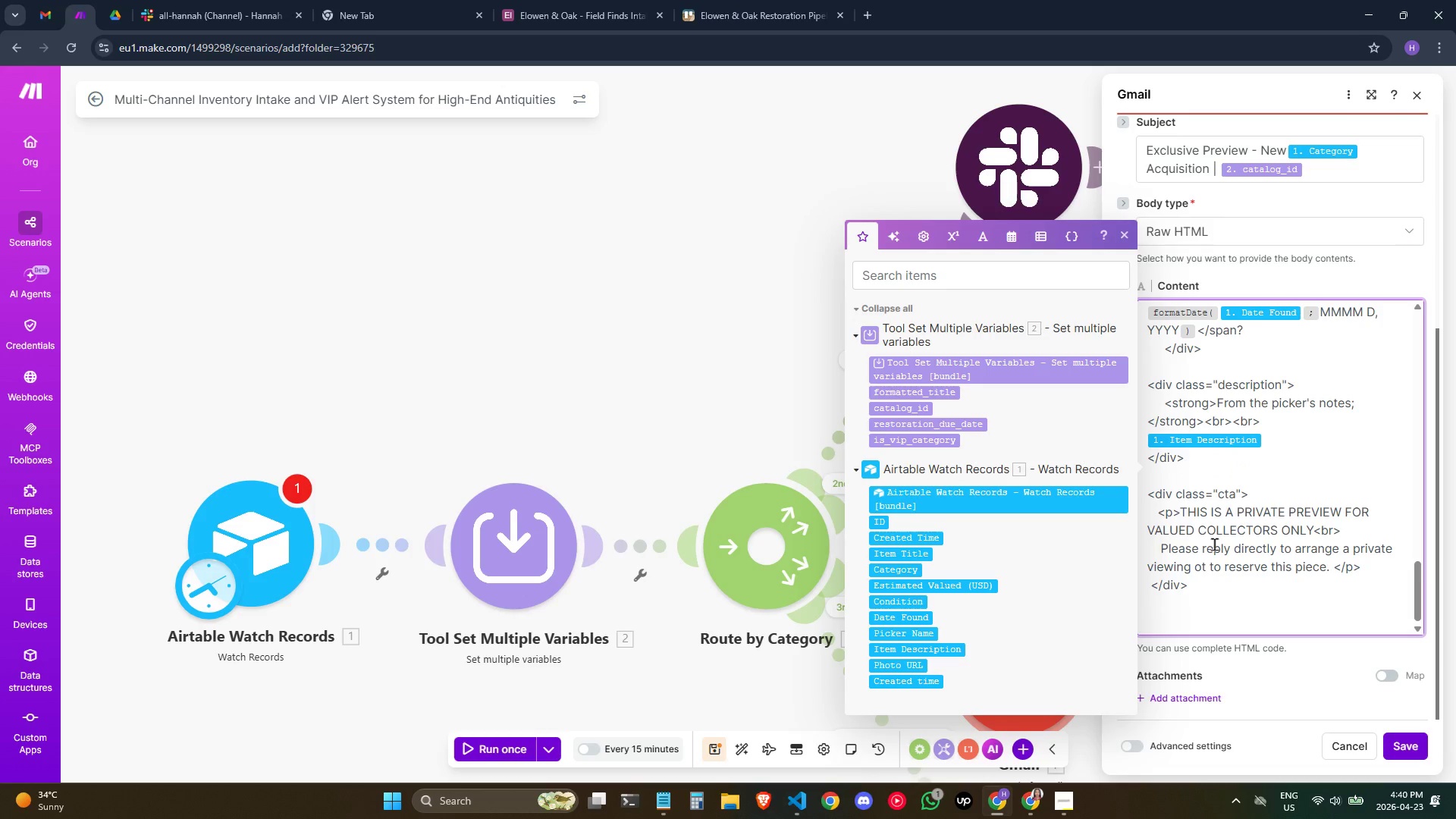 
type(</)
key(Backspace)
type(div>)
 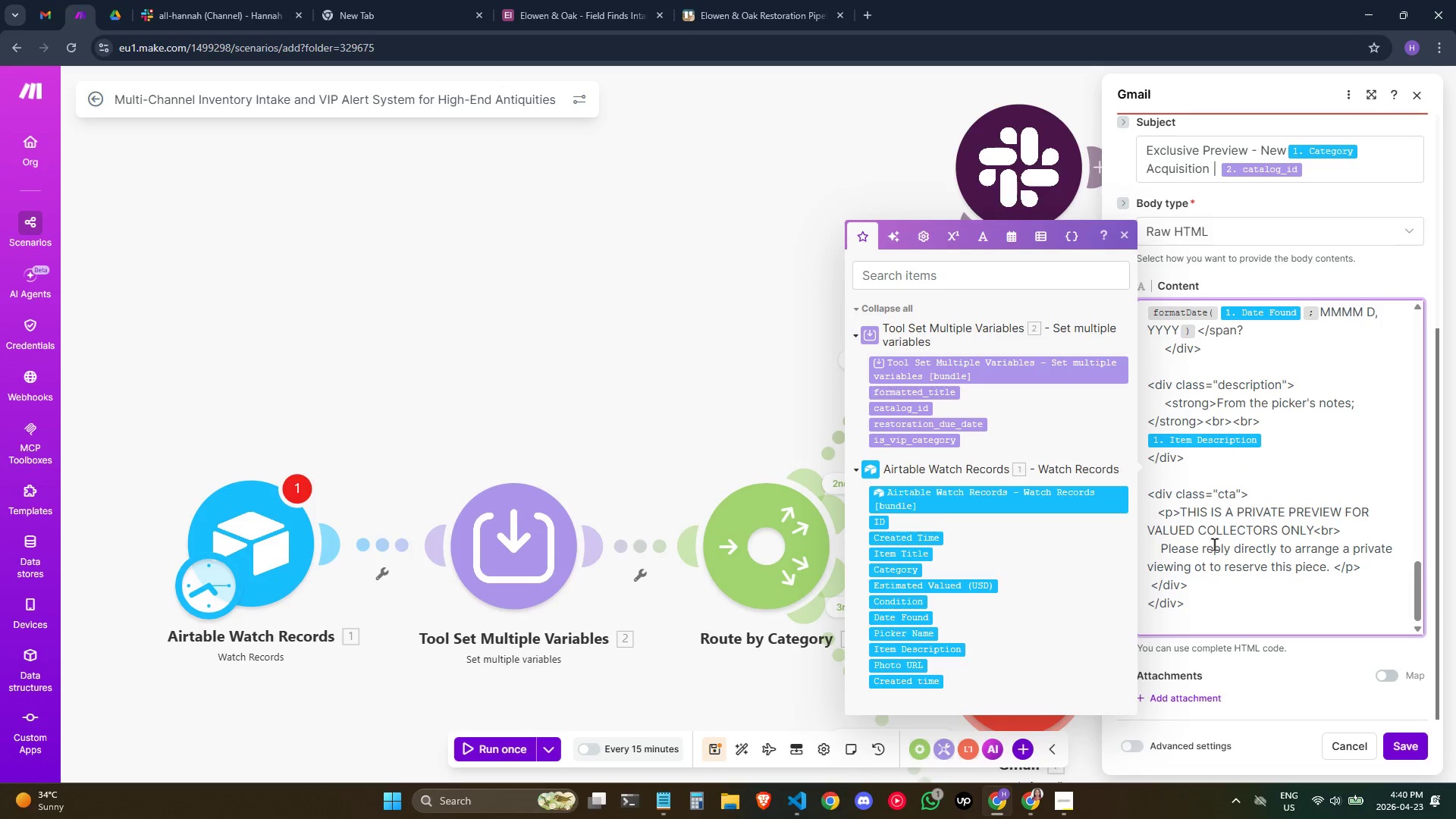 
key(Enter)
 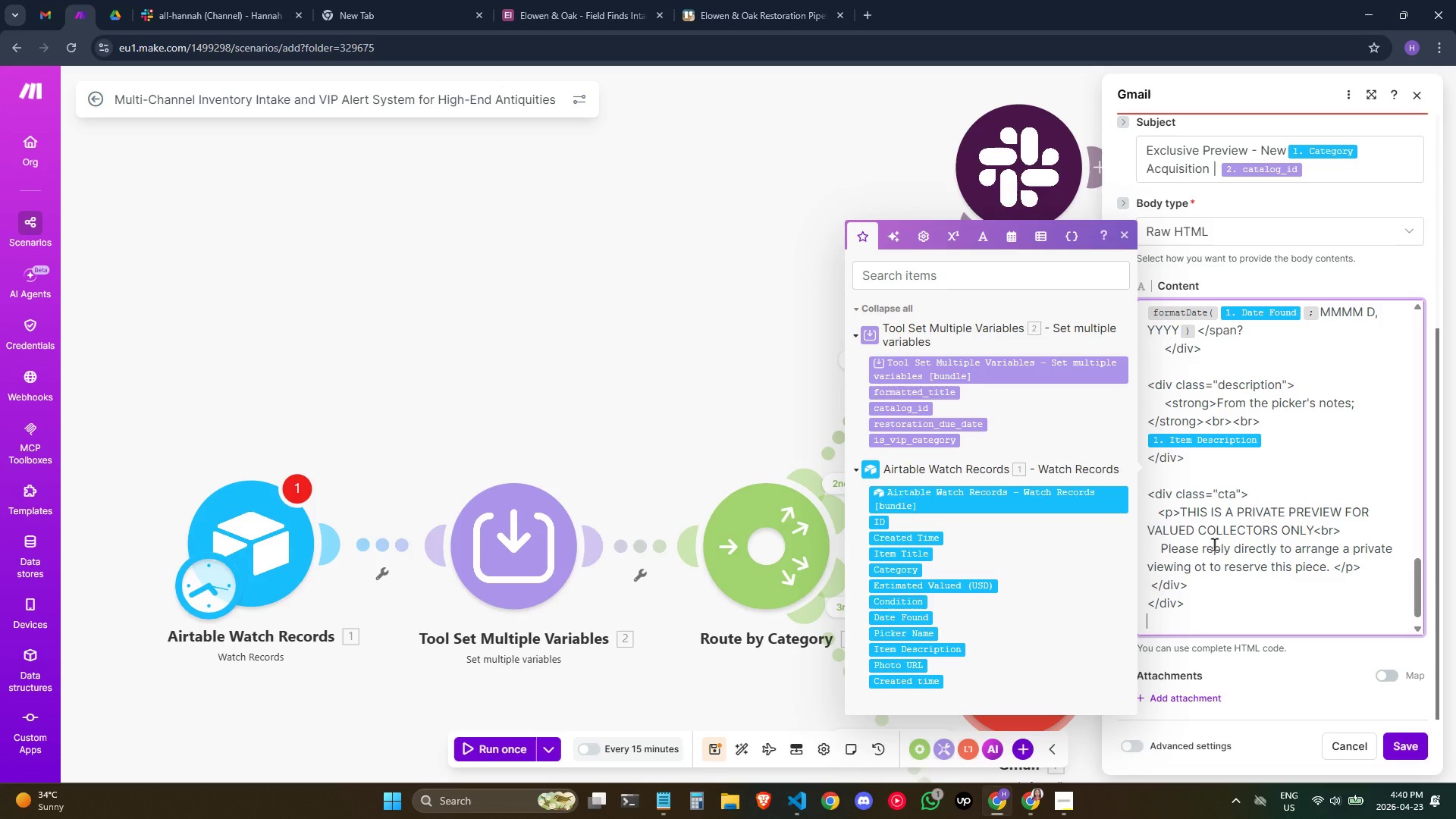 
key(Space)
 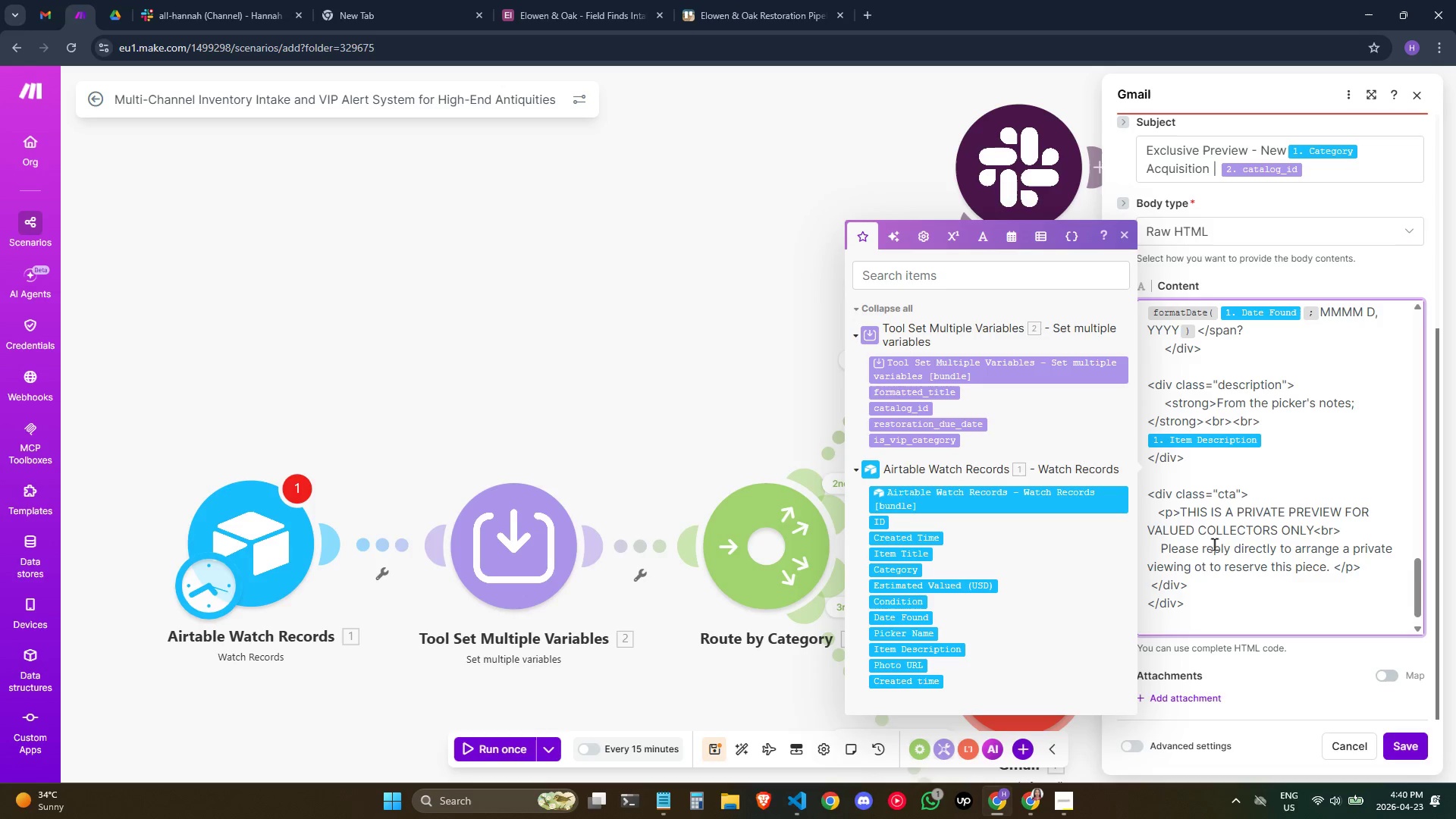 
key(Space)
 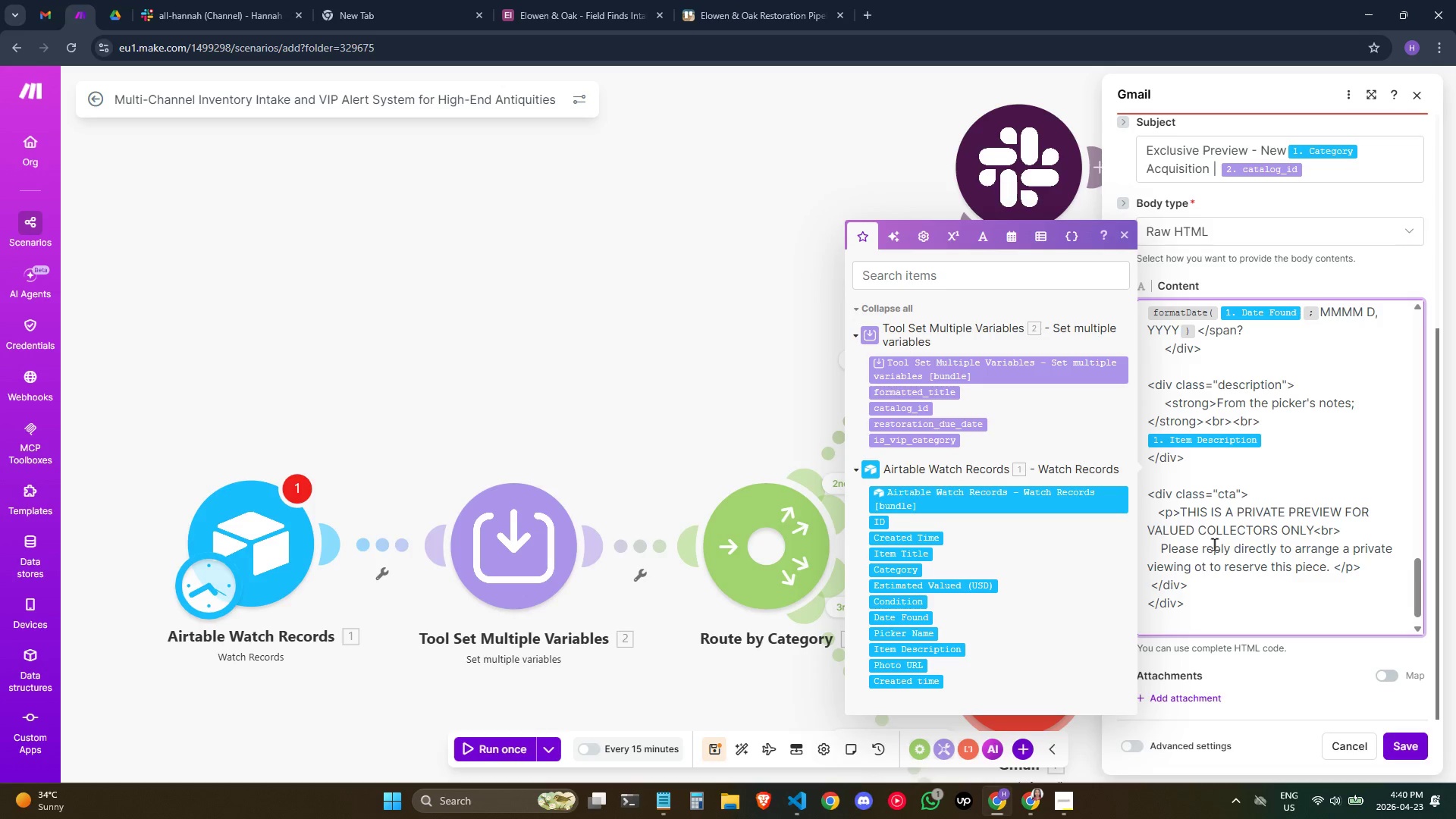 
key(ArrowUp)
 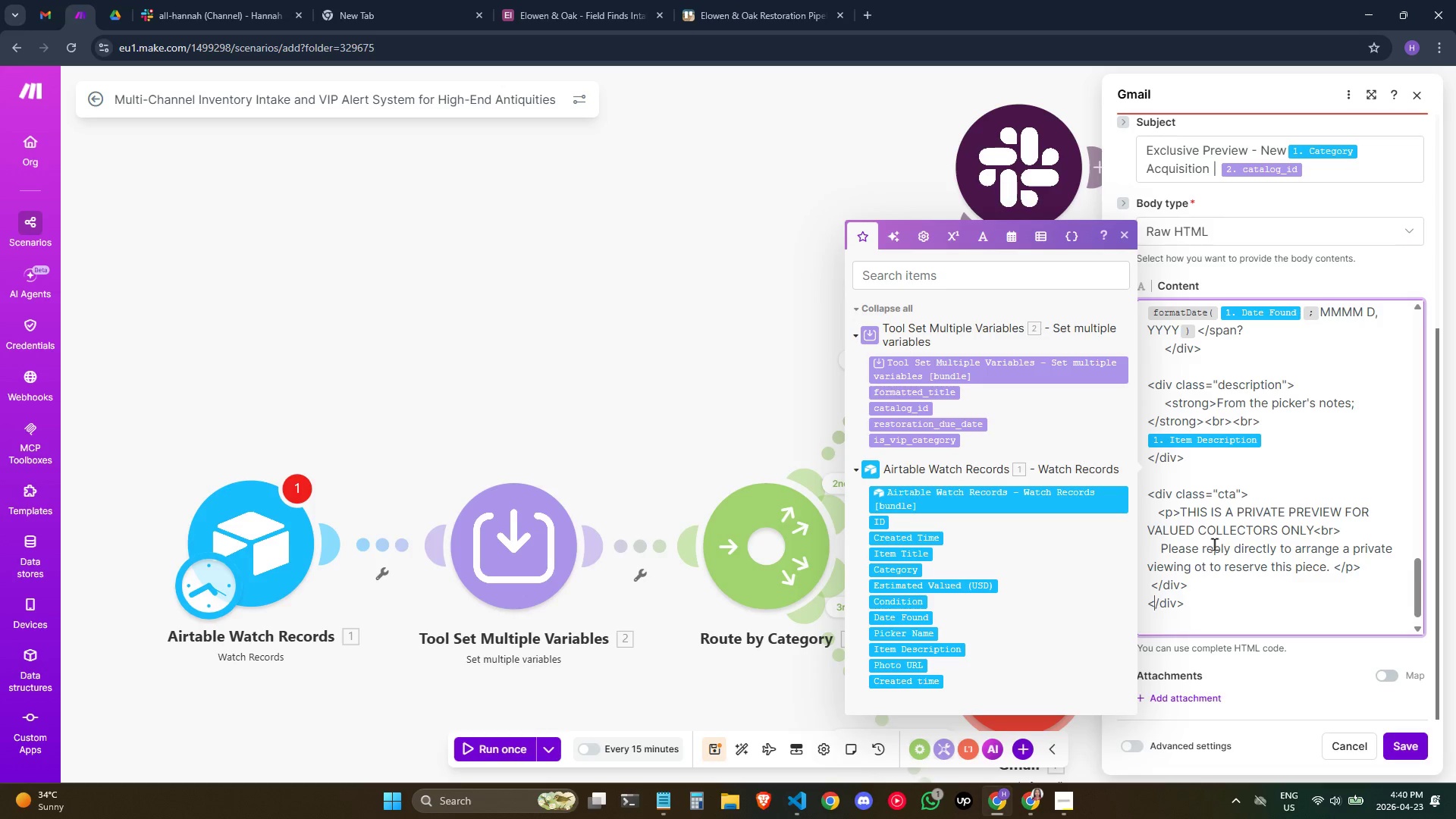 
key(ArrowUp)
 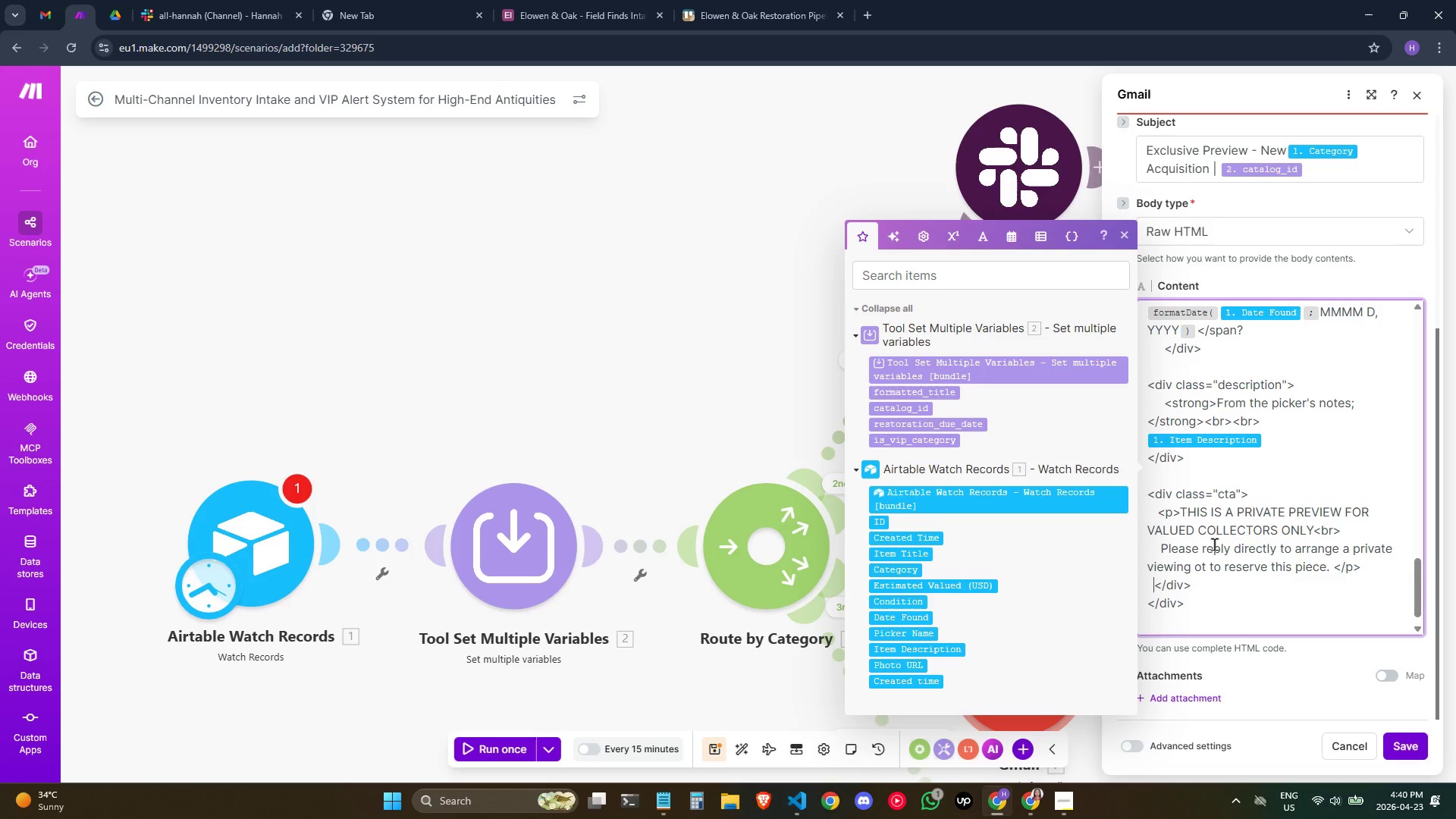 
key(Space)
 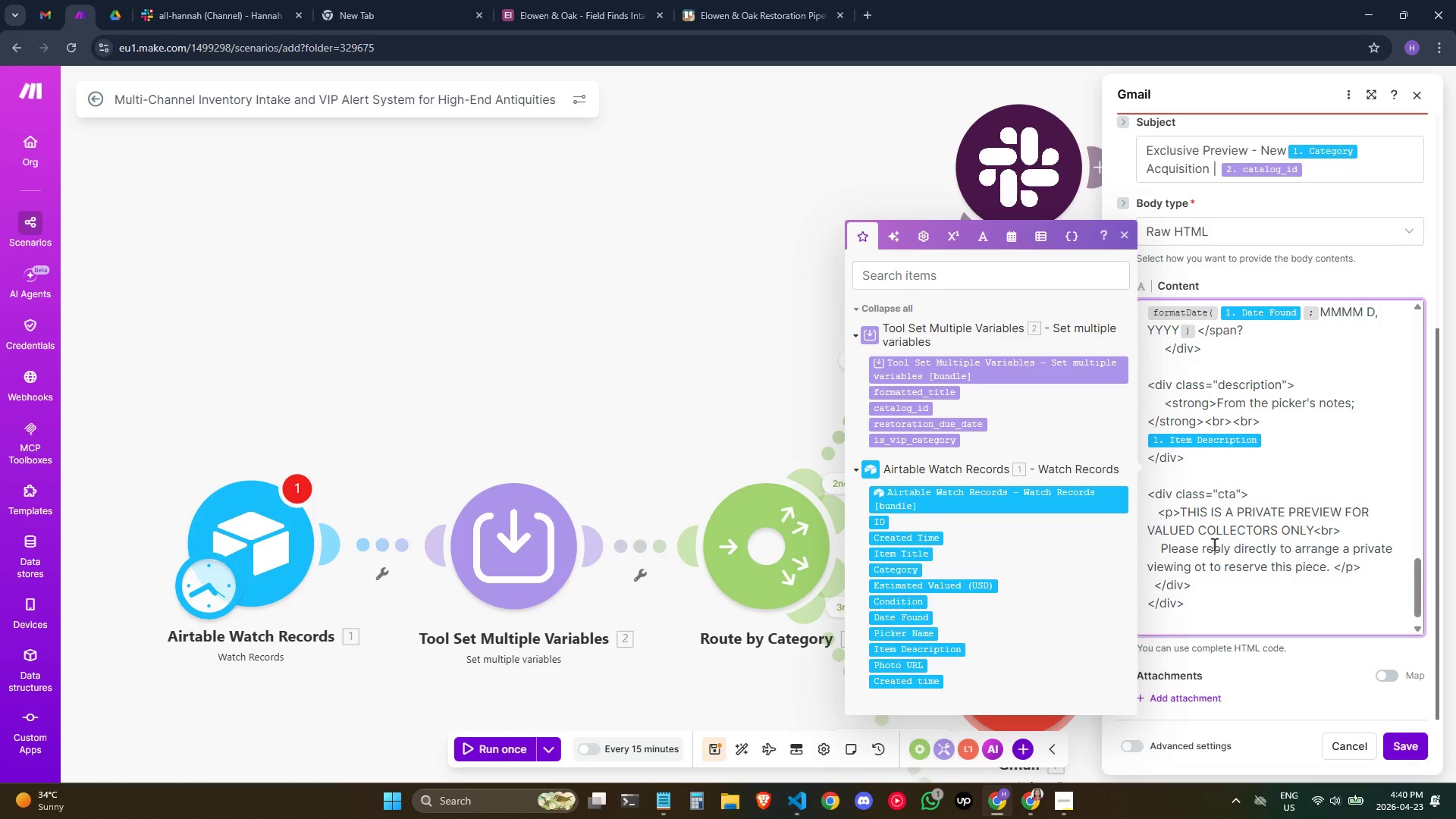 
key(ArrowDown)
 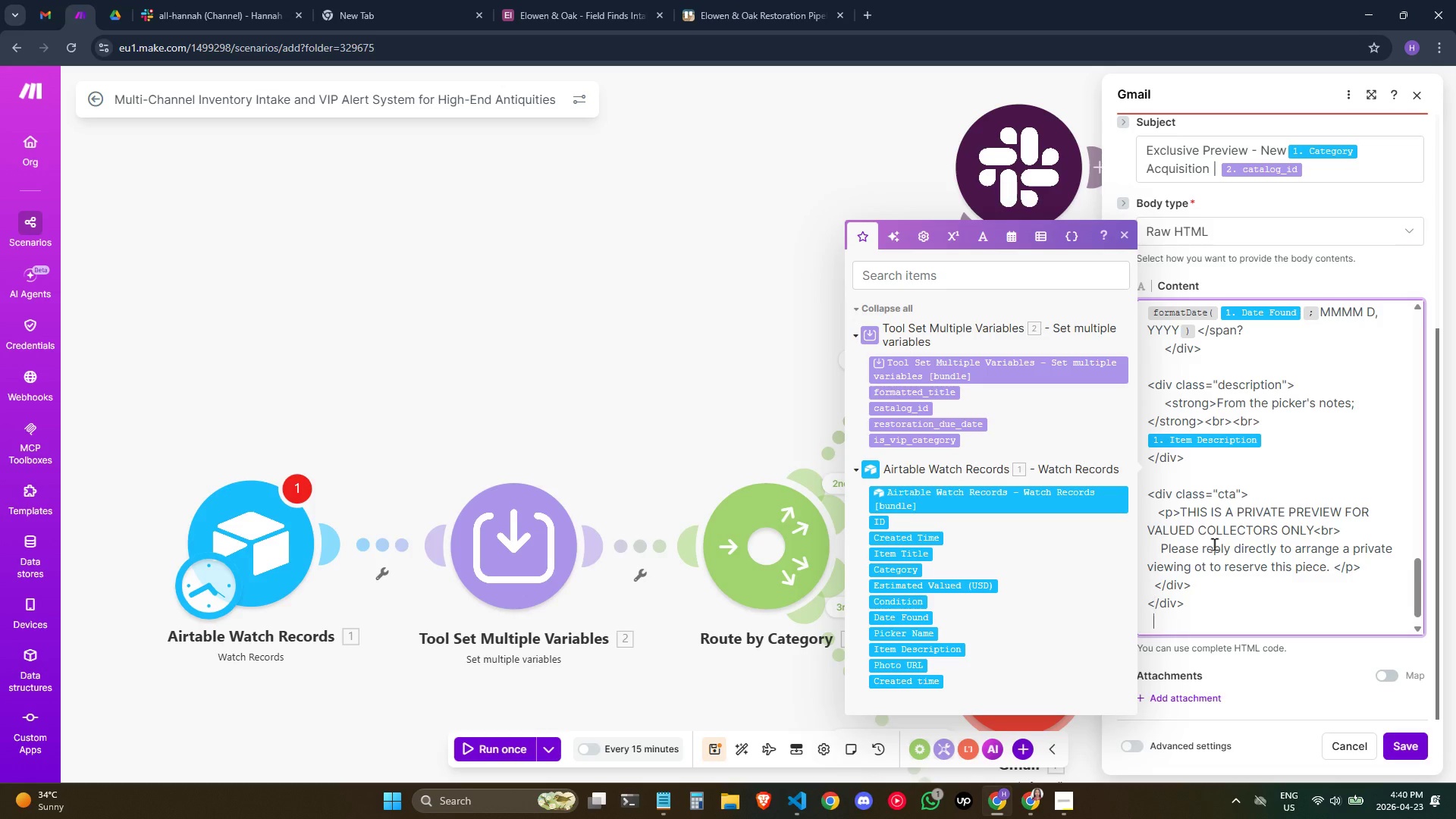 
key(ArrowDown)
 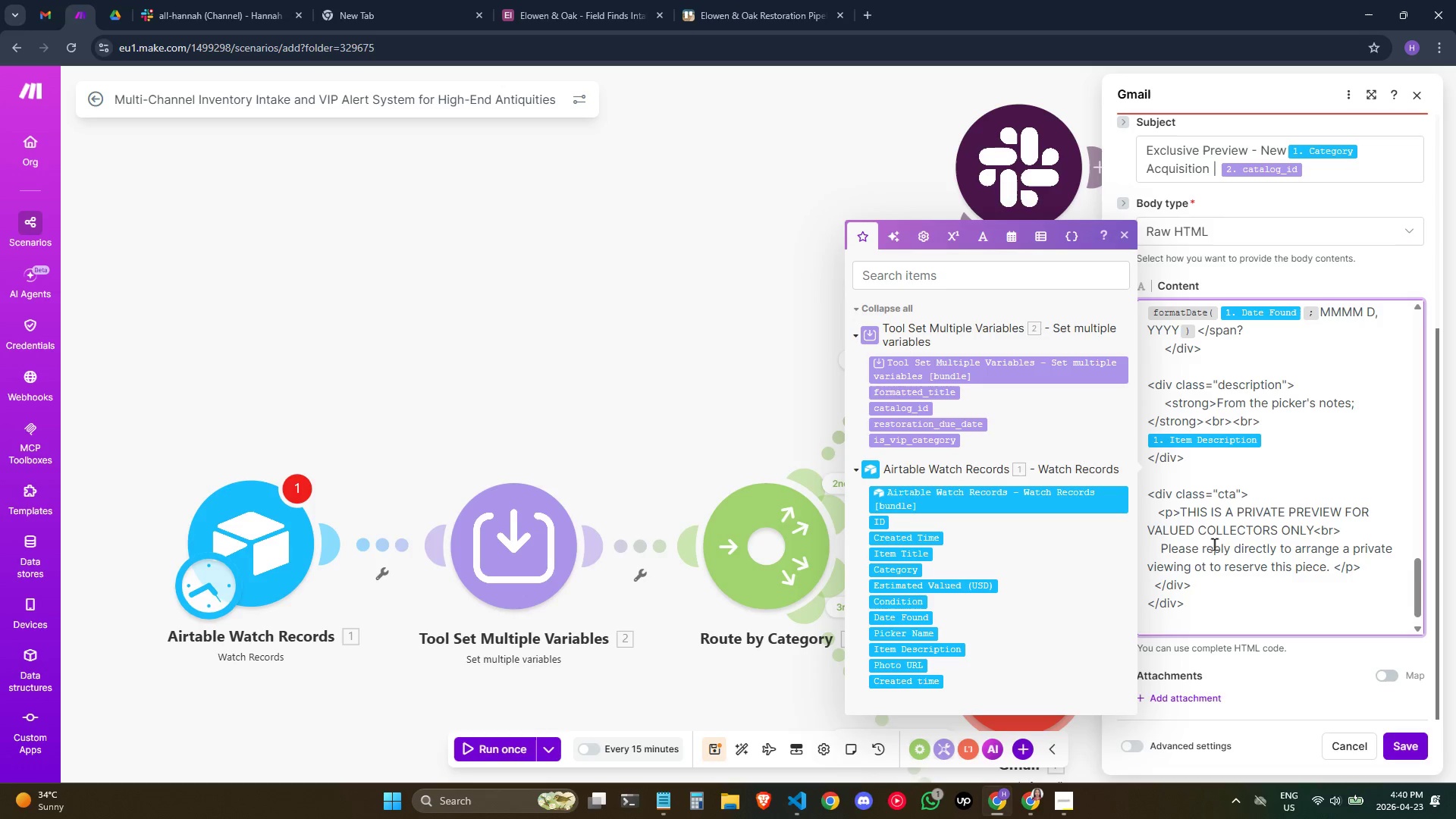 
type(<div class="footr)
 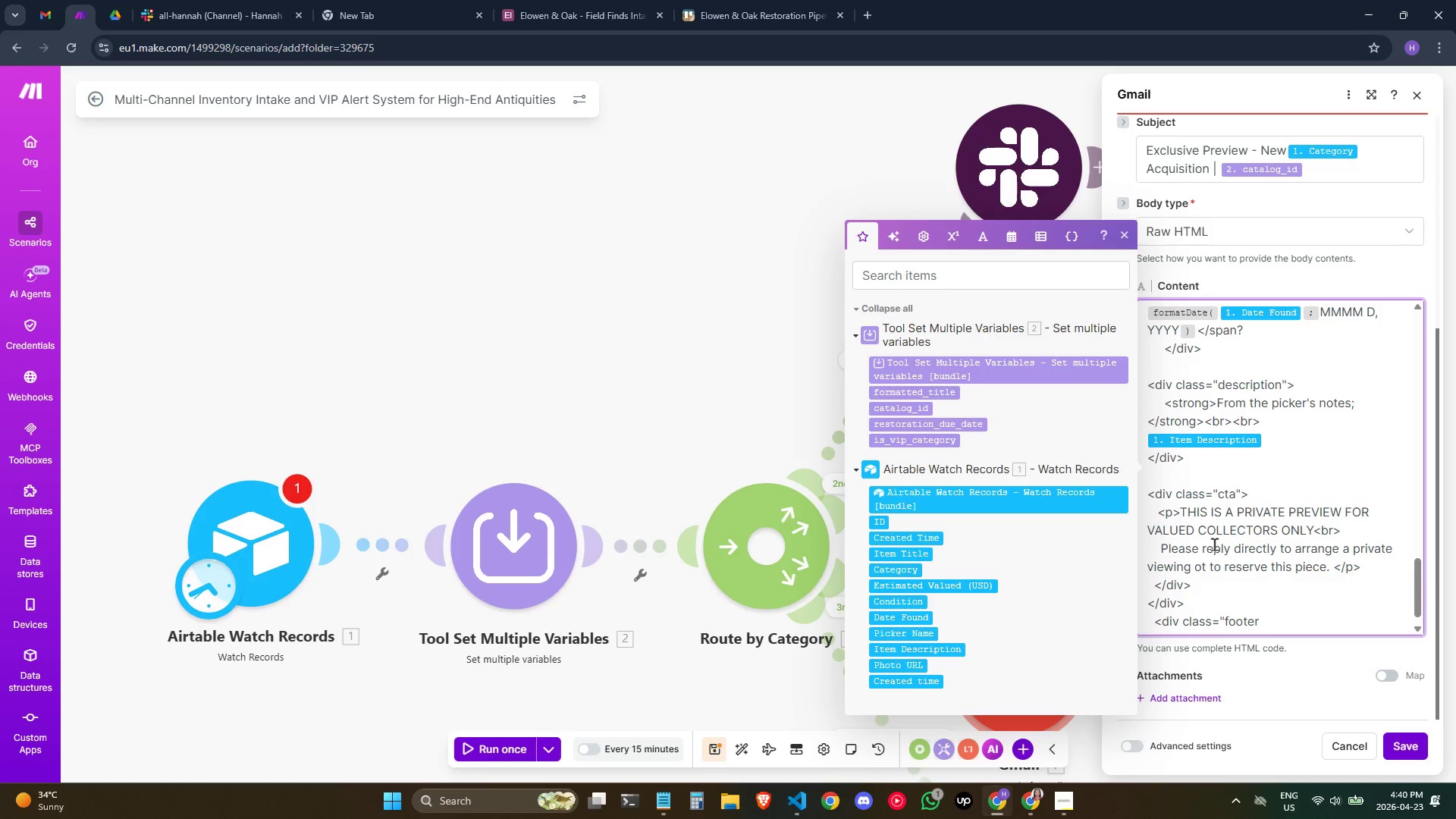 
 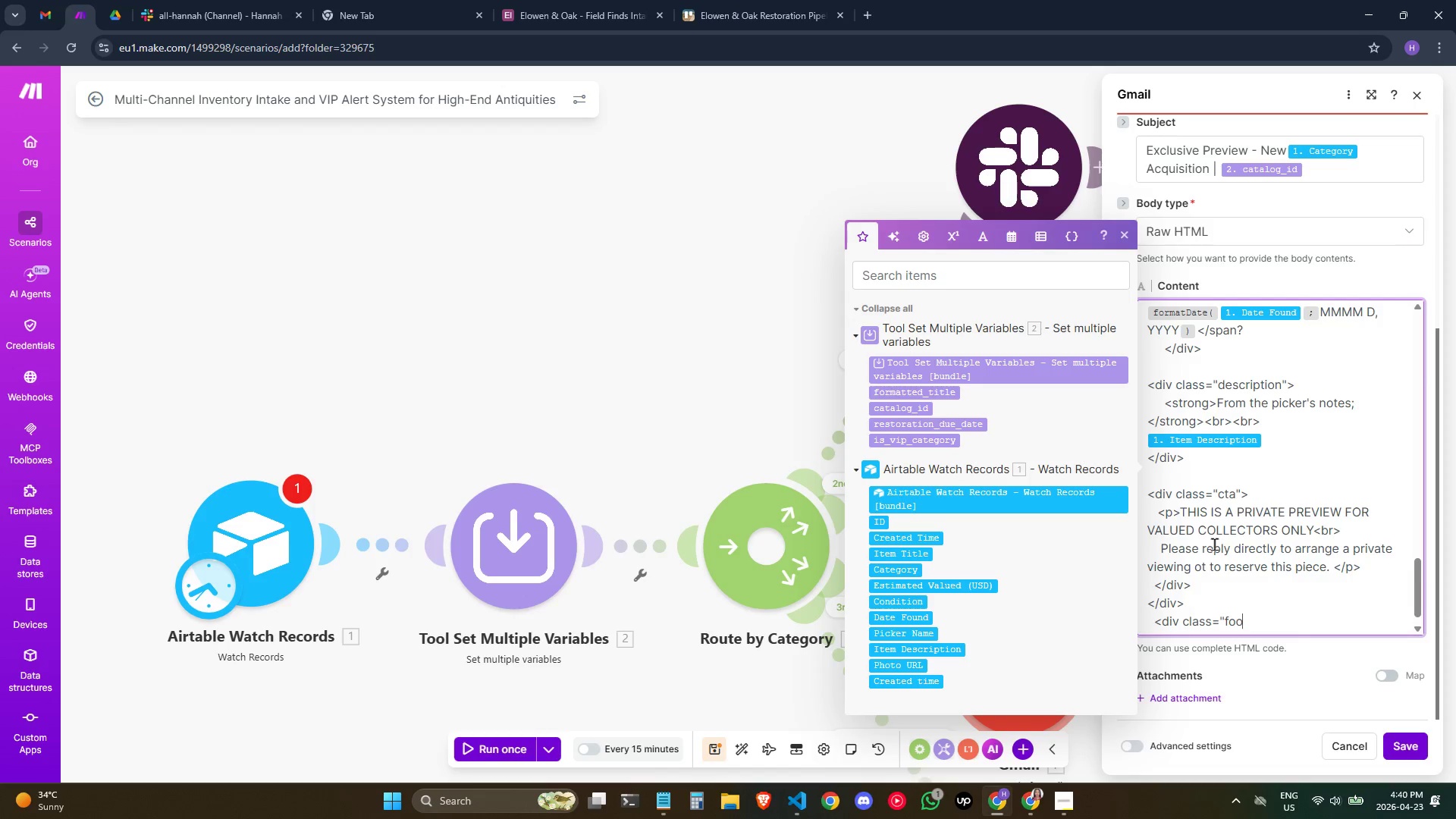 
hold_key(key=E, duration=0.36)
 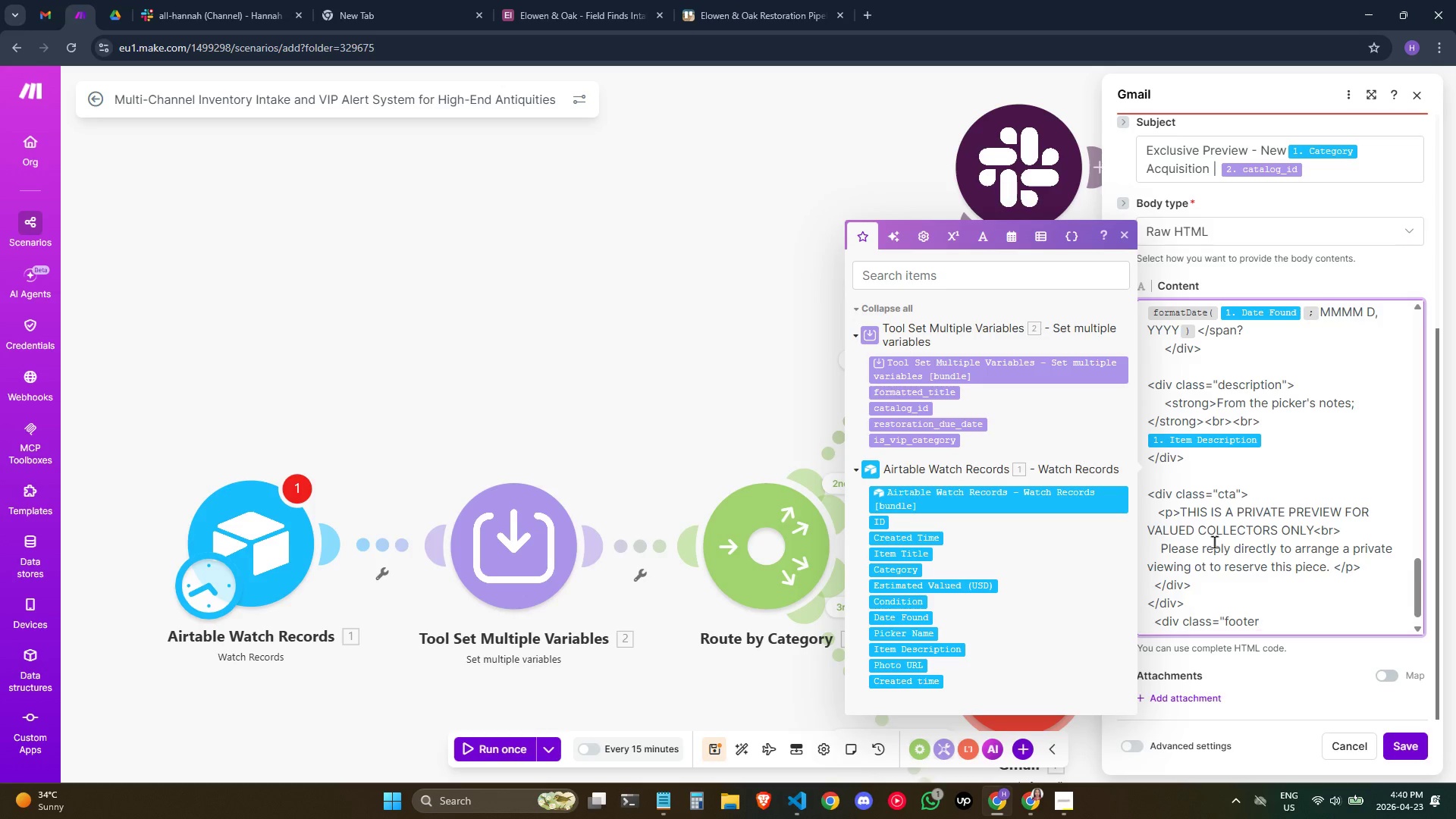 
key(Shift+ArrowRight)
 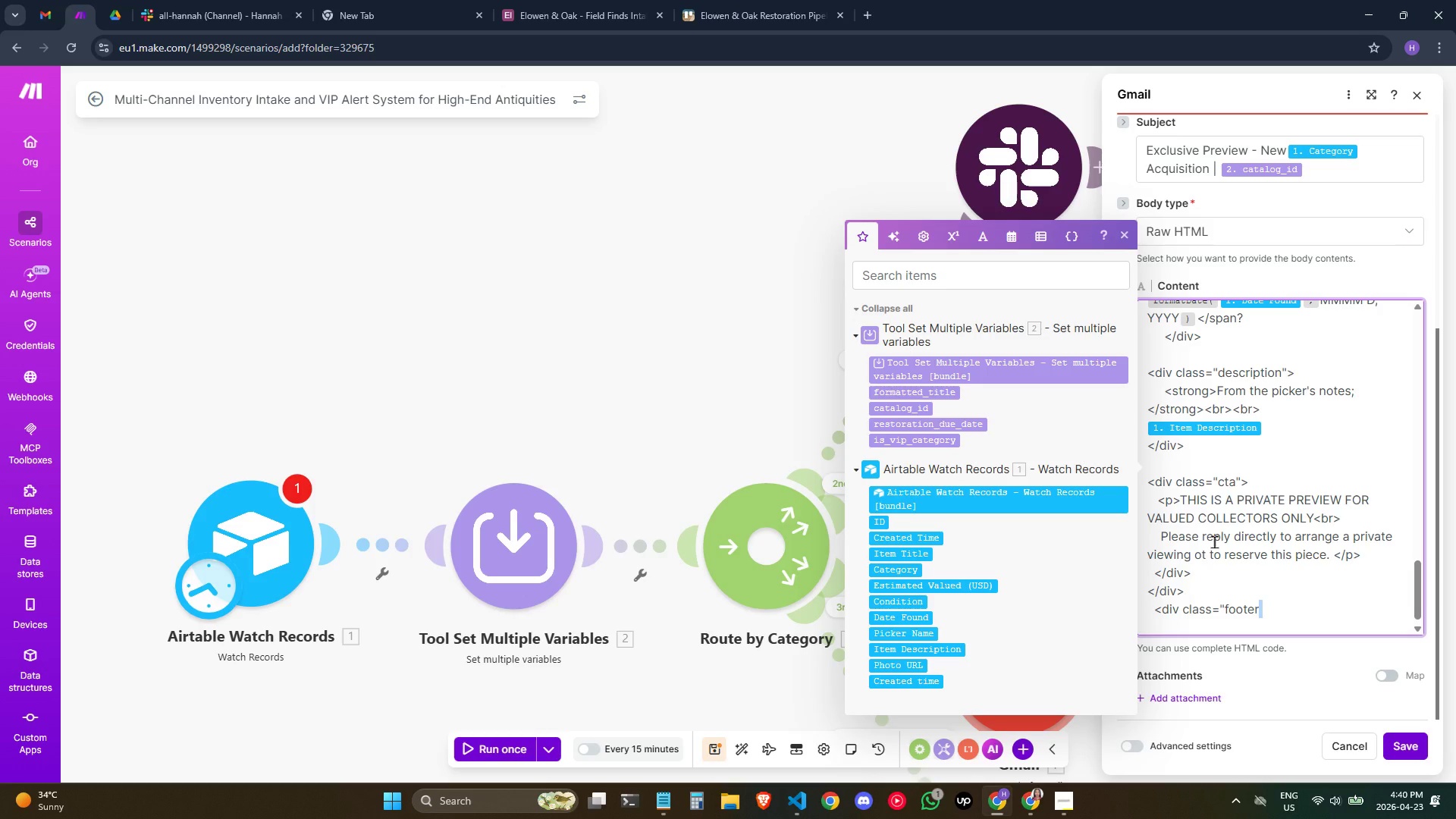 
key(Backspace)
 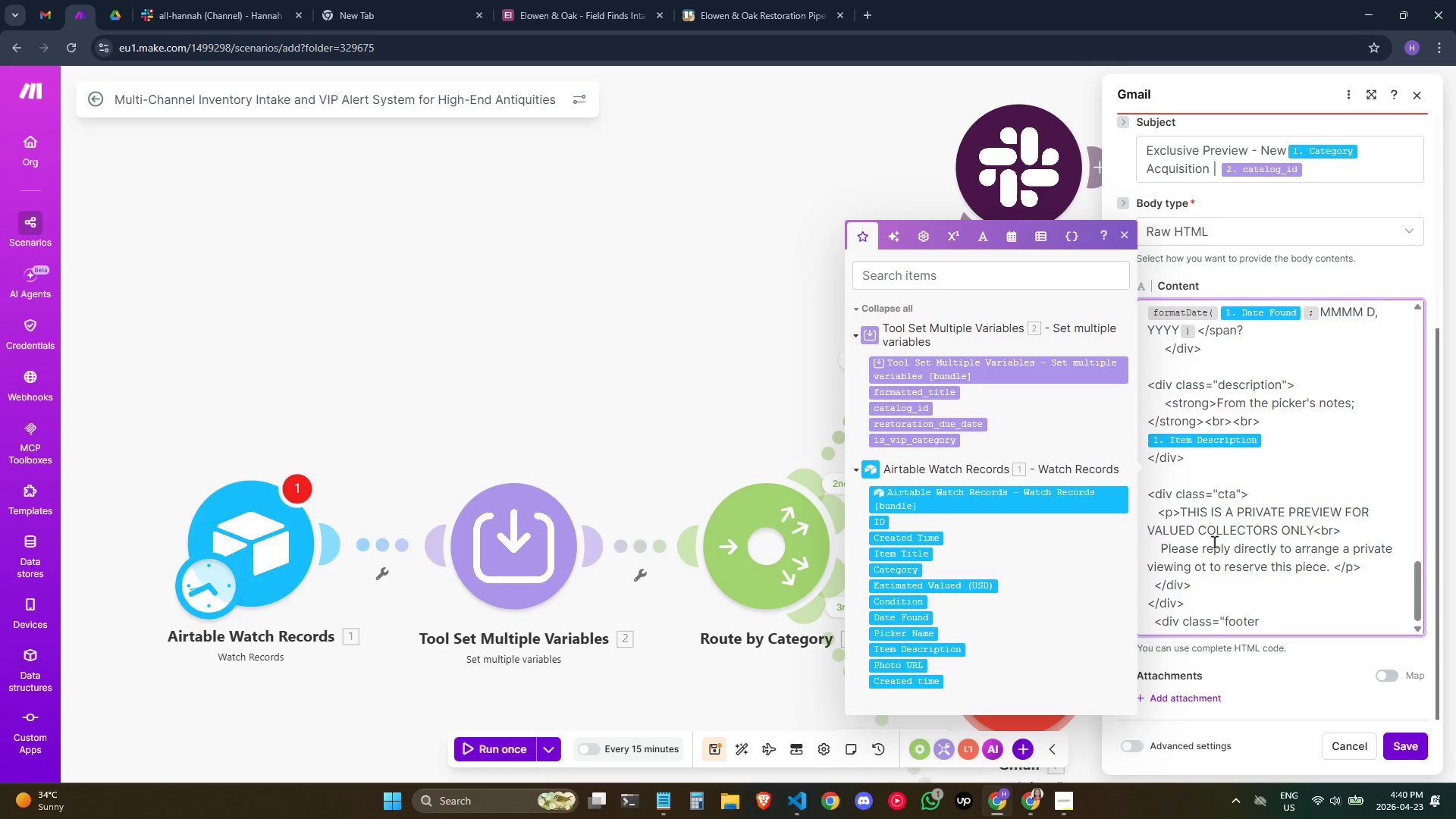 
key(Shift+Quote)
 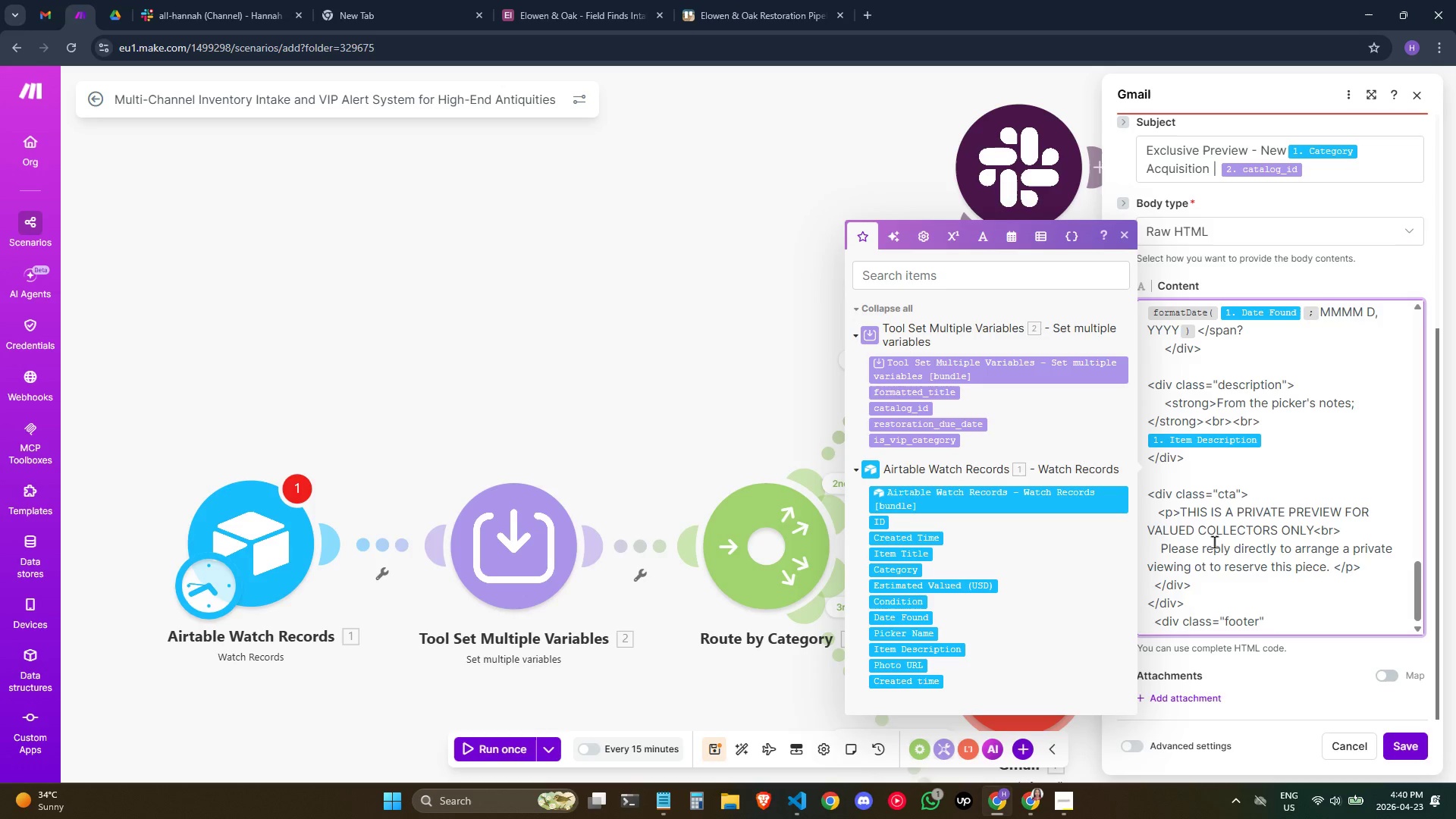 
key(Shift+Period)
 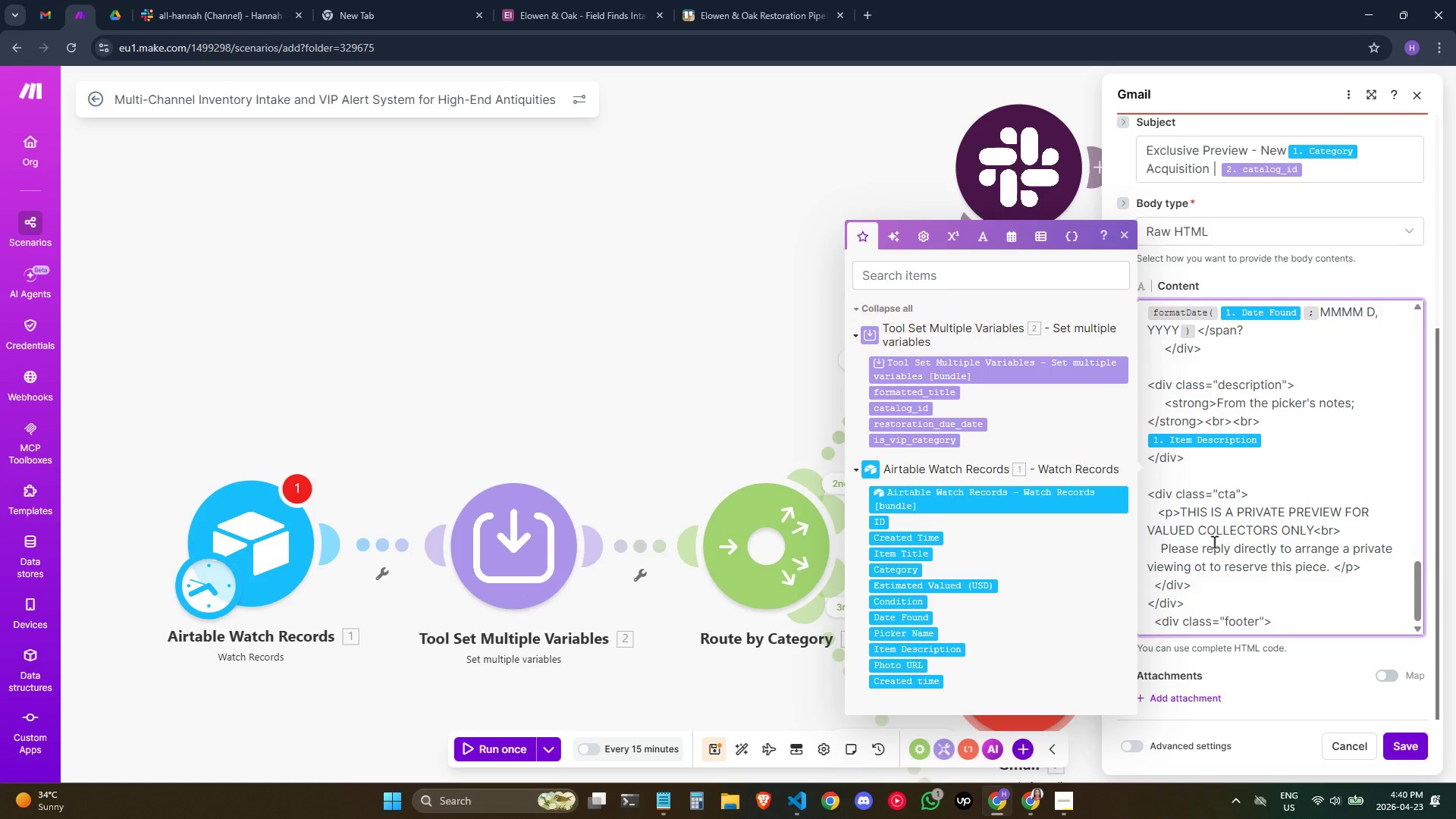 
key(Enter)
 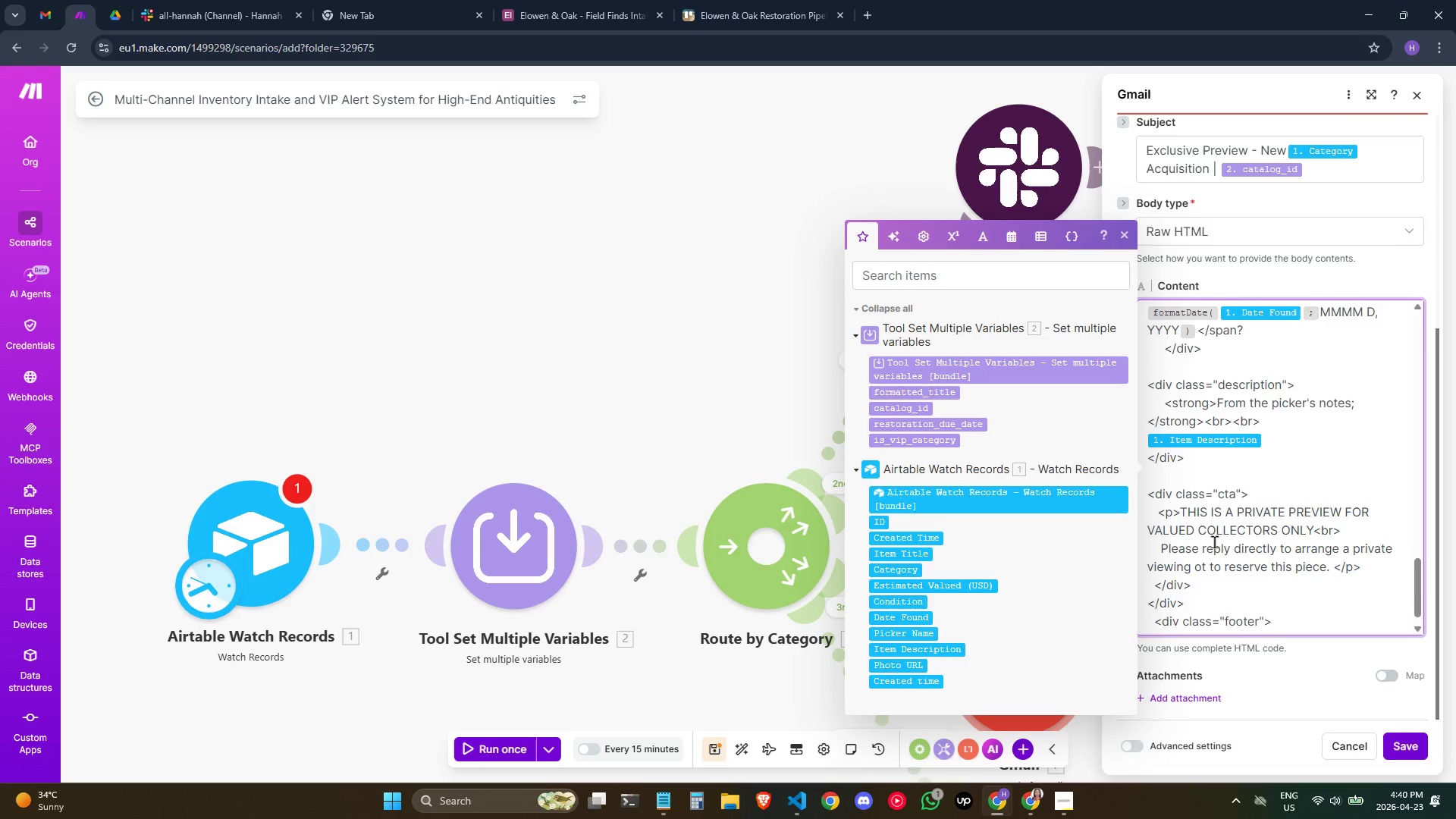 
type(       )
key(Backspace)
type(ELOWE)
key(Backspace)
key(Backspace)
key(Backspace)
key(Backspace)
type(lowen)
 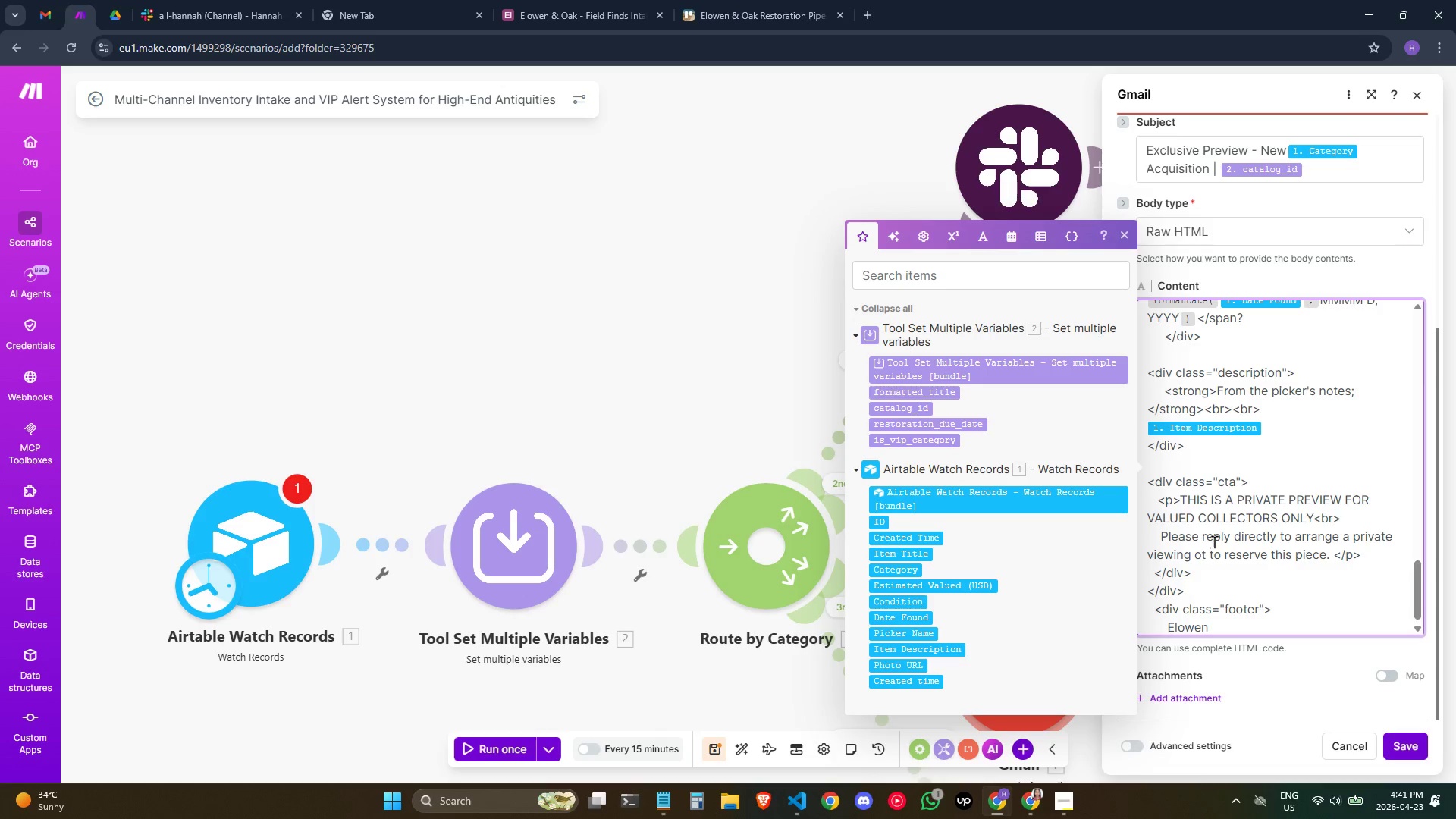 
type(&am)
 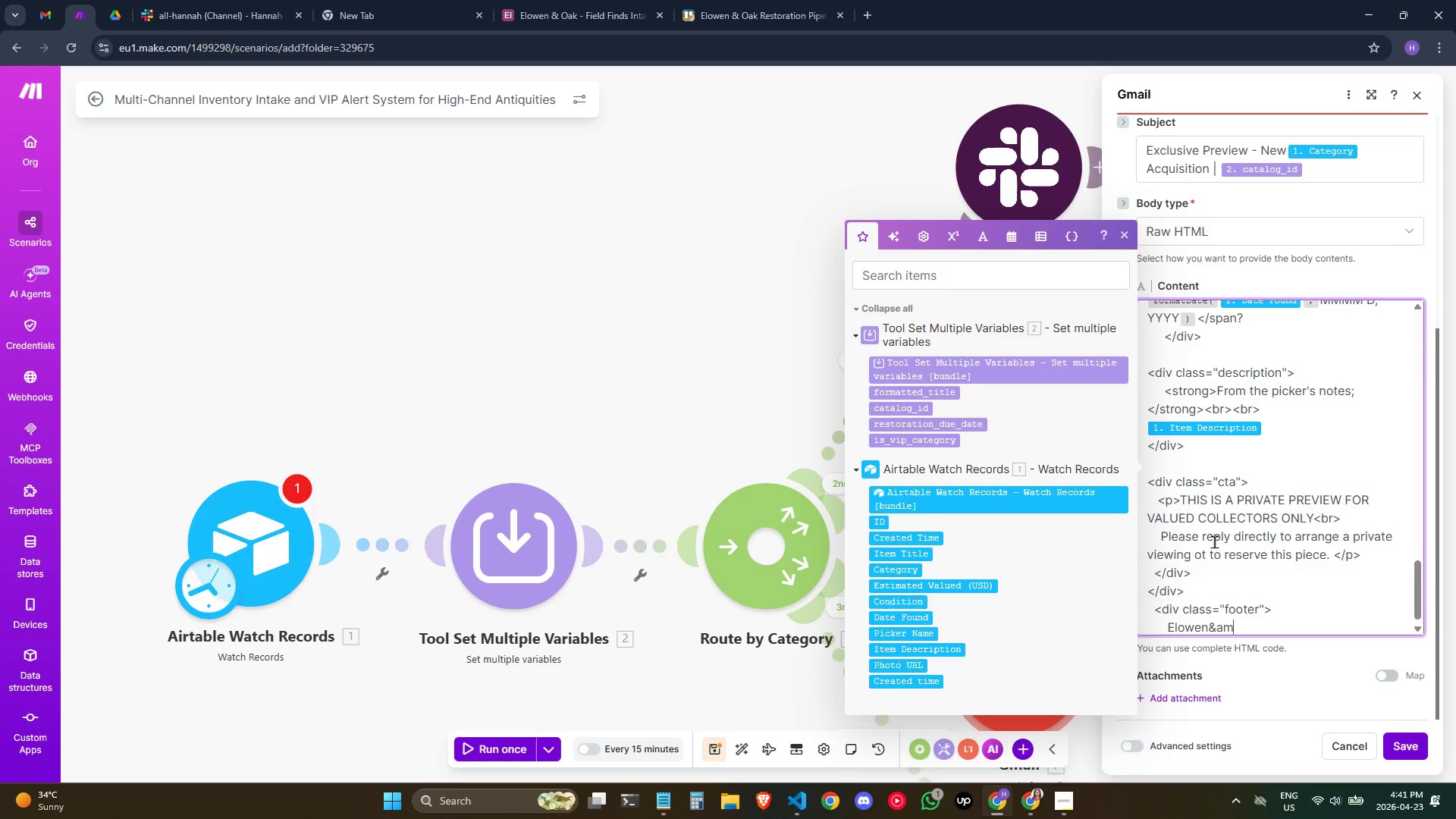 
key(ArrowLeft)
 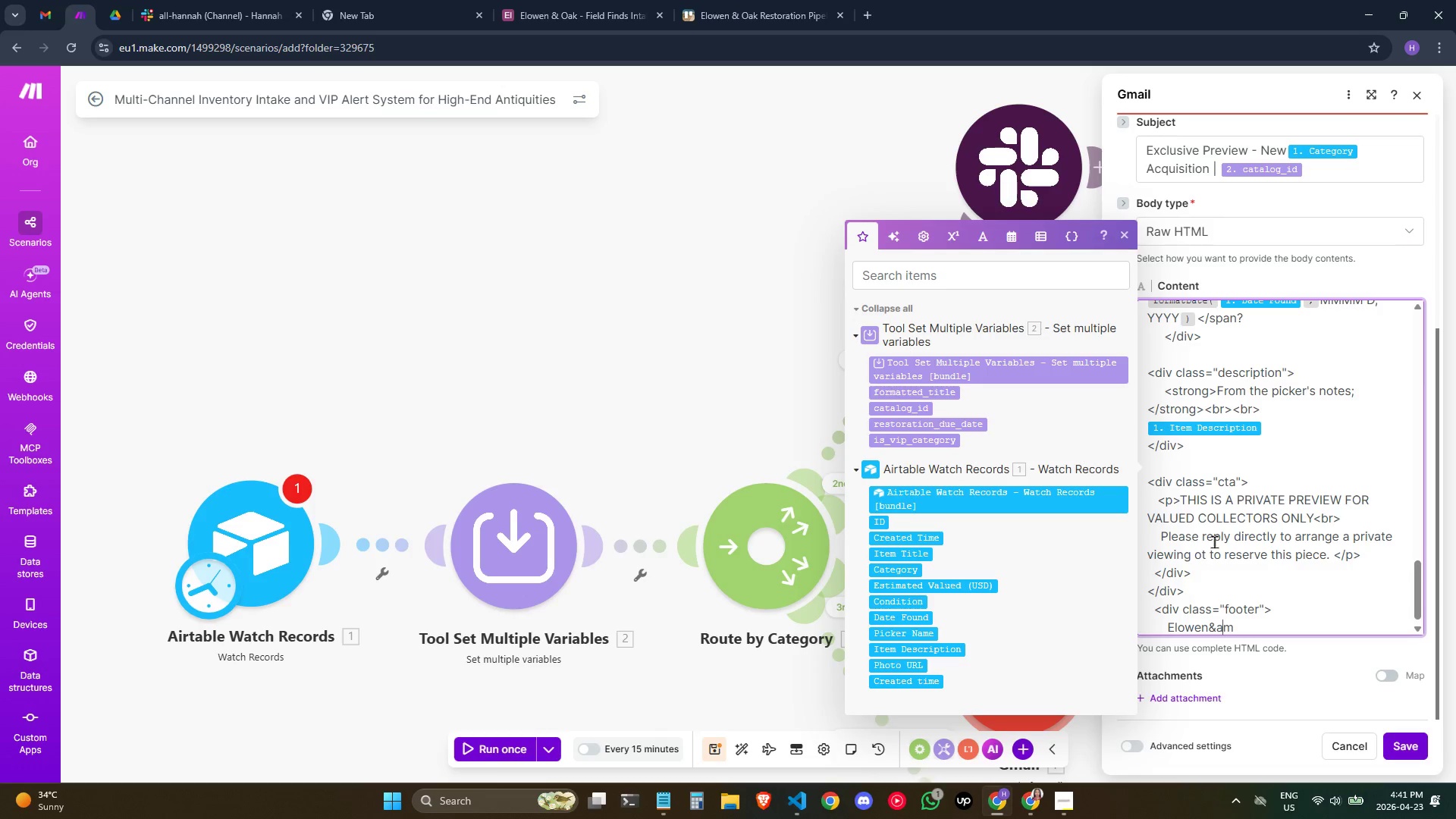 
key(ArrowLeft)
 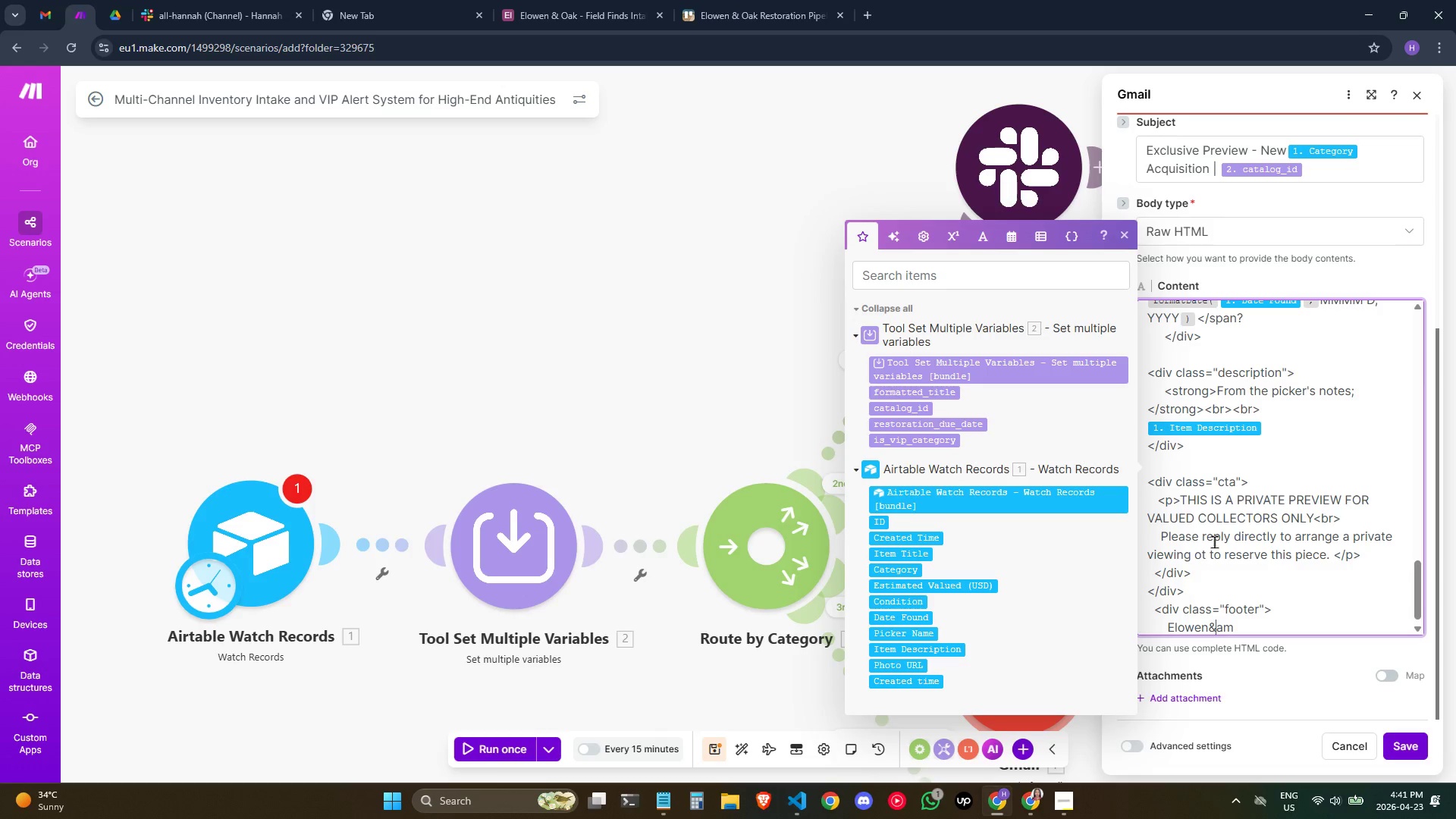 
key(ArrowLeft)
 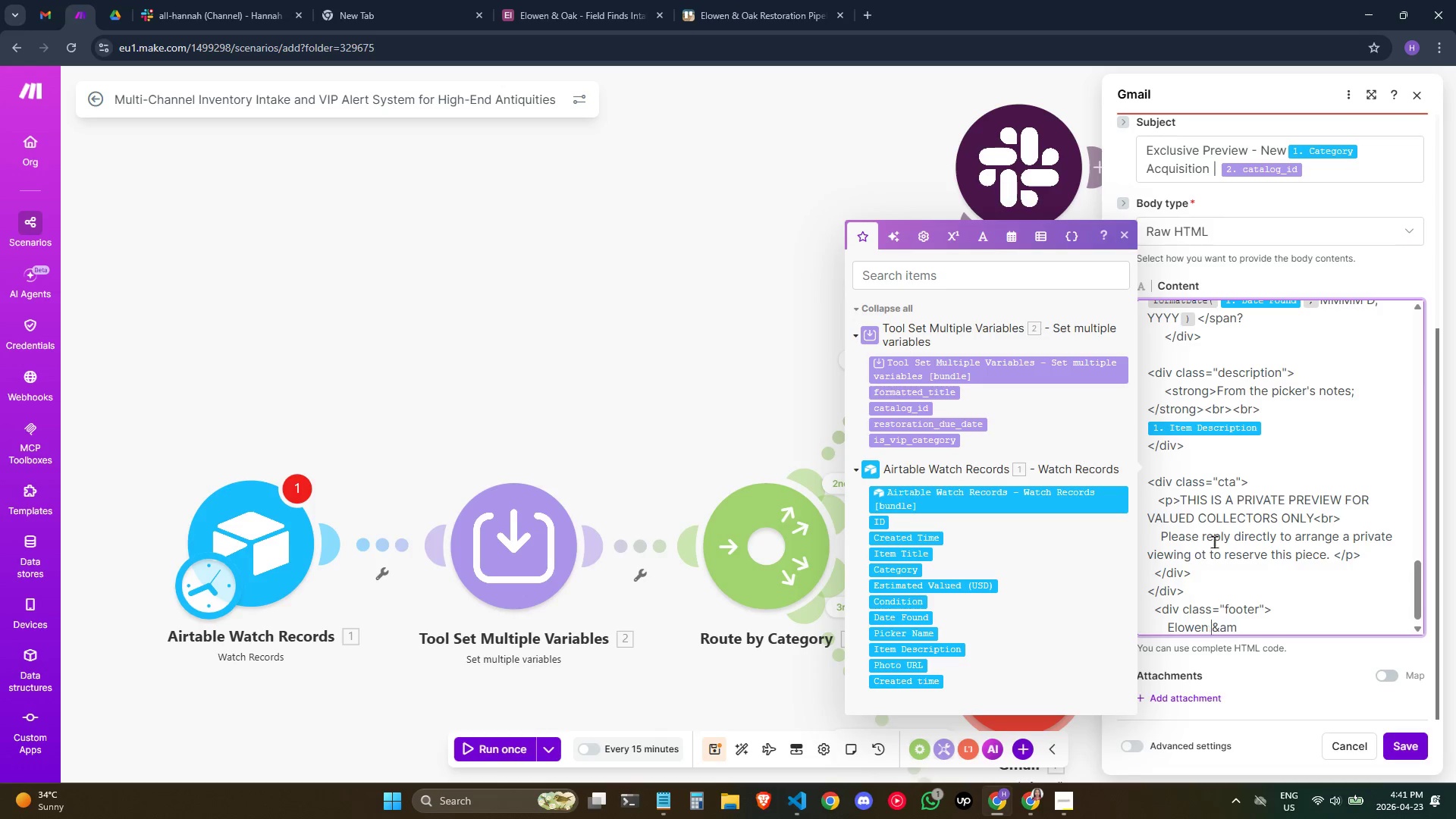 
key(Space)
 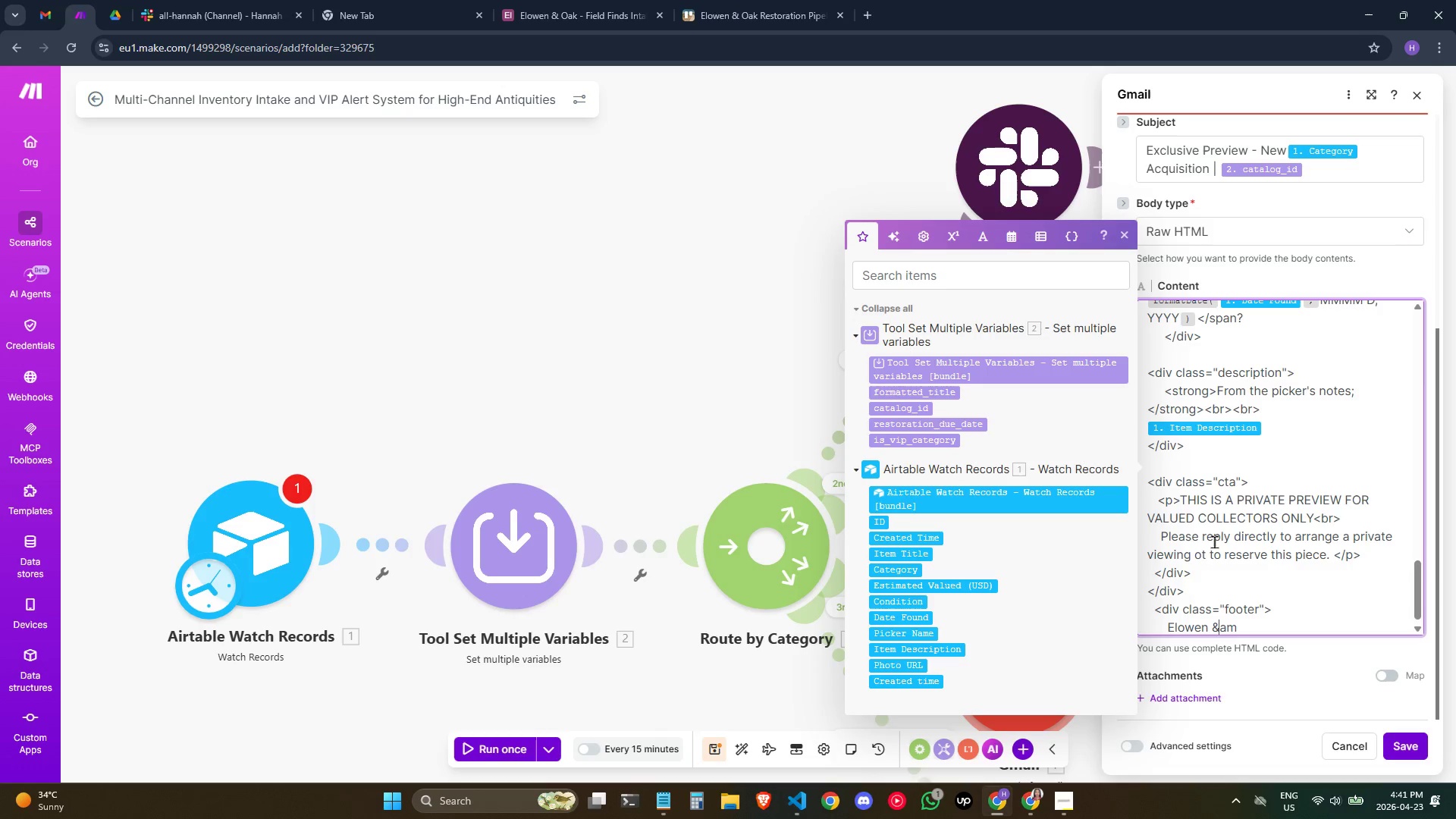 
key(ArrowRight)
 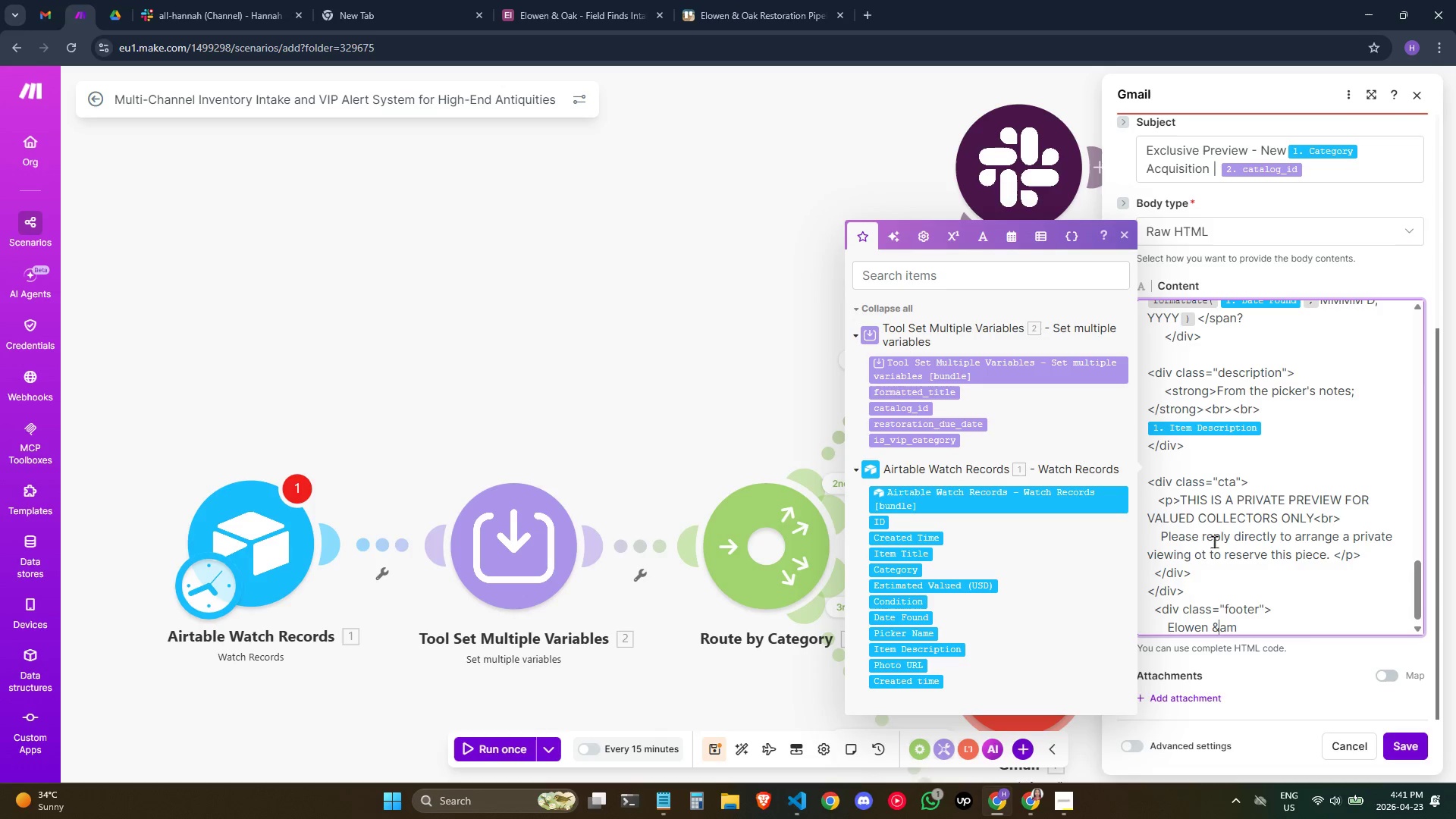 
key(ArrowRight)
 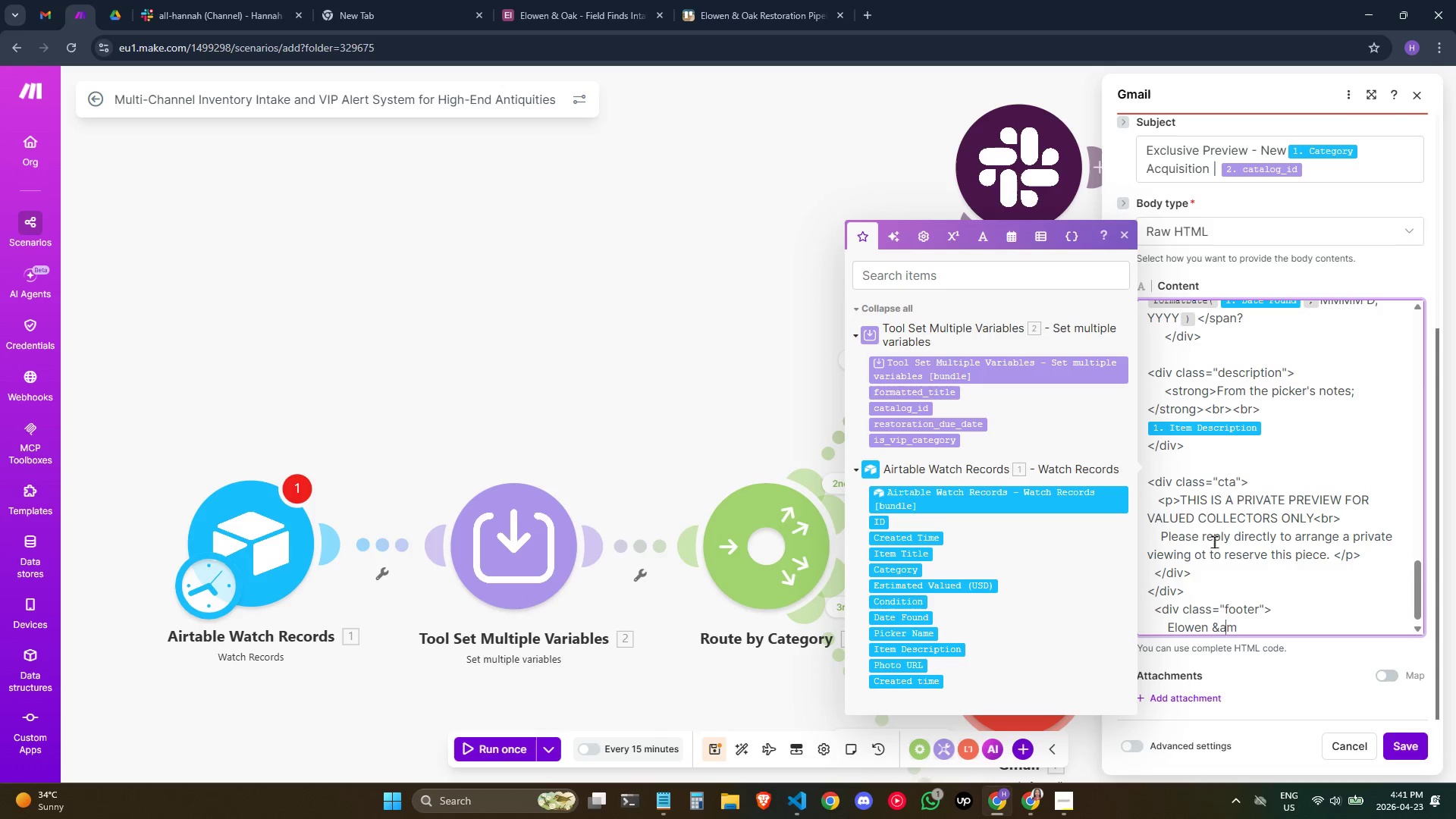 
key(ArrowRight)
 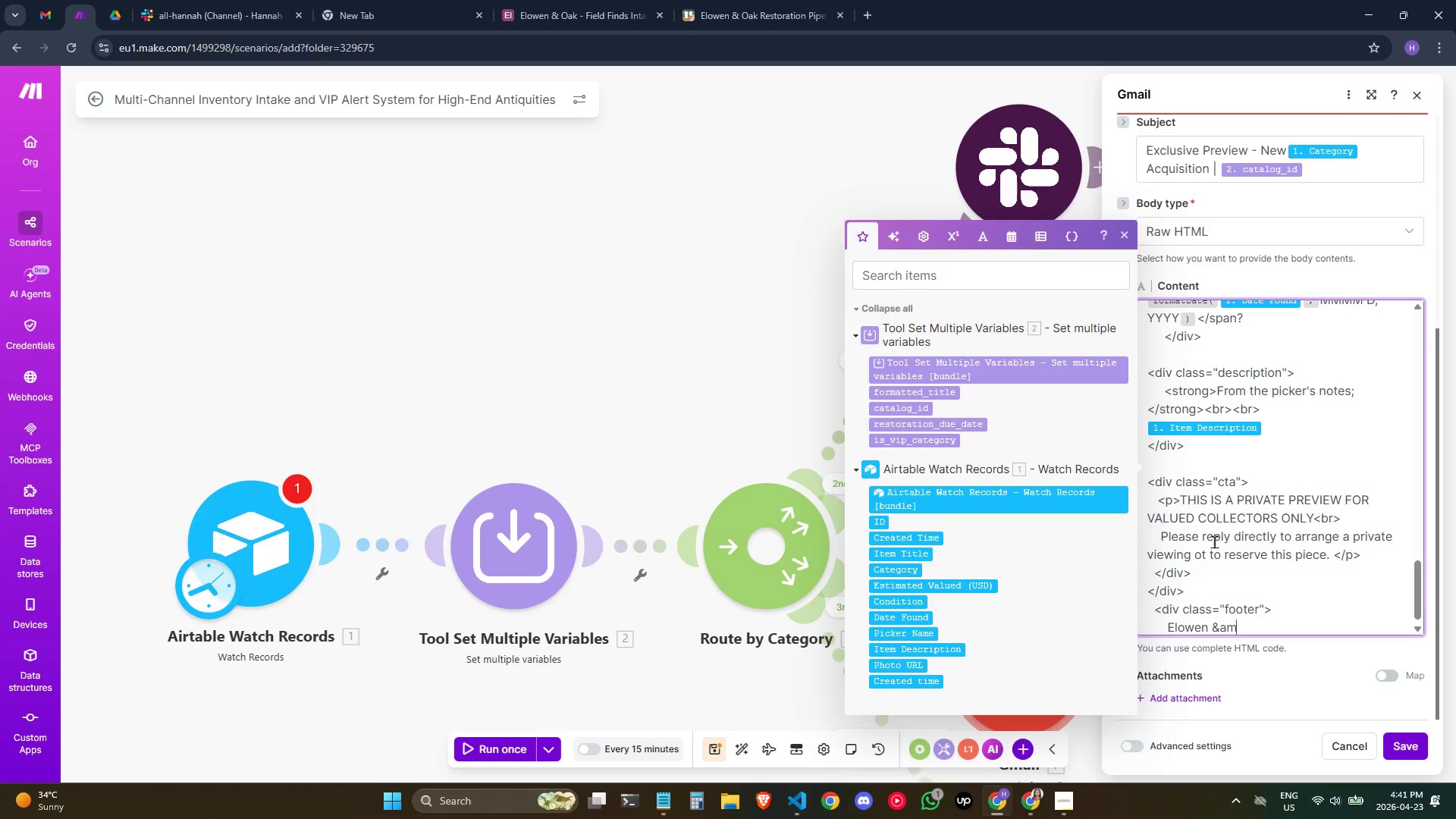 
type(p;OA)
key(Backspace)
key(Backspace)
type( oAK)
key(Backspace)
key(Backspace)
key(Backspace)
type(Oak)
 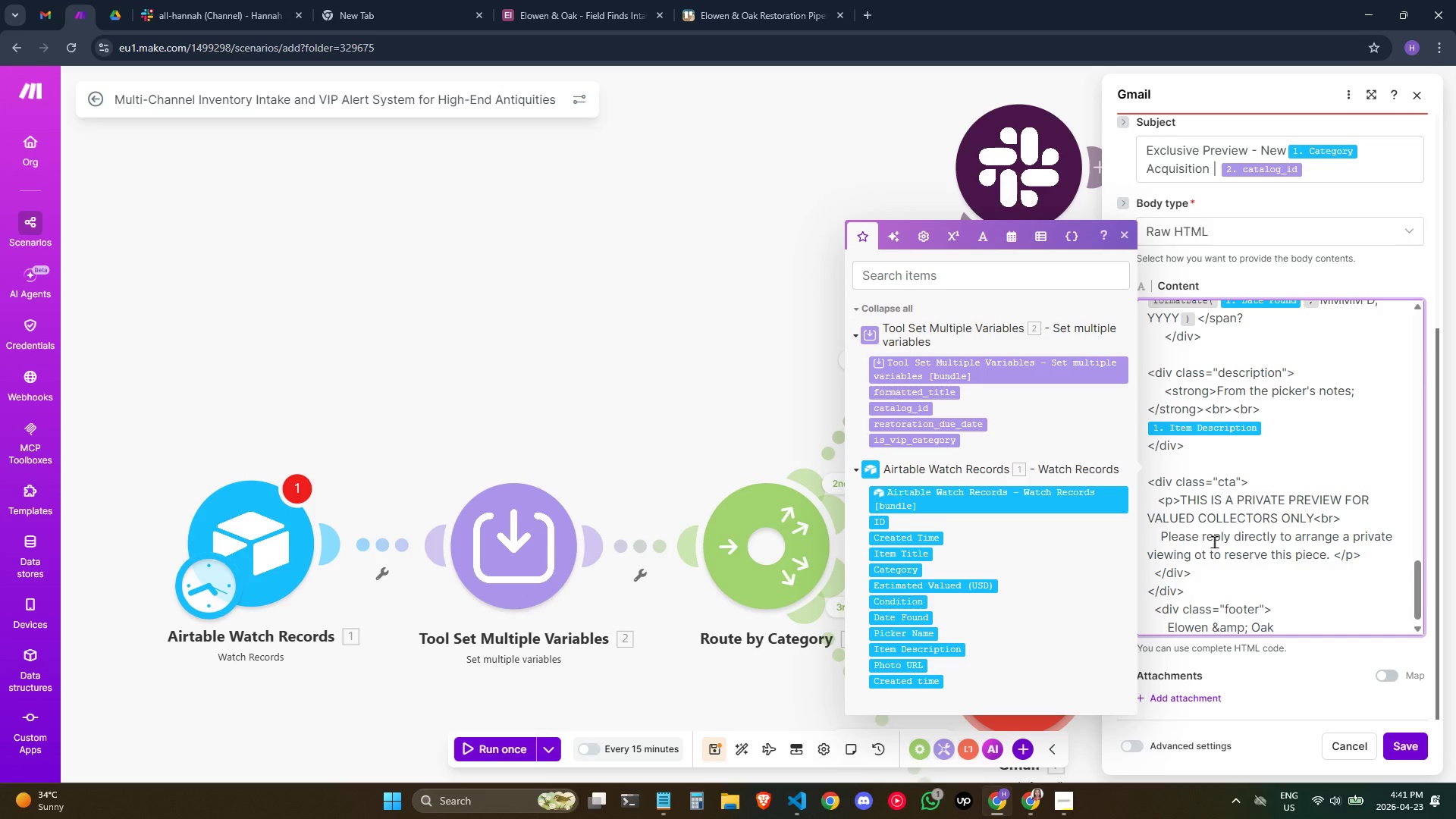 
wait(8.84)
 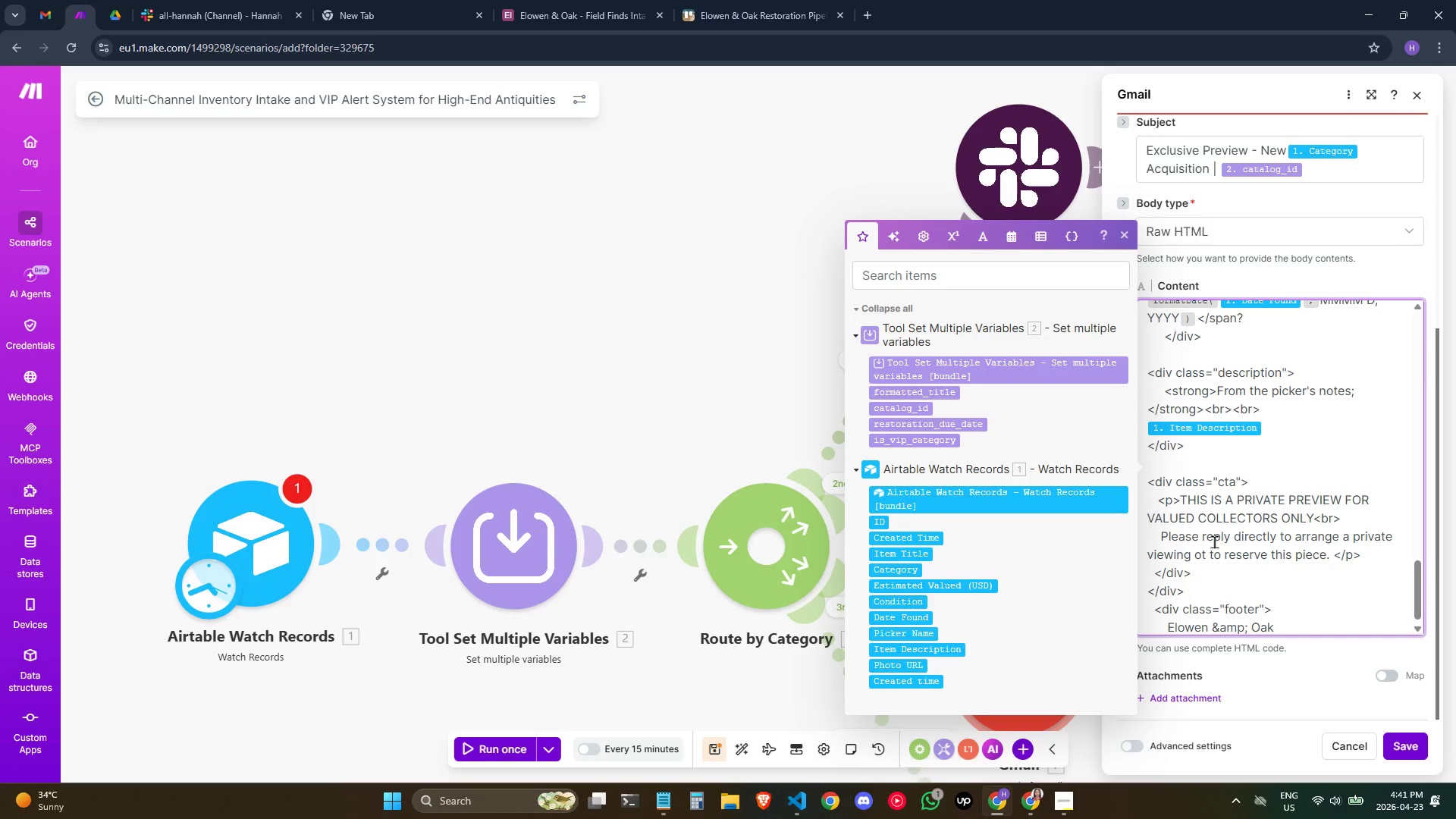 
type(ES)
key(Backspace)
key(Backspace)
type( Estae JE)
key(Backspace)
key(Backspace)
key(Backspace)
key(Backspace)
 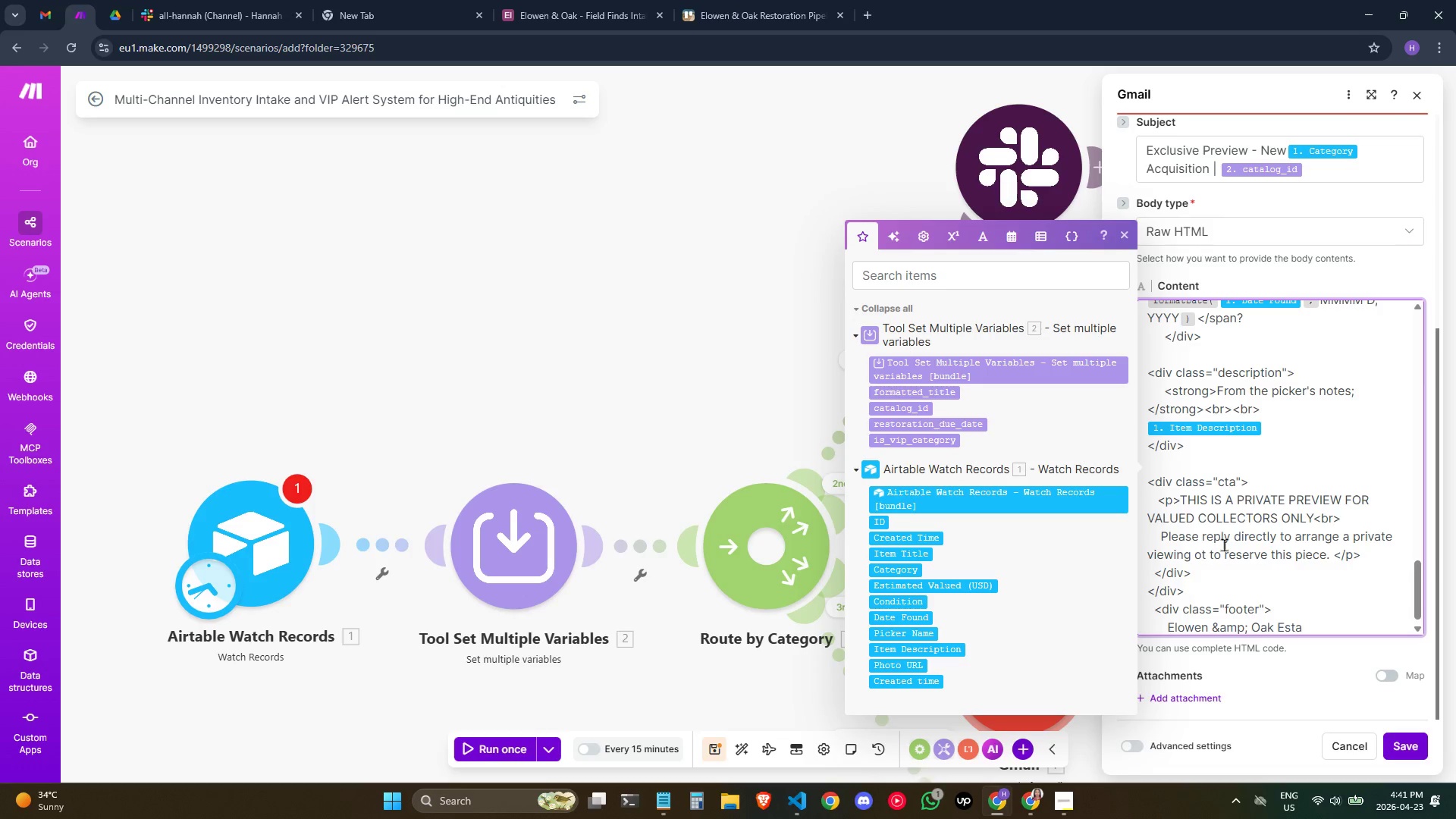 
type(TE jWE)
key(Backspace)
key(Backspace)
key(Backspace)
key(Backspace)
key(Backspace)
key(Backspace)
type(te Jewelry &amp; RareA)
key(Backspace)
type( a)
key(Backspace)
type(a)
key(Backspace)
type(Antiques)
 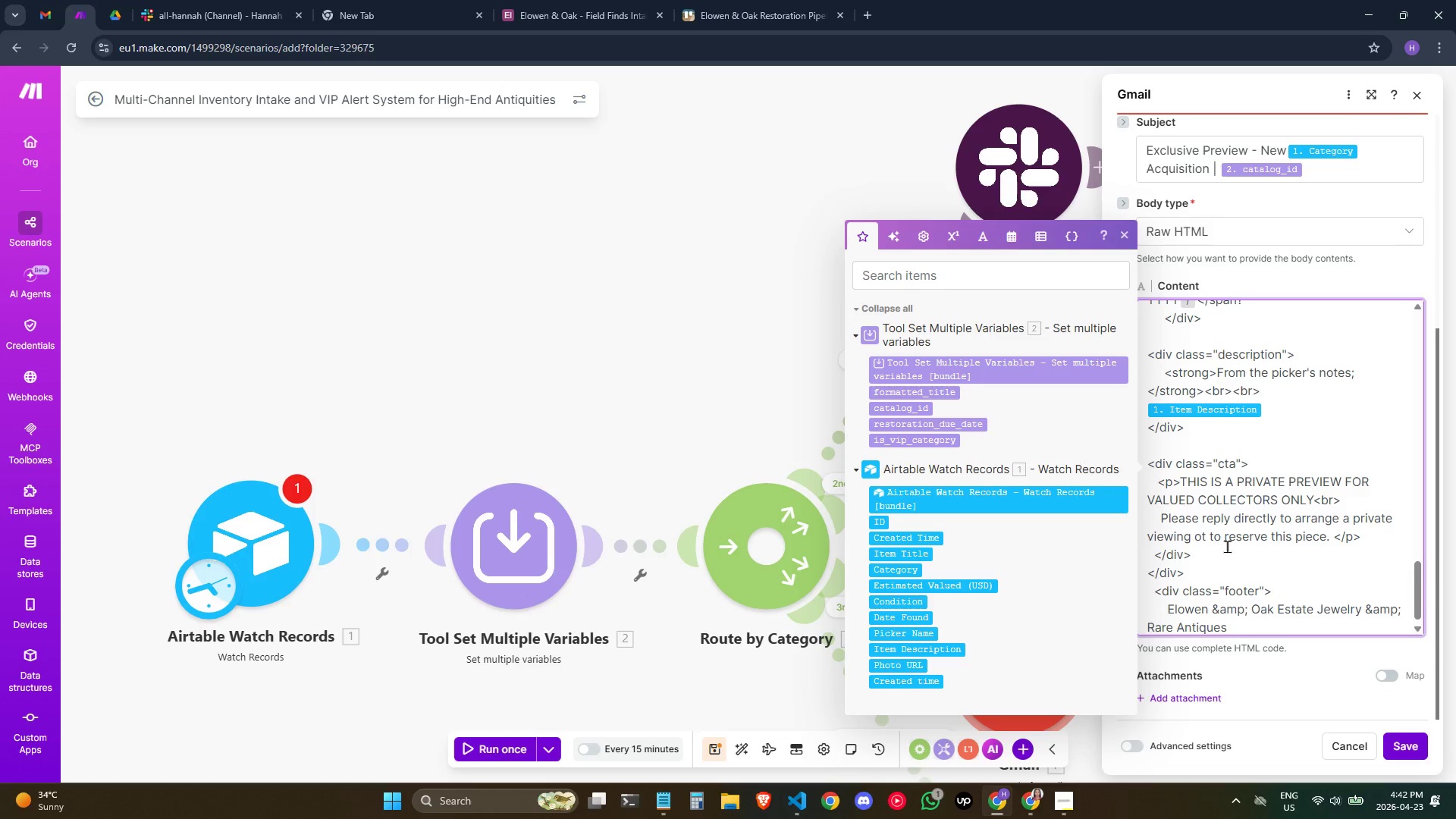 
type( Private)
 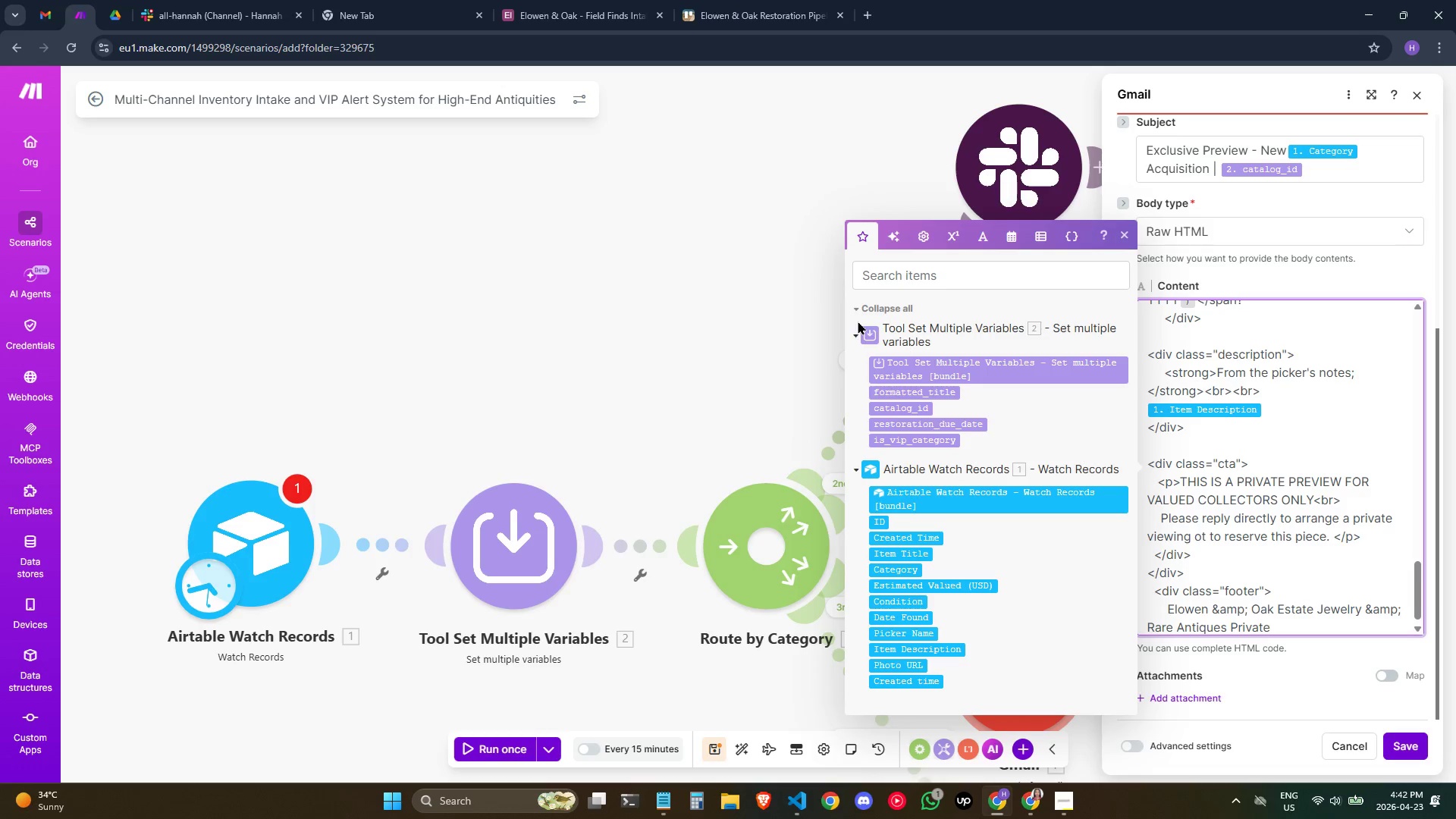 
wait(17.33)
 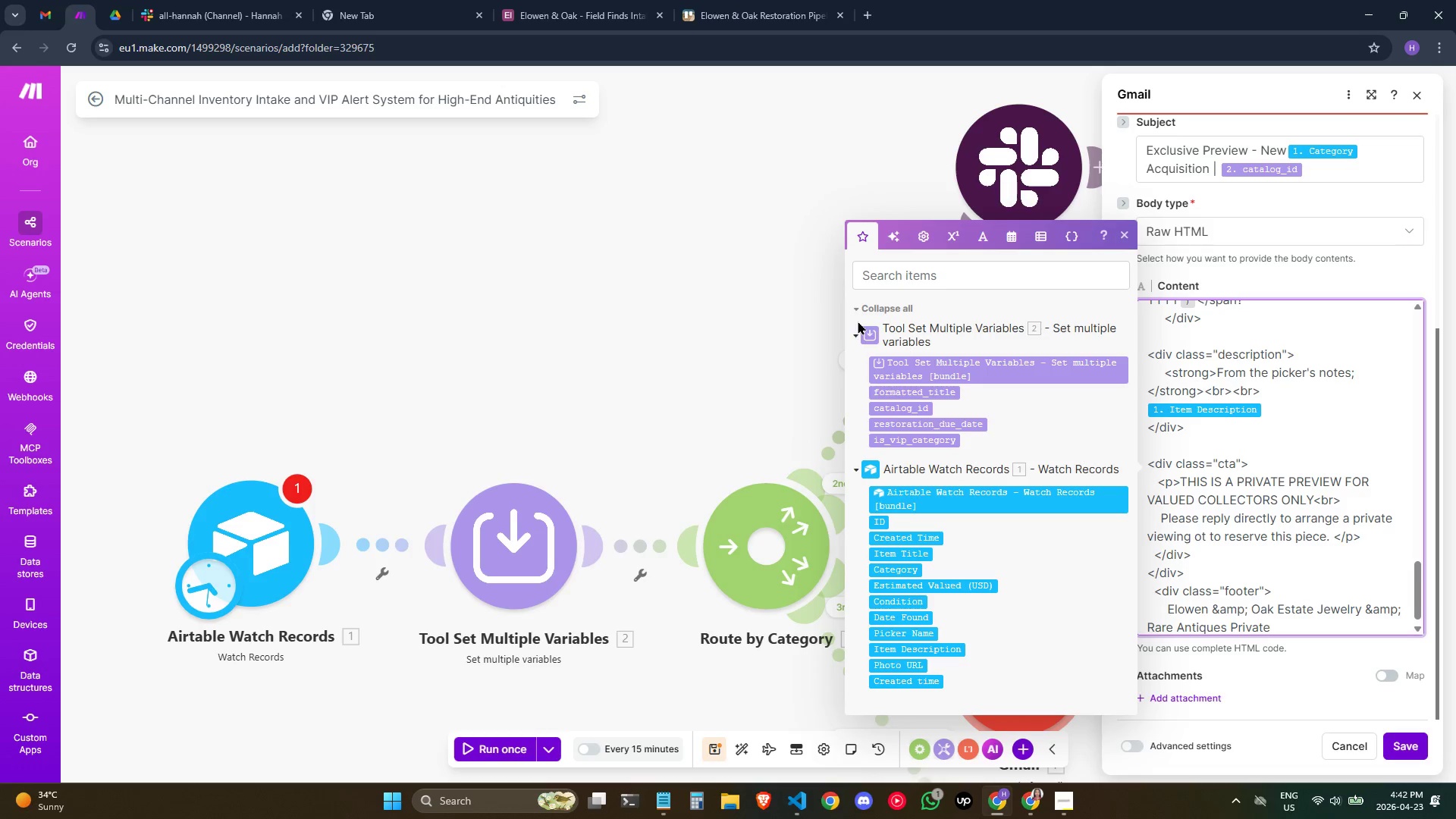 
type( Client s)
key(Backspace)
type(Service)
 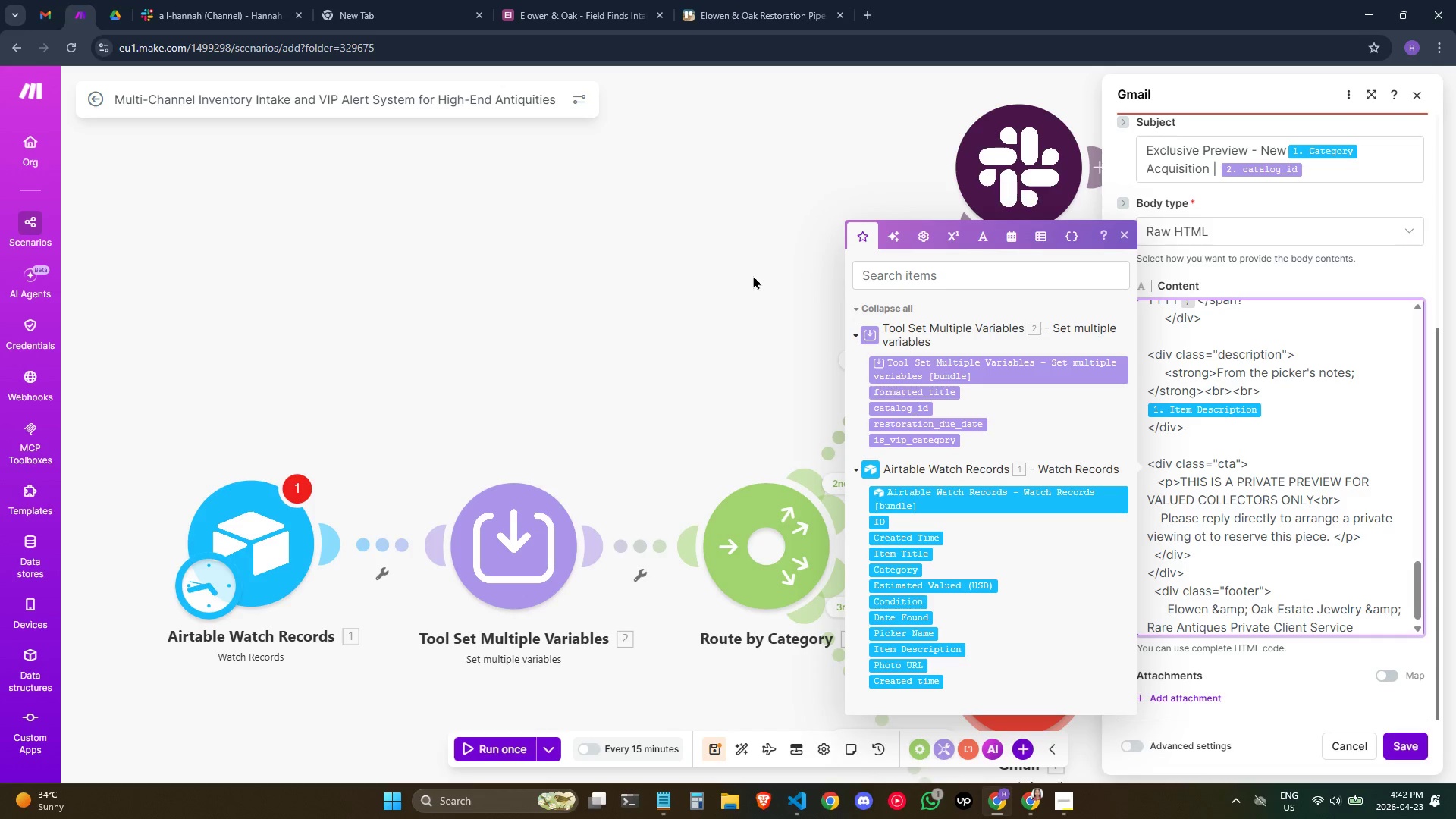 
type(<br>)
 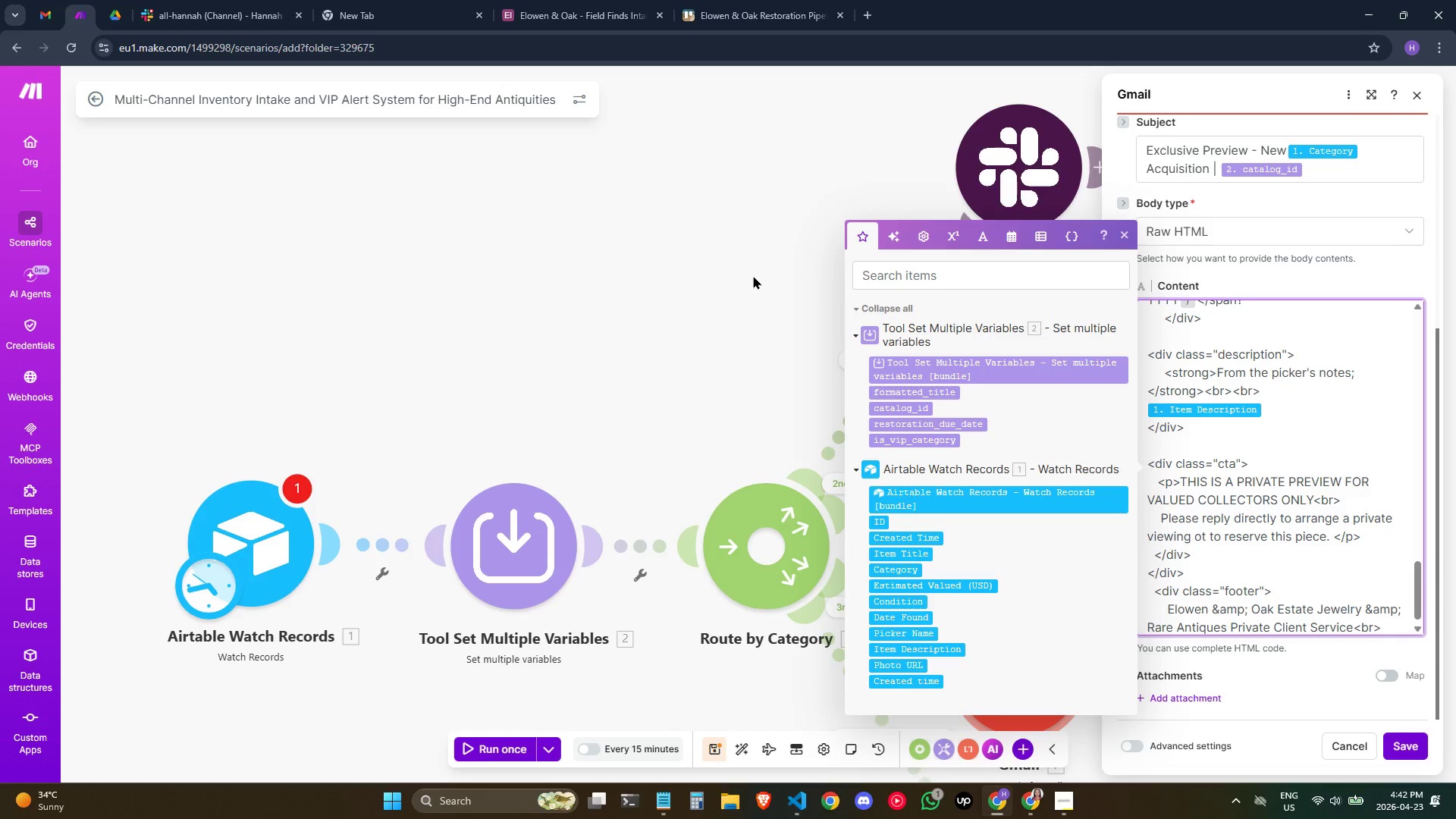 
key(Enter)
 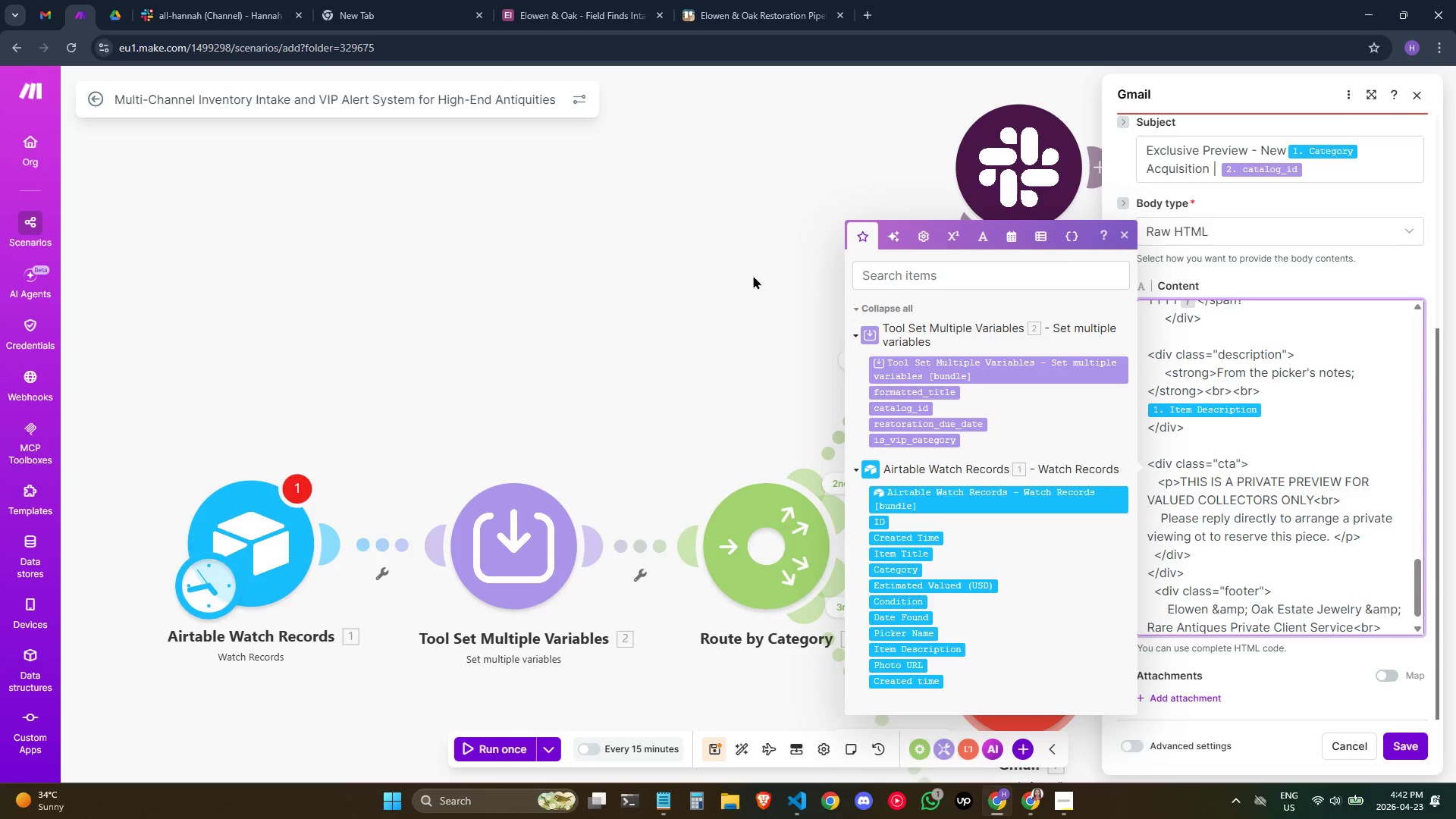 
type(      To unsubc)
key(Backspace)
type(scriv)
key(Backspace)
type(be from from exclusive previw)
key(Backspace)
type(ews, reply with REMOVE.)
 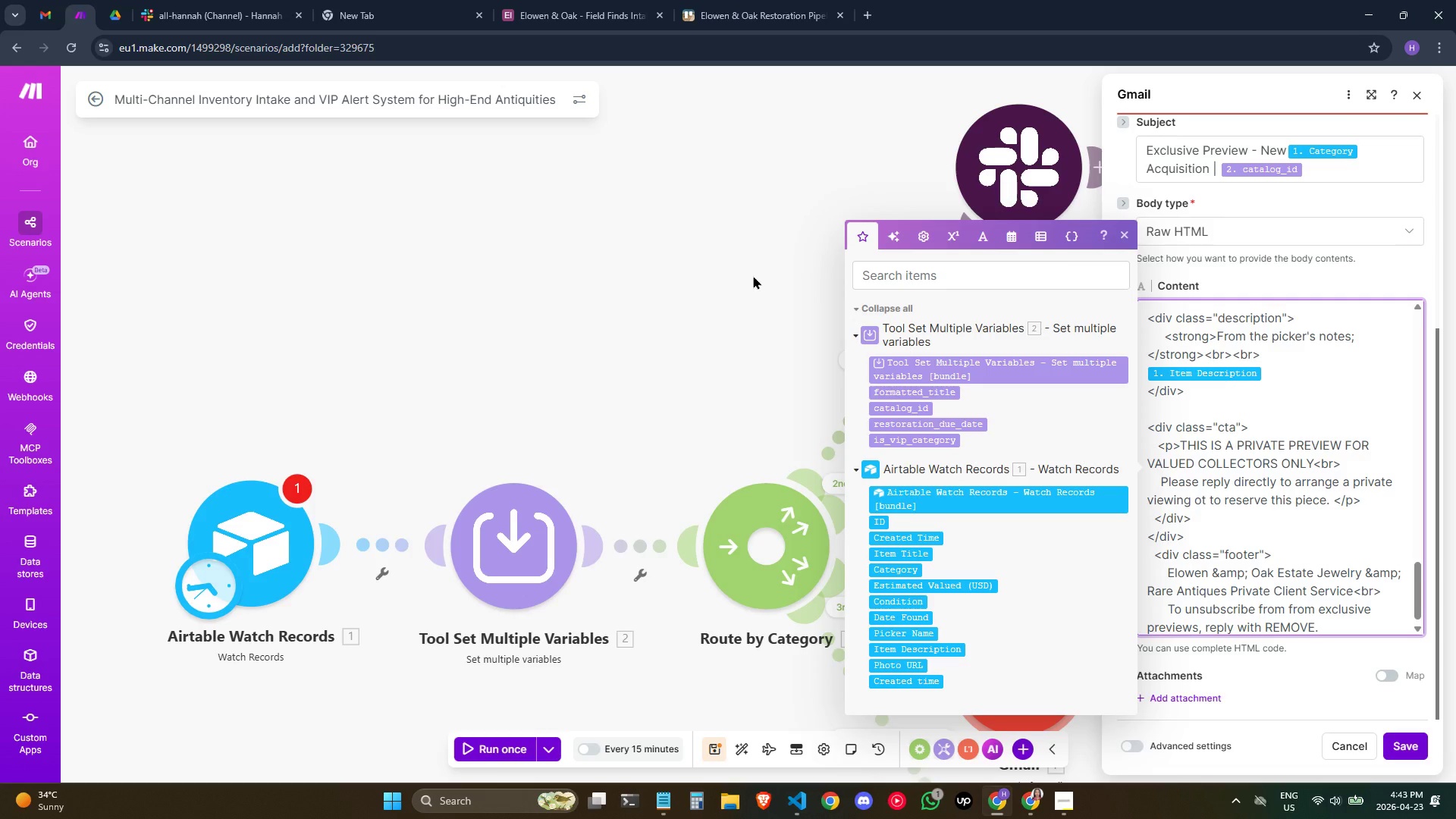 
key(Enter)
 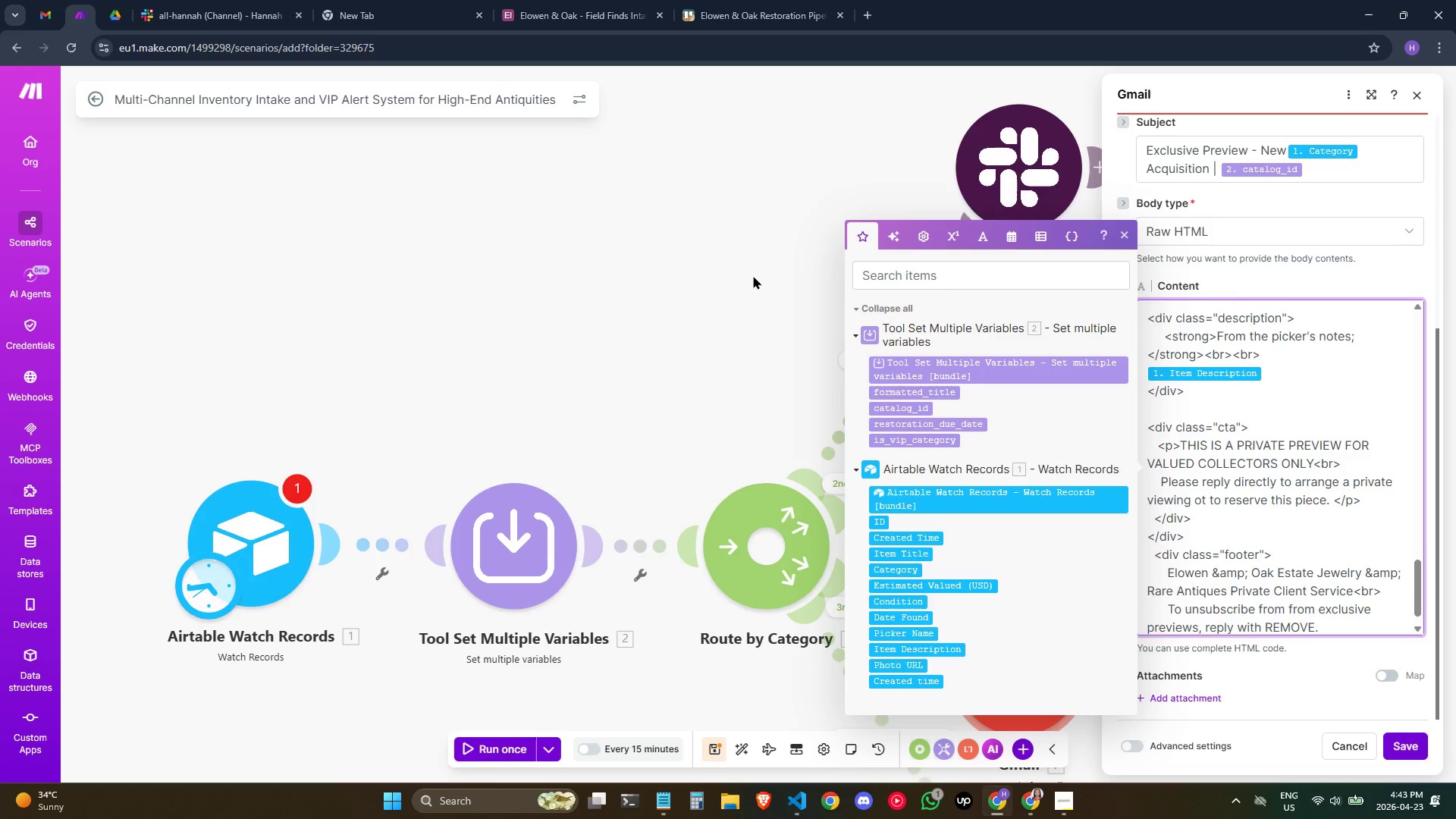 
type(    </)
key(Backspace)
type(DIV>)
 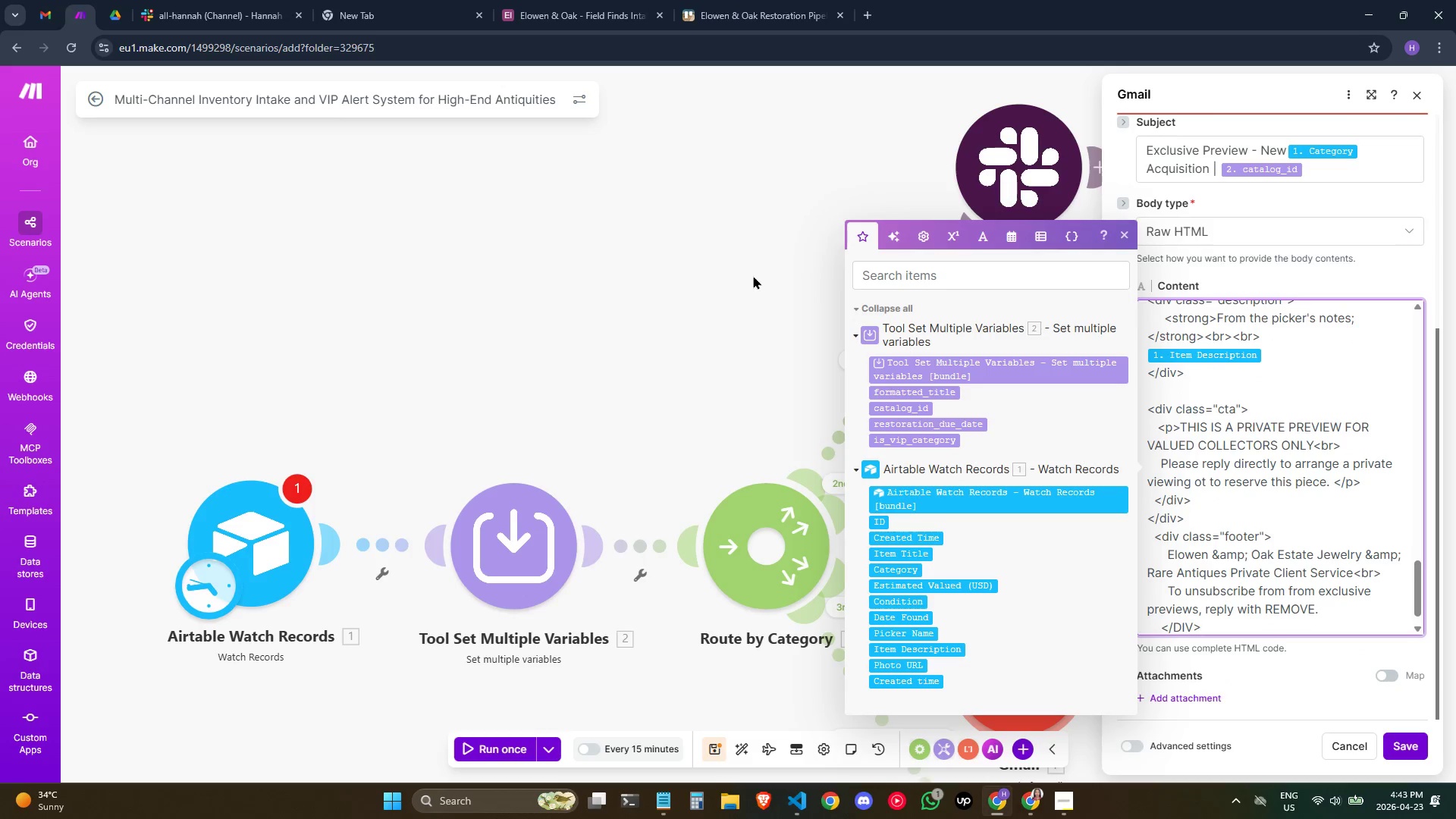 
key(Enter)
 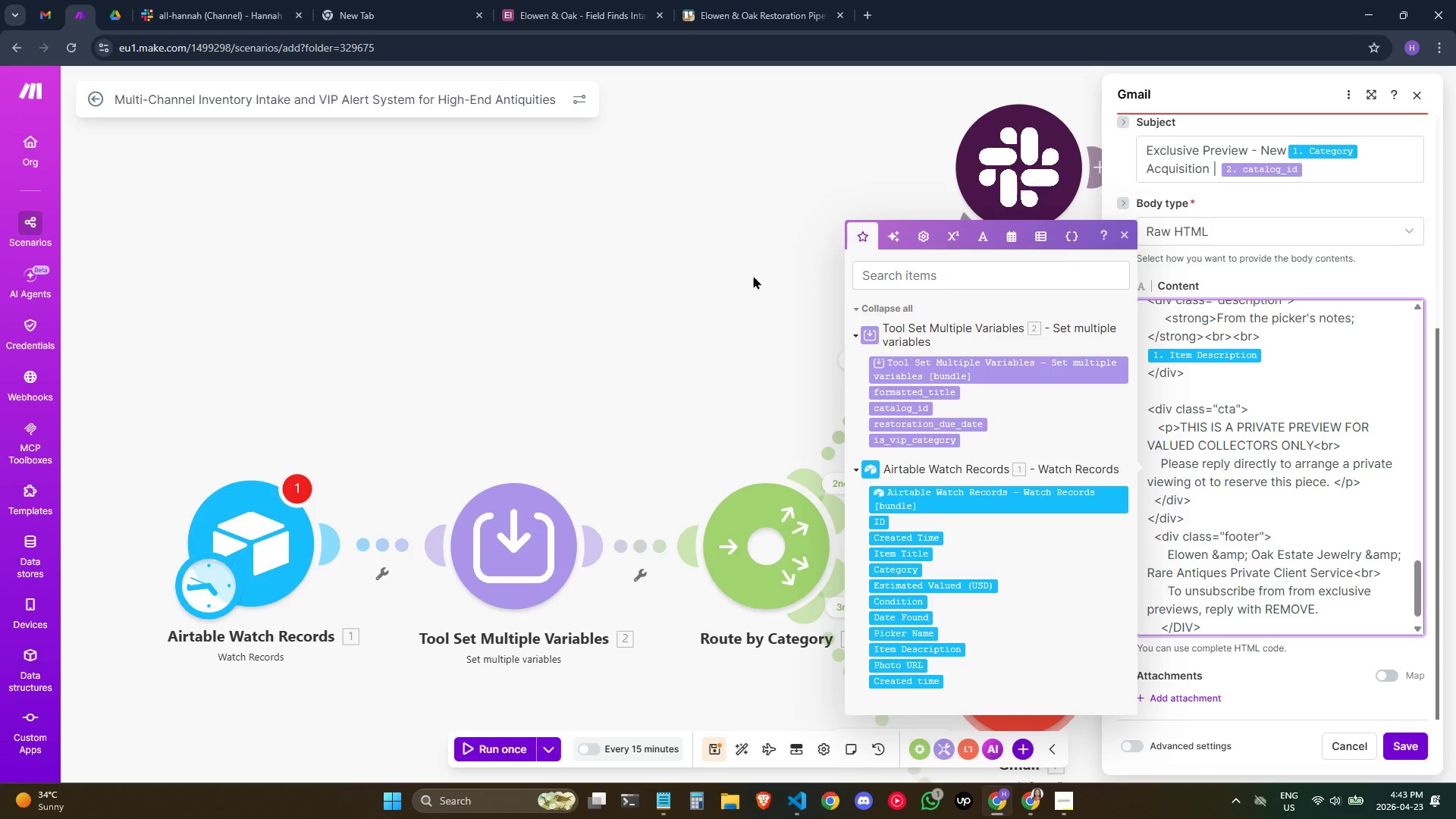 
key(Backspace)
key(Backspace)
key(Backspace)
key(Backspace)
key(Backspace)
type(div>)
 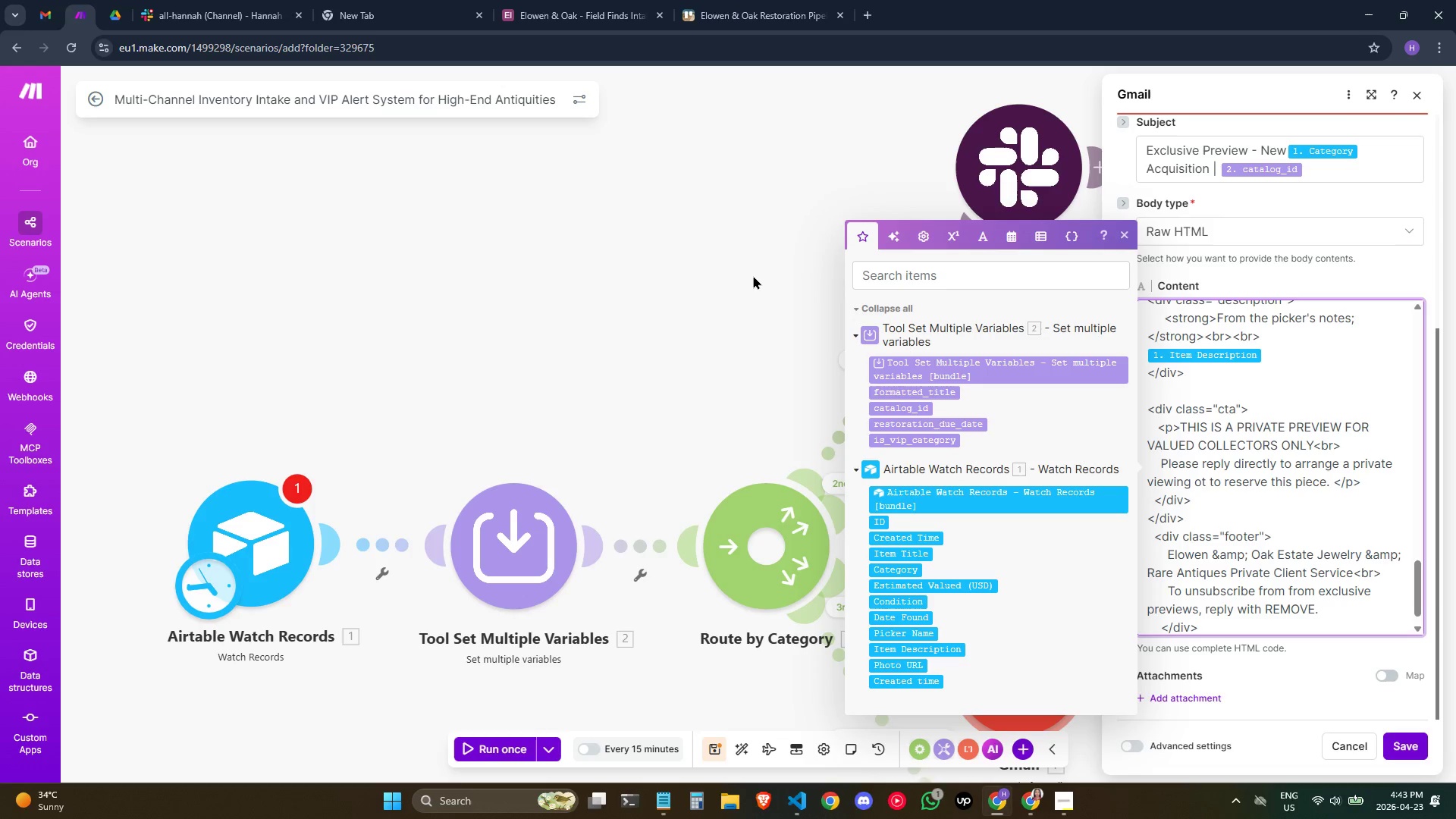 
 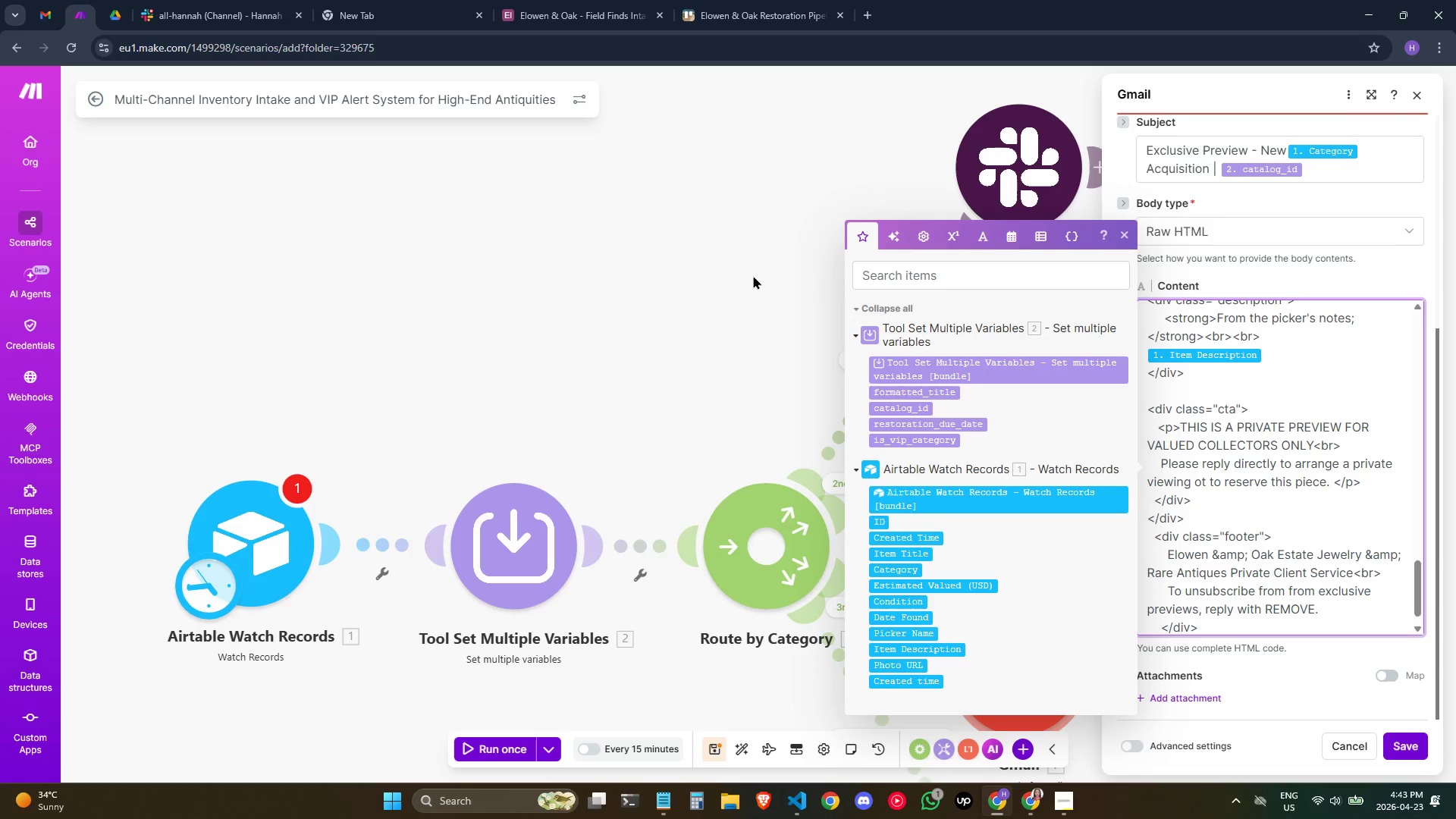 
key(Enter)
 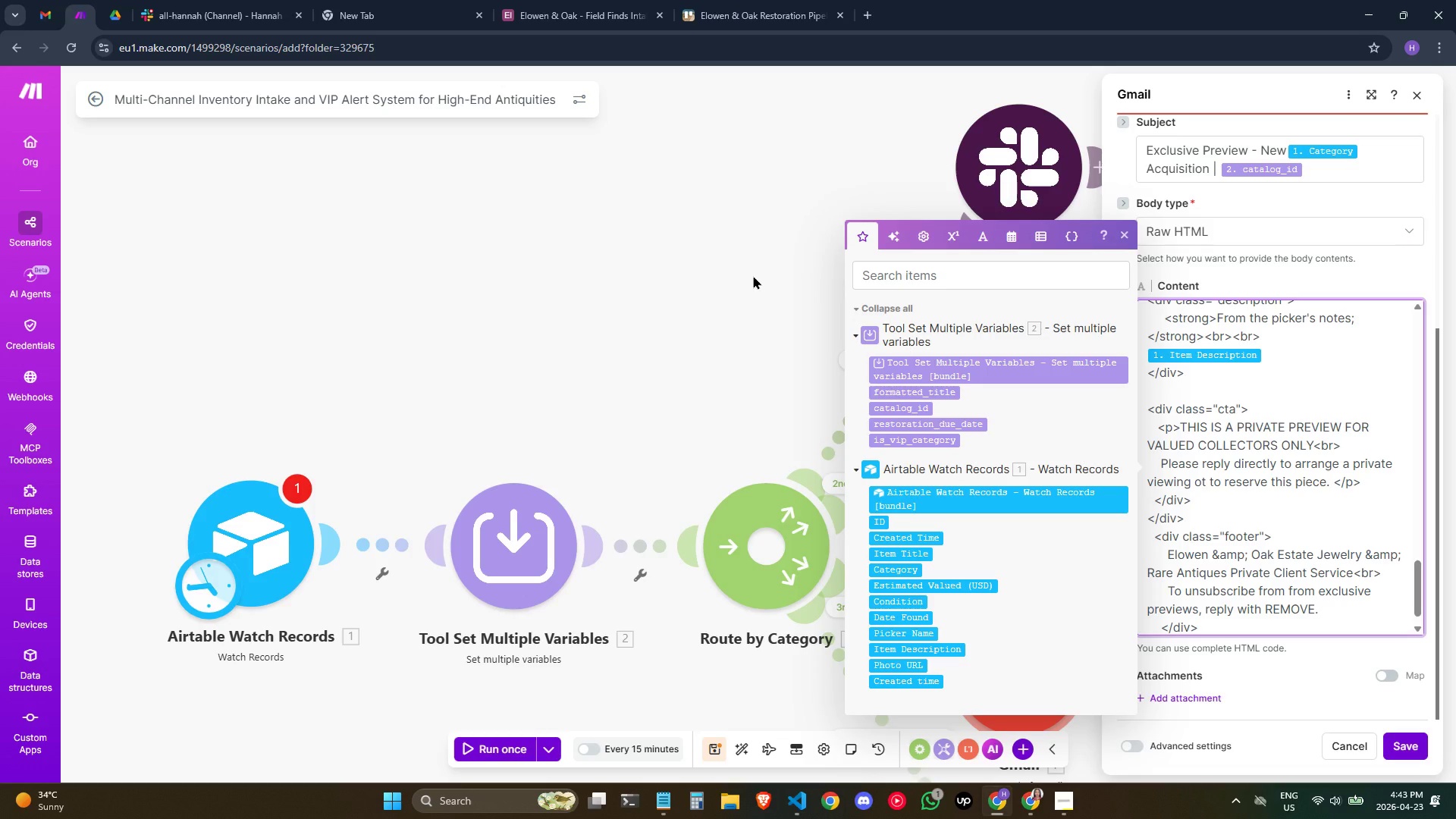 
type(</)
key(Backspace)
type(body>)
 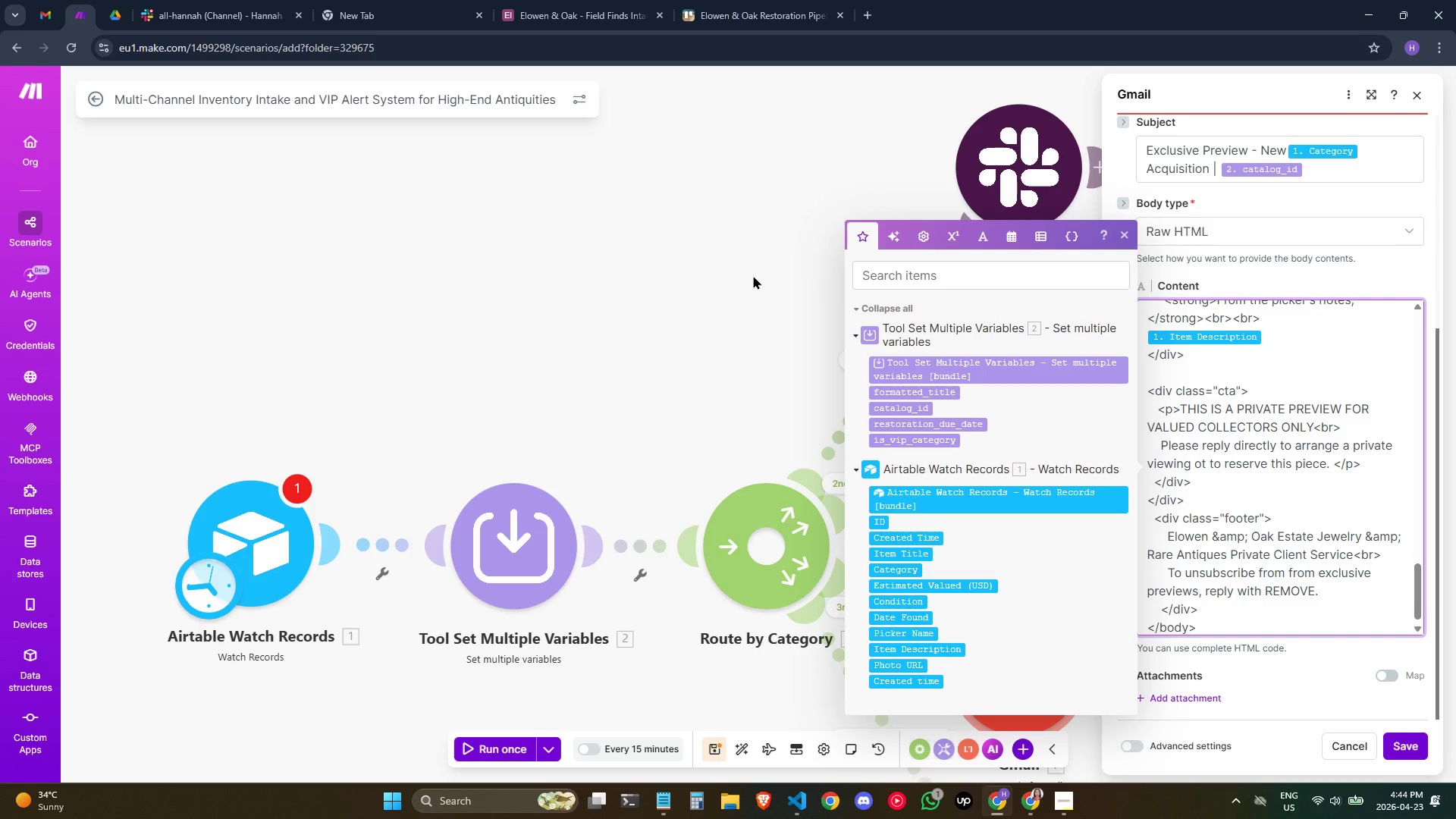 
key(Enter)
 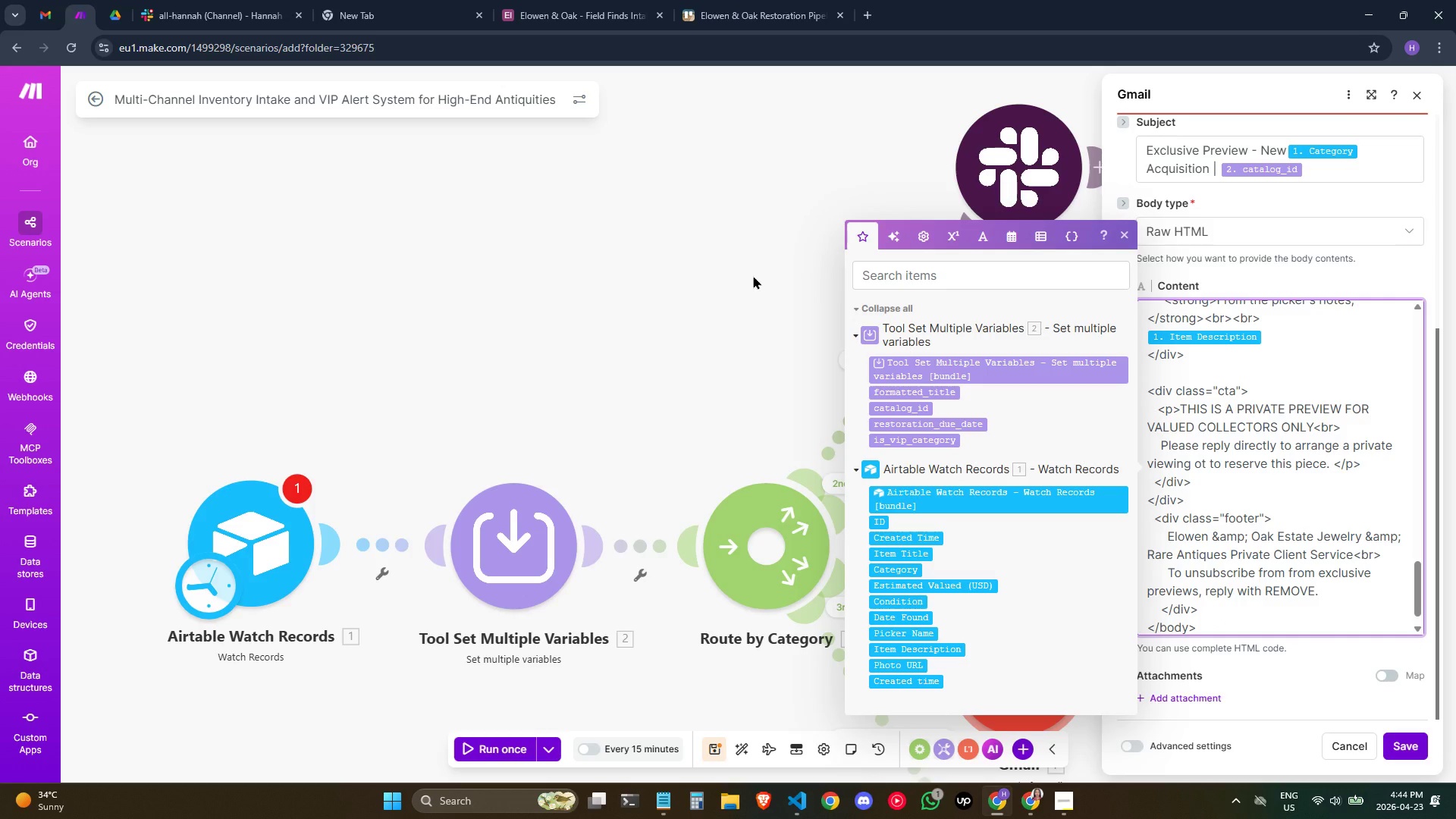 
type(</)
key(Backspace)
type(ht)
 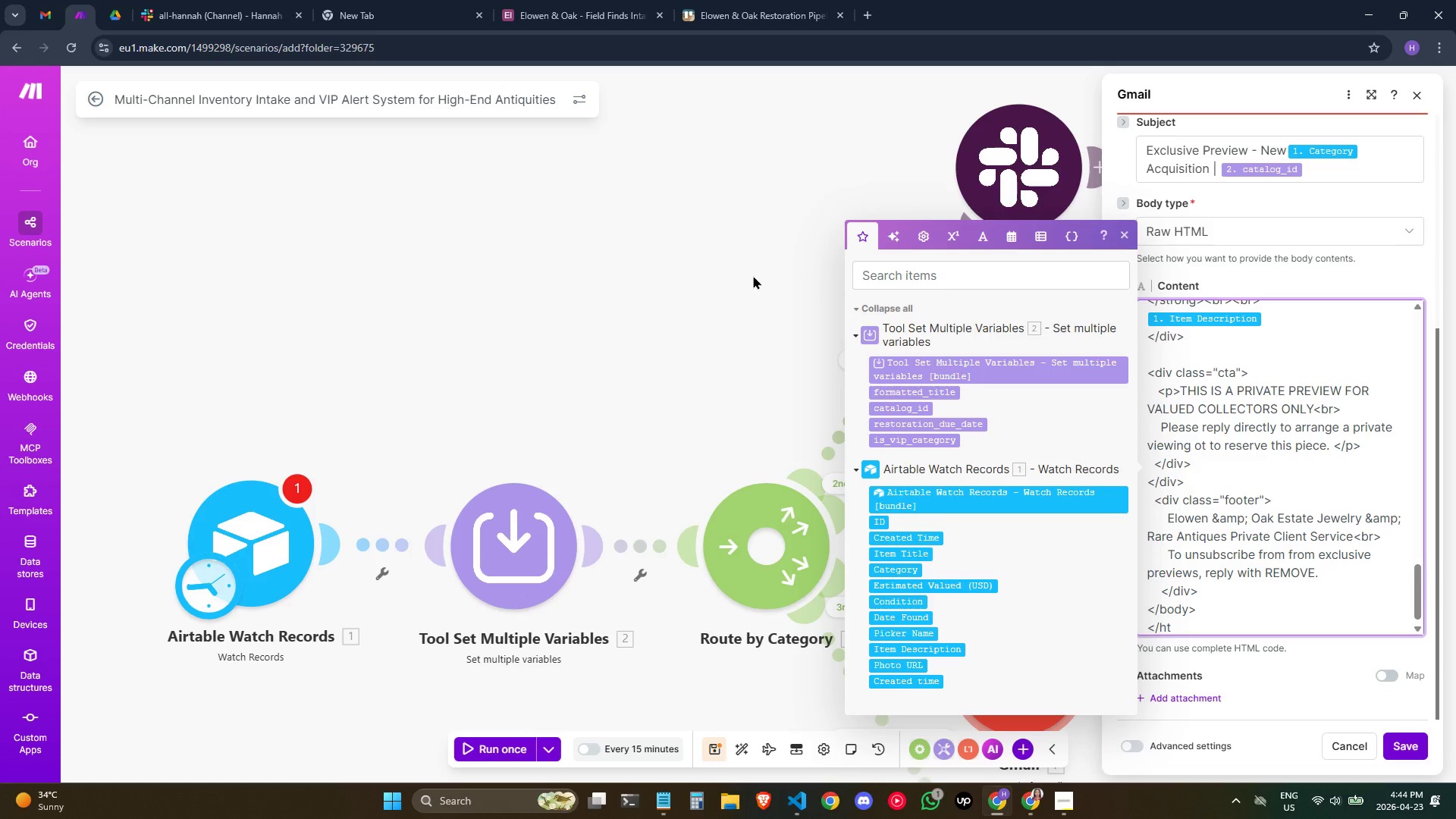 
left_click([753, 275])
 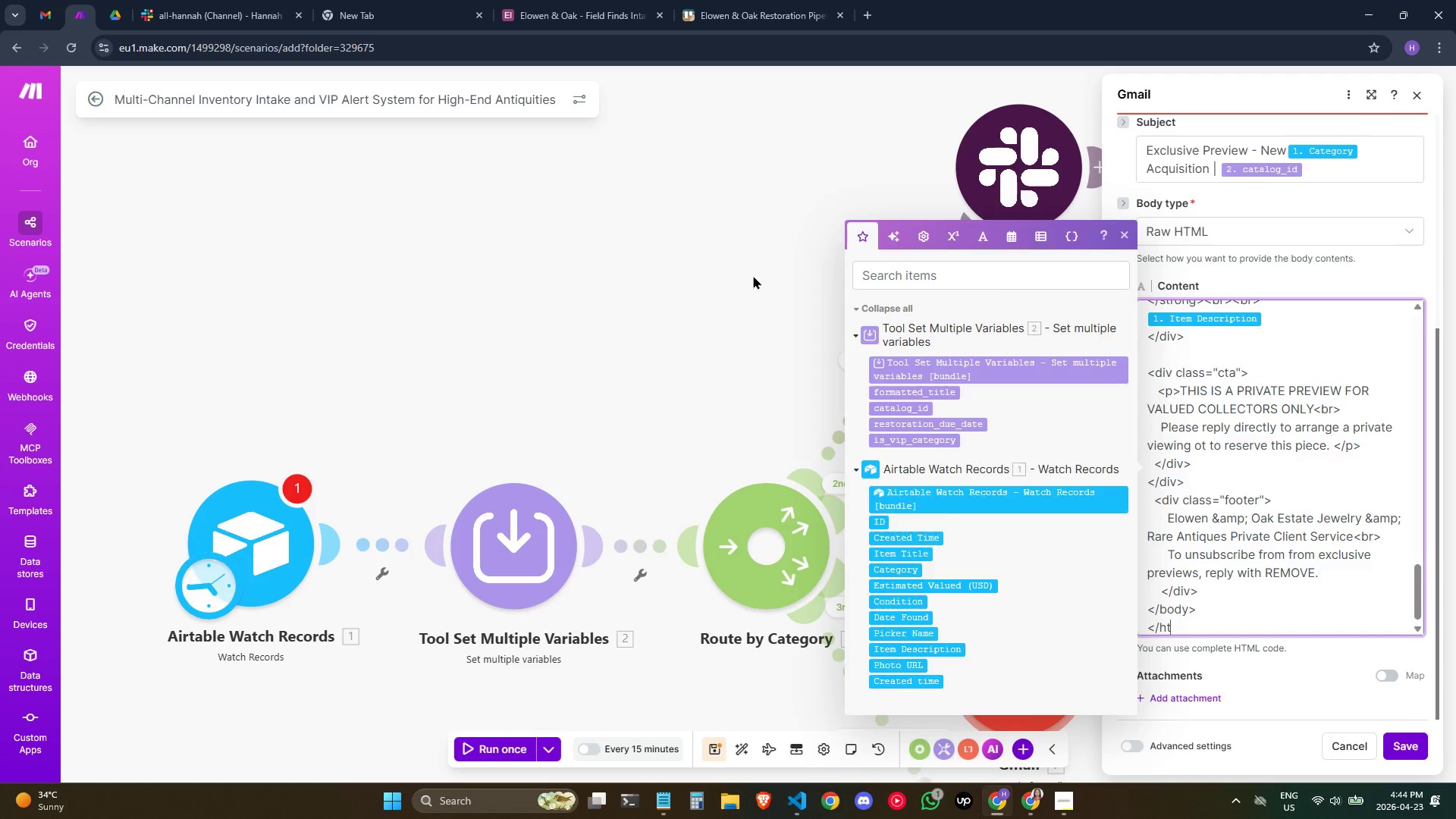 
key(M)
 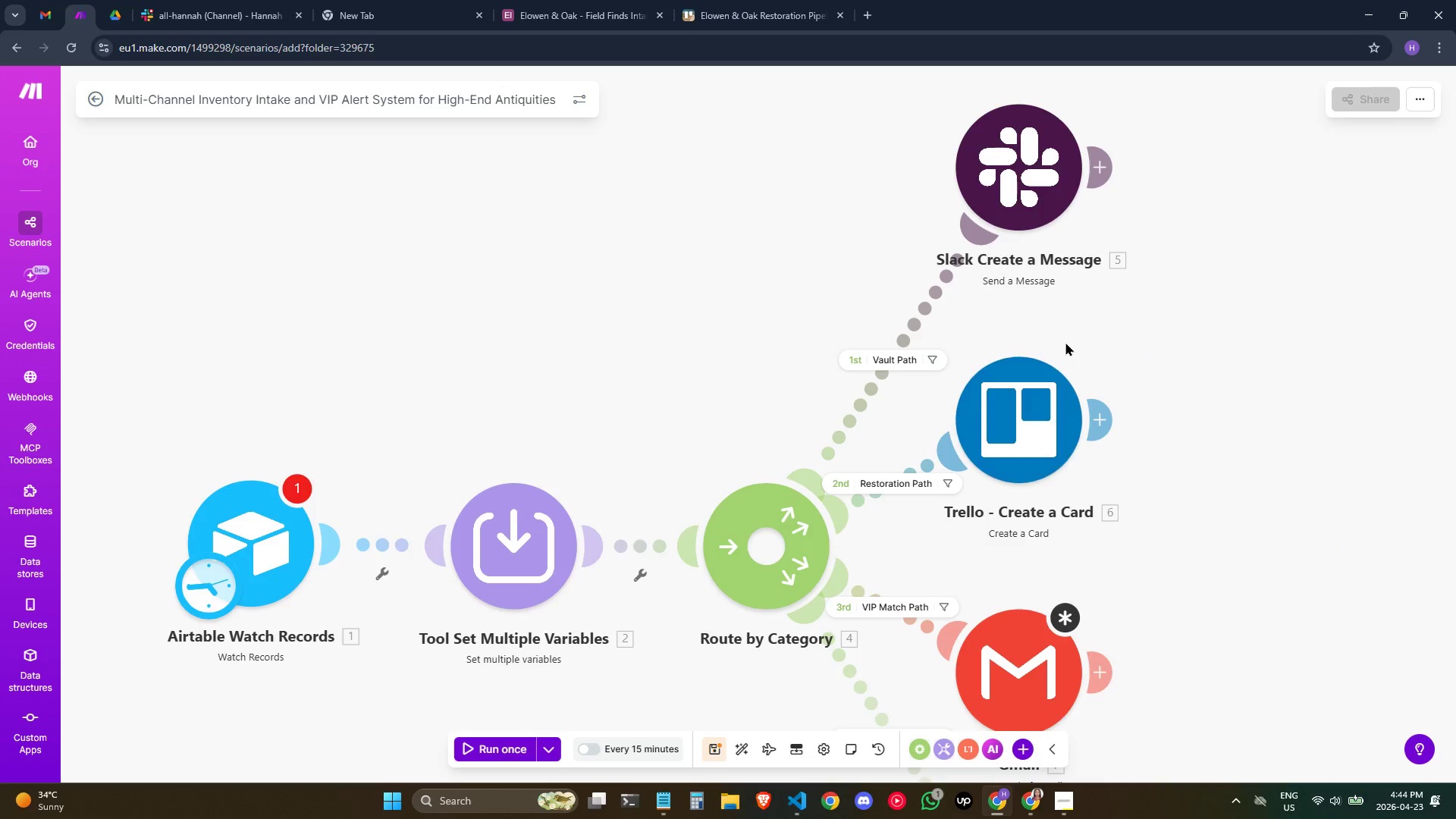 
scroll: coordinate [1020, 529], scroll_direction: down, amount: 3.0
 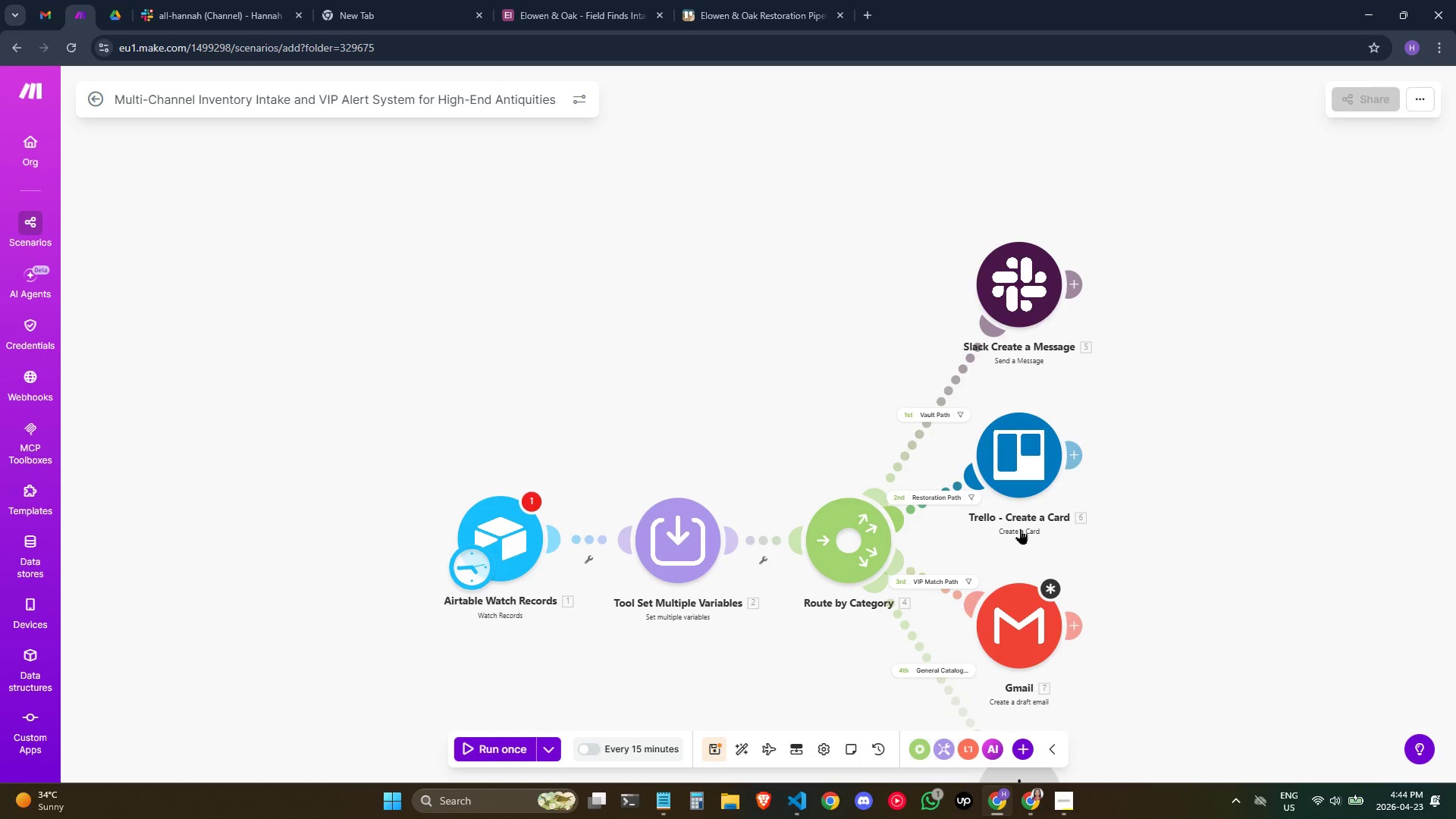 
scroll: coordinate [1020, 529], scroll_direction: up, amount: 1.0
 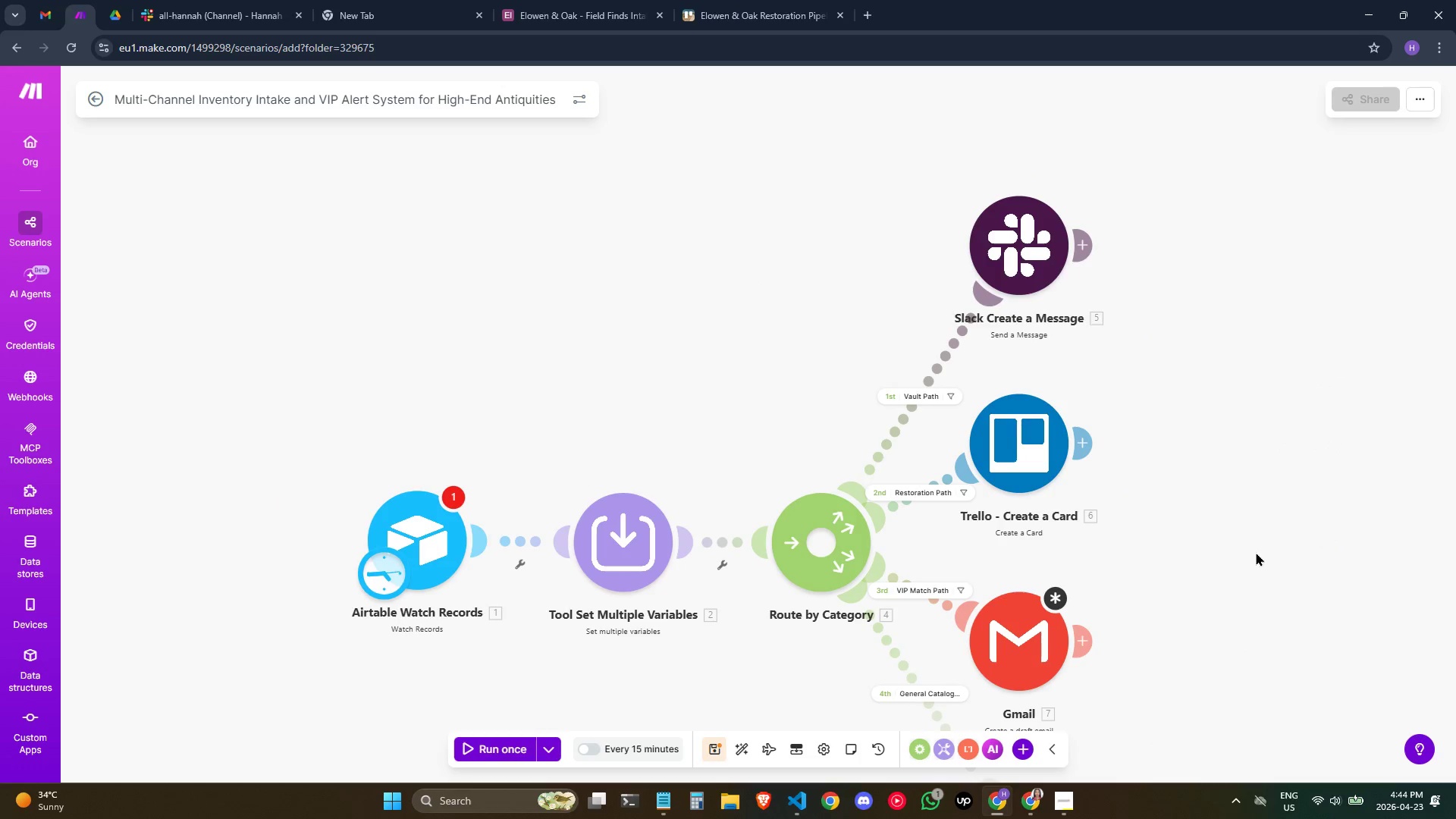 
left_click_drag(start_coordinate=[1263, 505], to_coordinate=[1267, 405])
 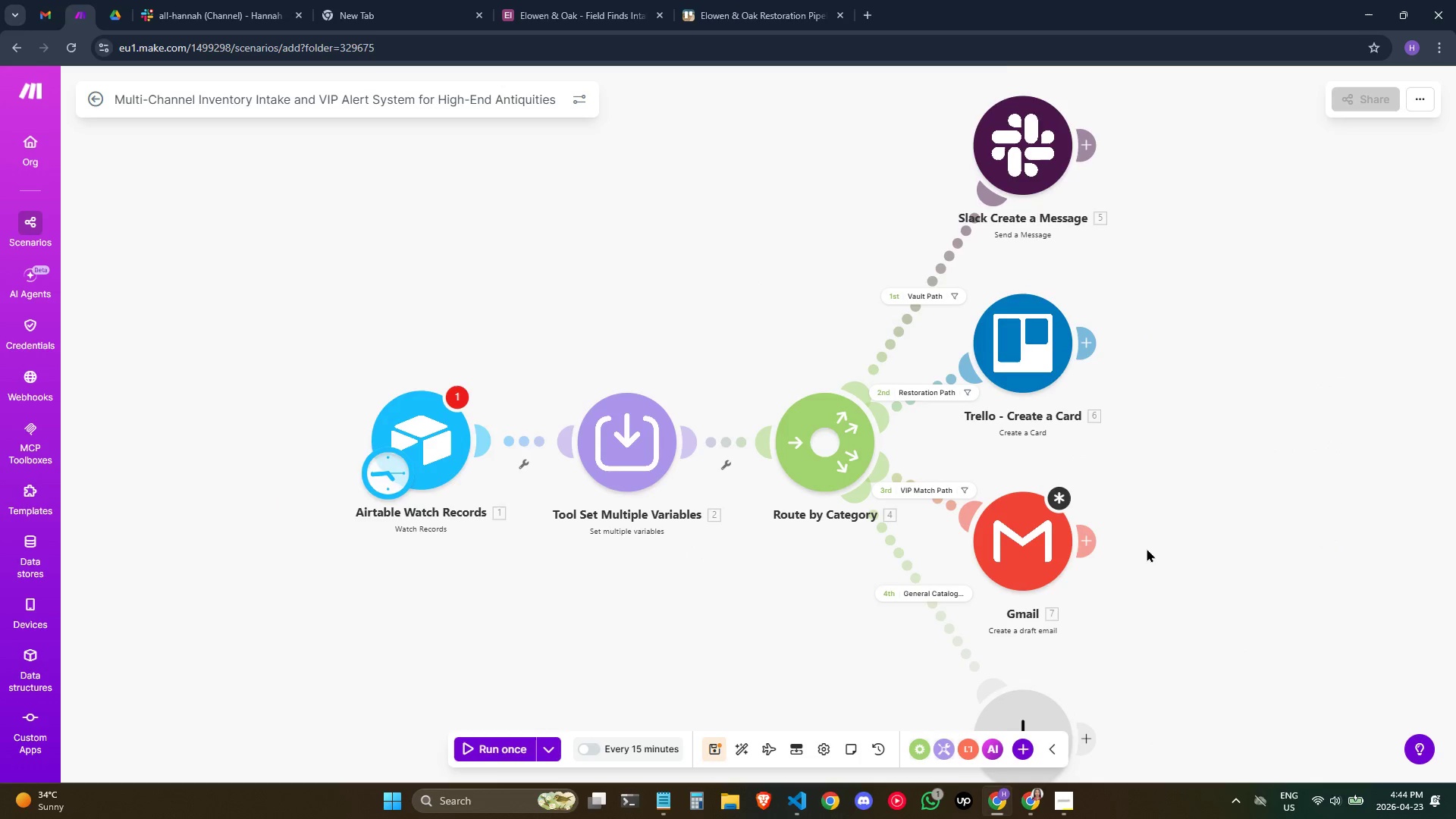 
scroll: coordinate [1147, 547], scroll_direction: up, amount: 1.0
 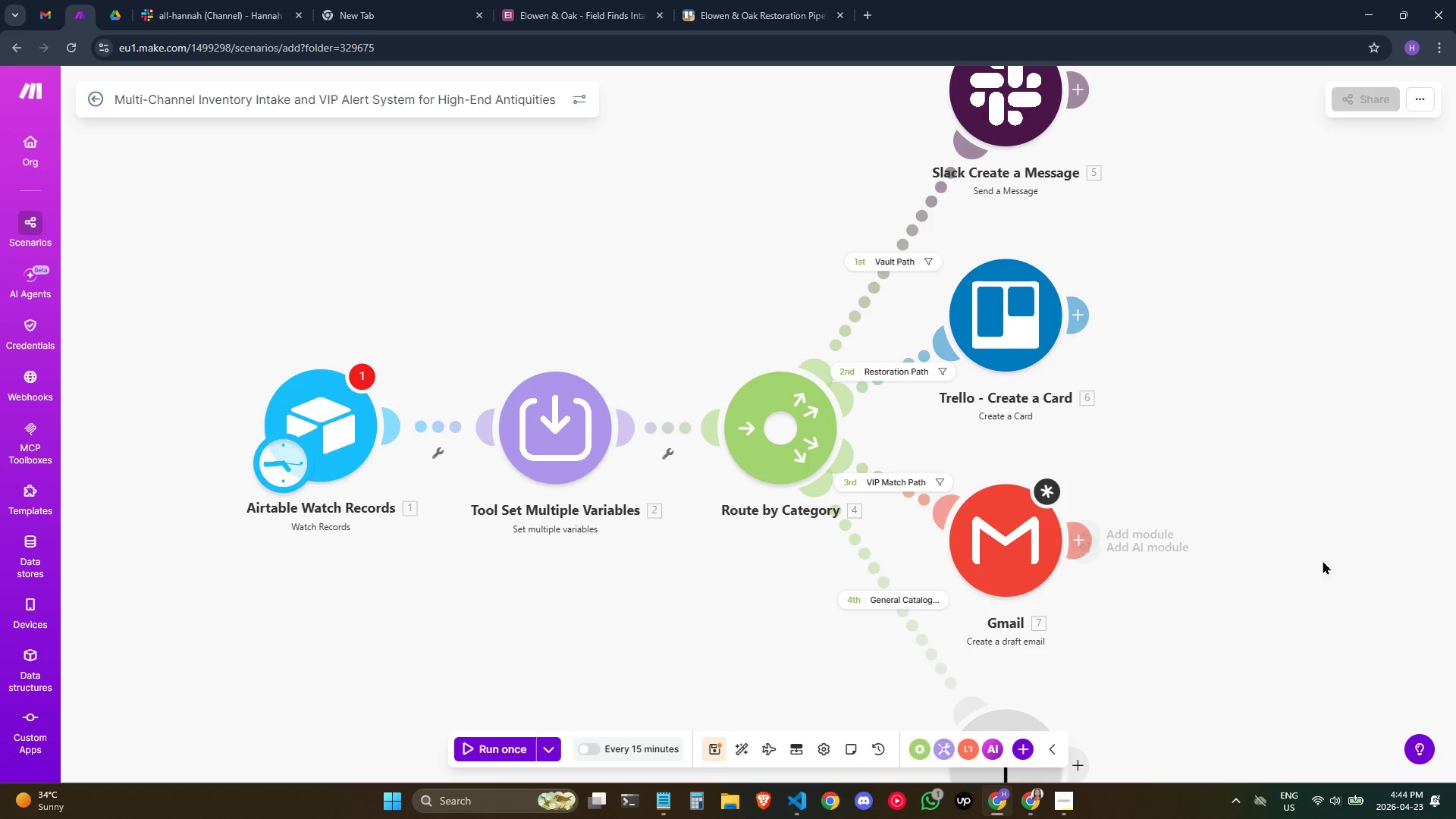 
left_click_drag(start_coordinate=[1307, 598], to_coordinate=[1313, 504])
 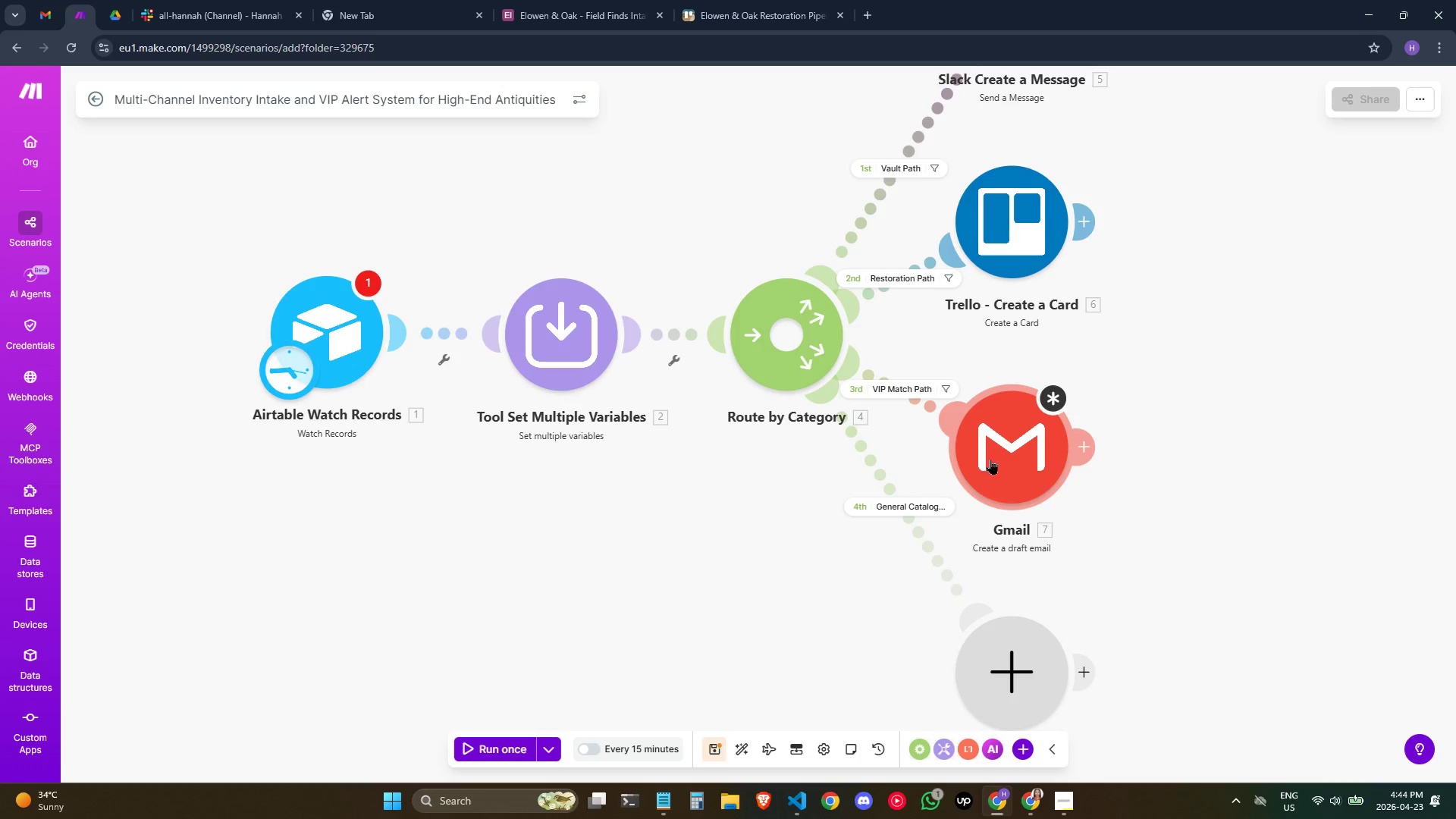 
left_click([1005, 450])
 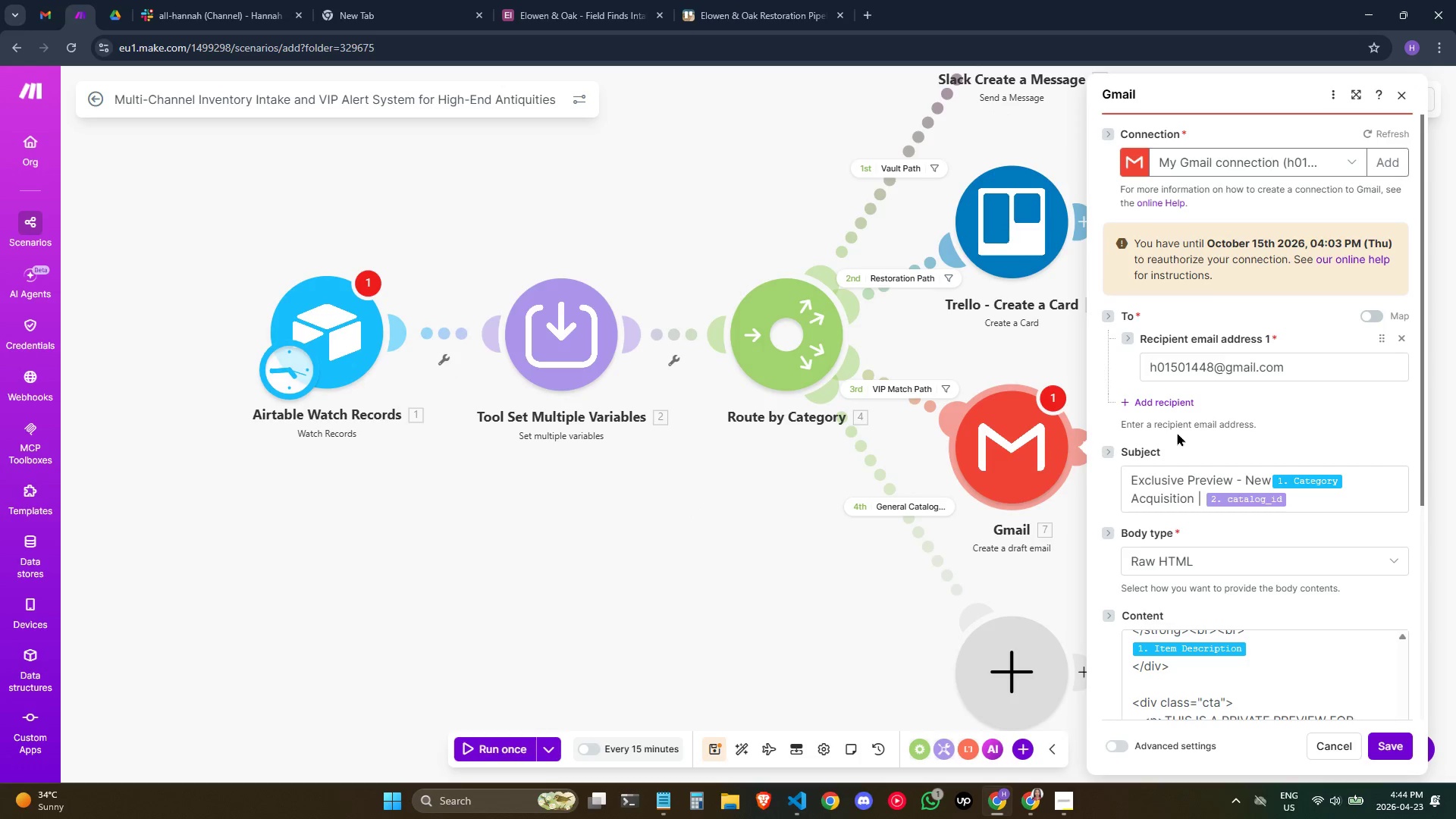 
scroll: coordinate [1183, 466], scroll_direction: down, amount: 4.0
 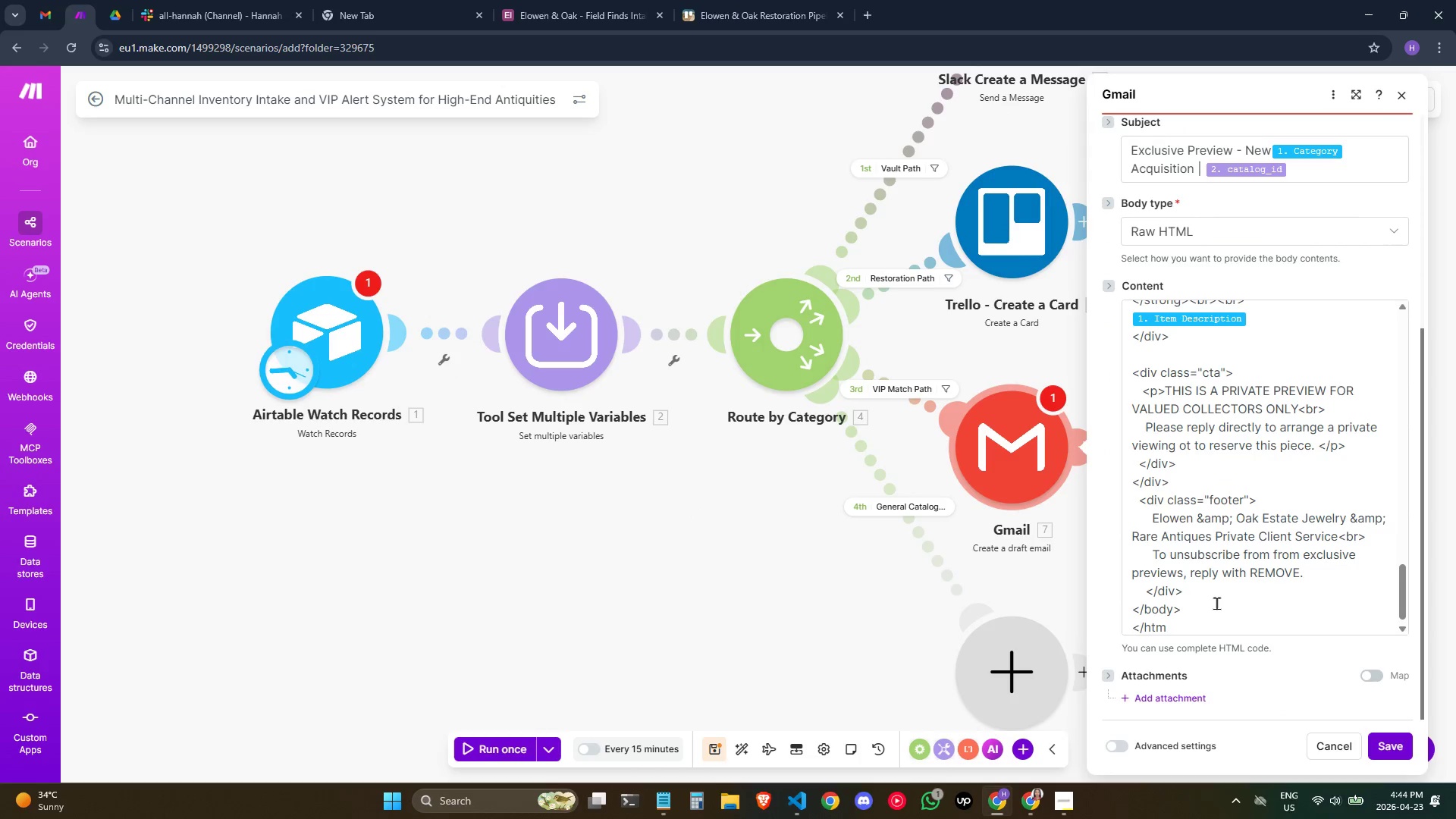 
left_click([1213, 610])
 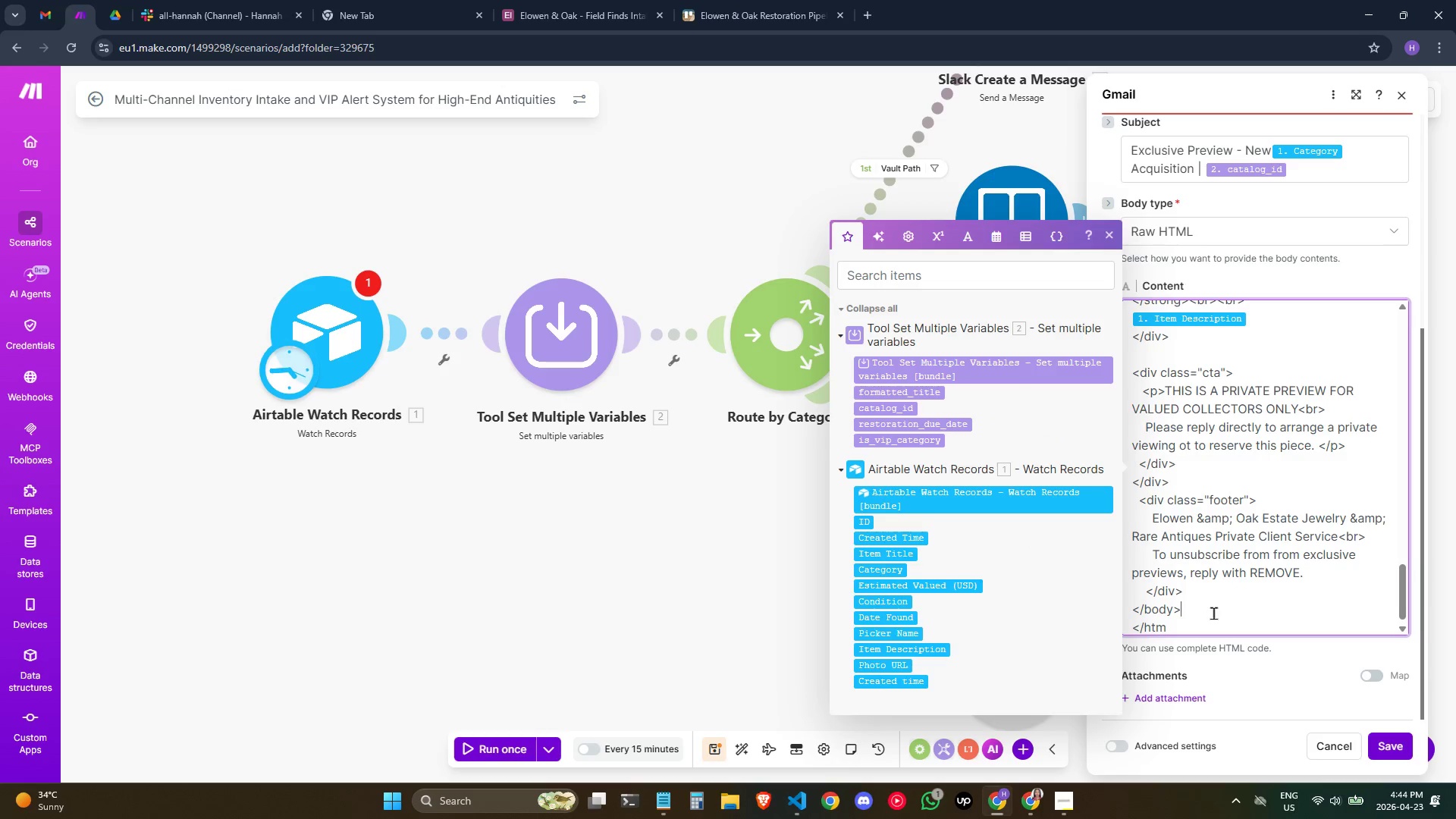 
left_click([1209, 623])
 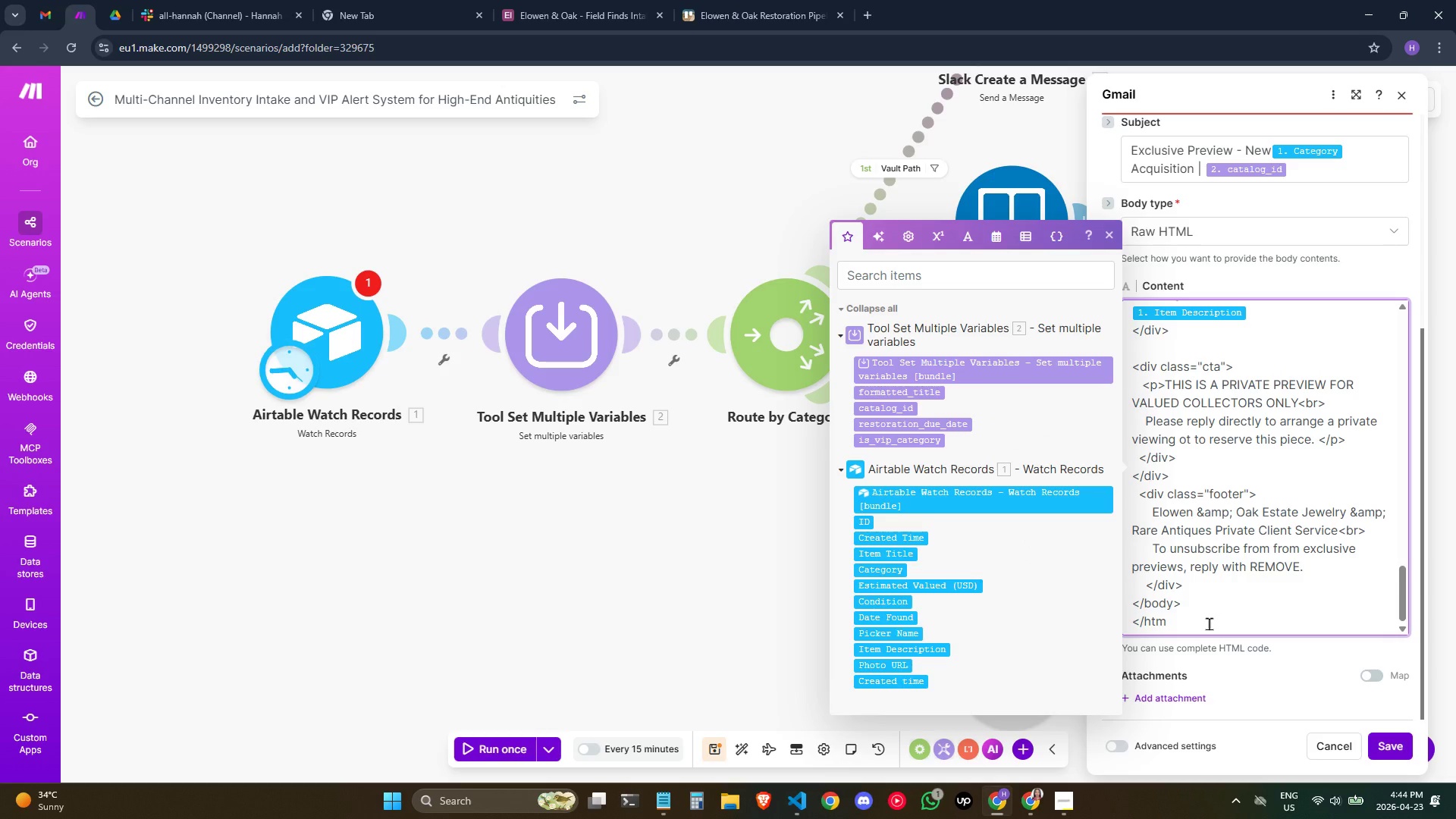 
scroll: coordinate [1211, 620], scroll_direction: down, amount: 1.0
 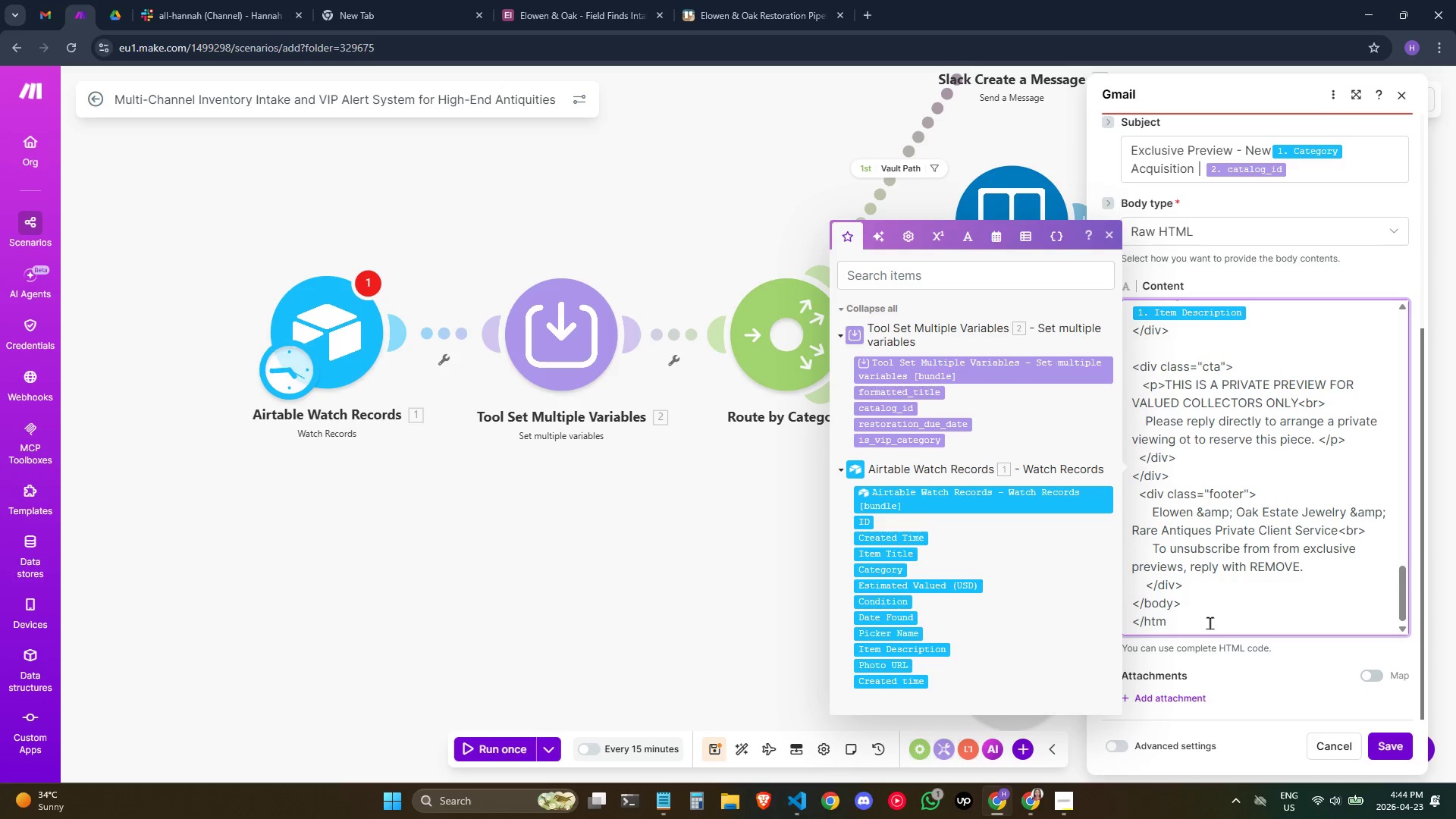 
key(Backspace)
 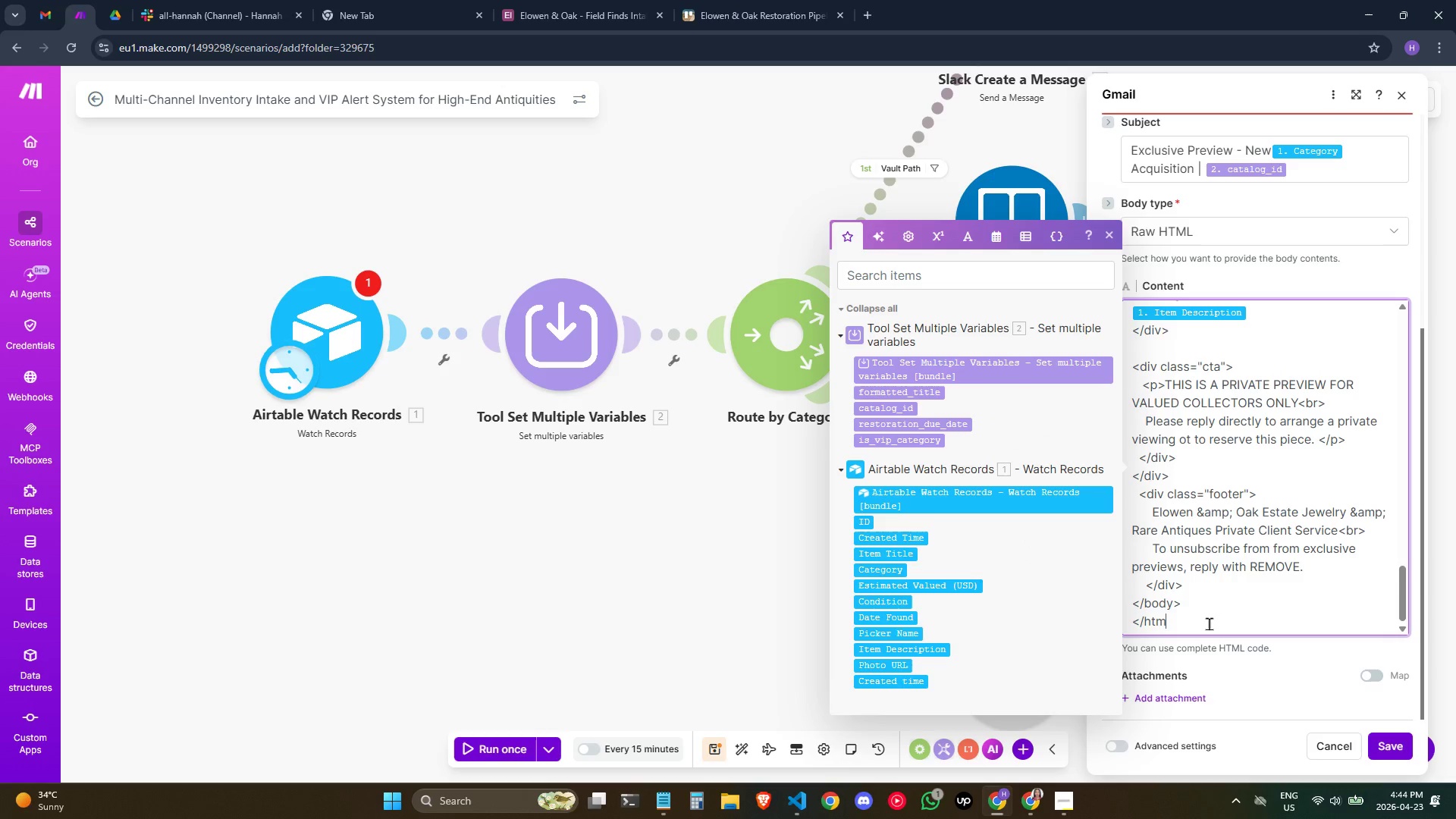 
key(Backspace)
 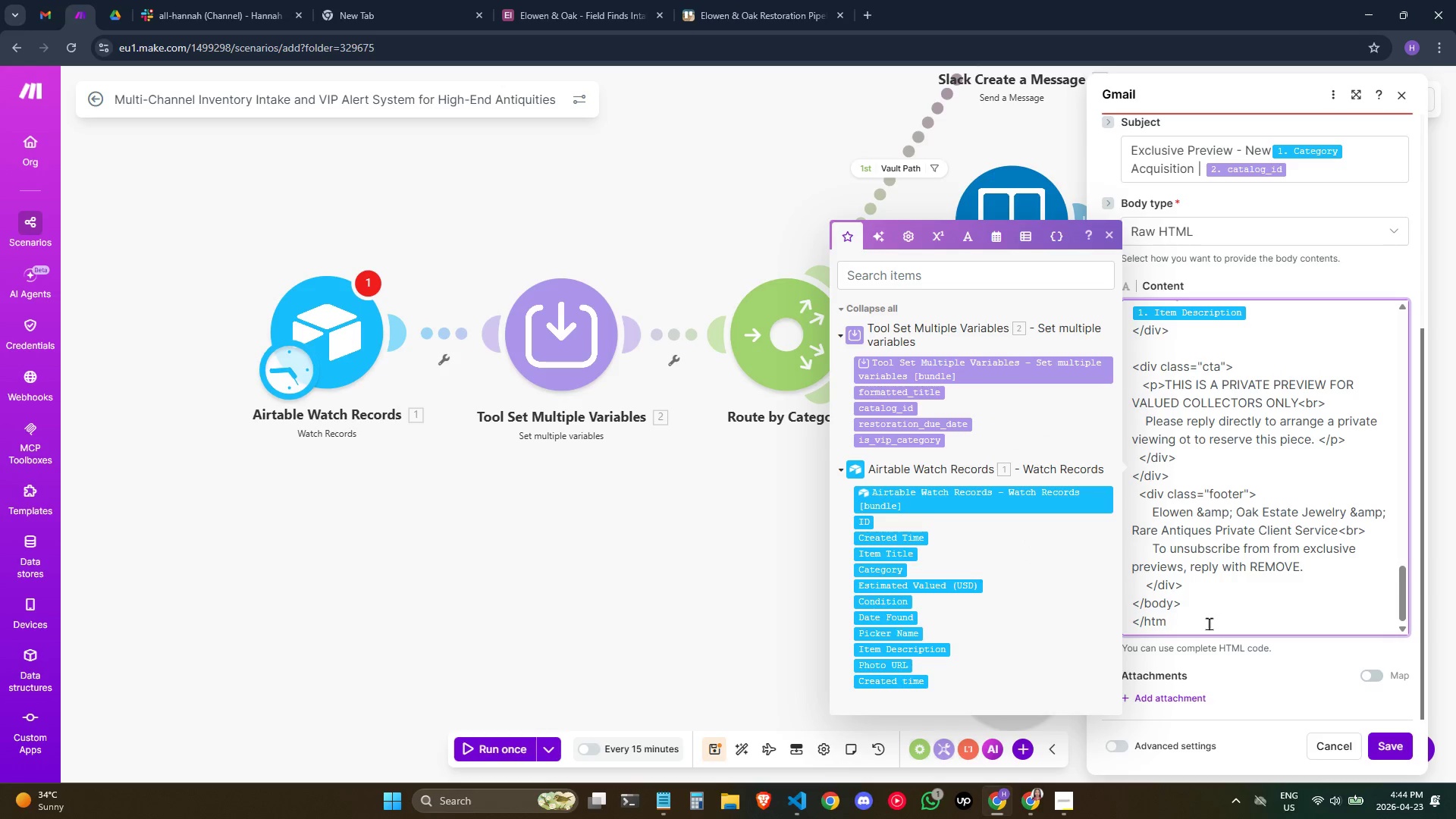 
key(L)
 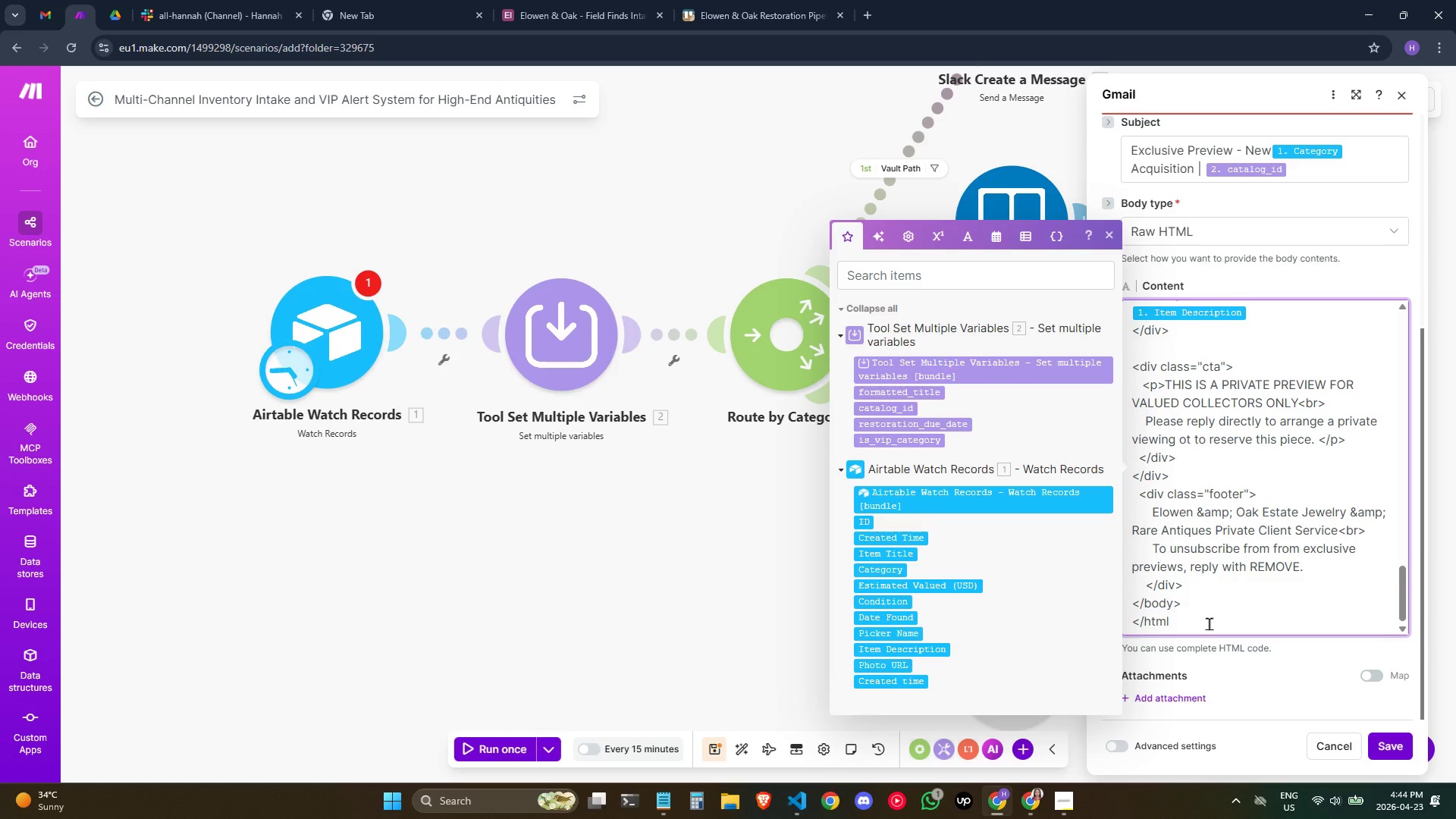 
key(Shift+Period)
 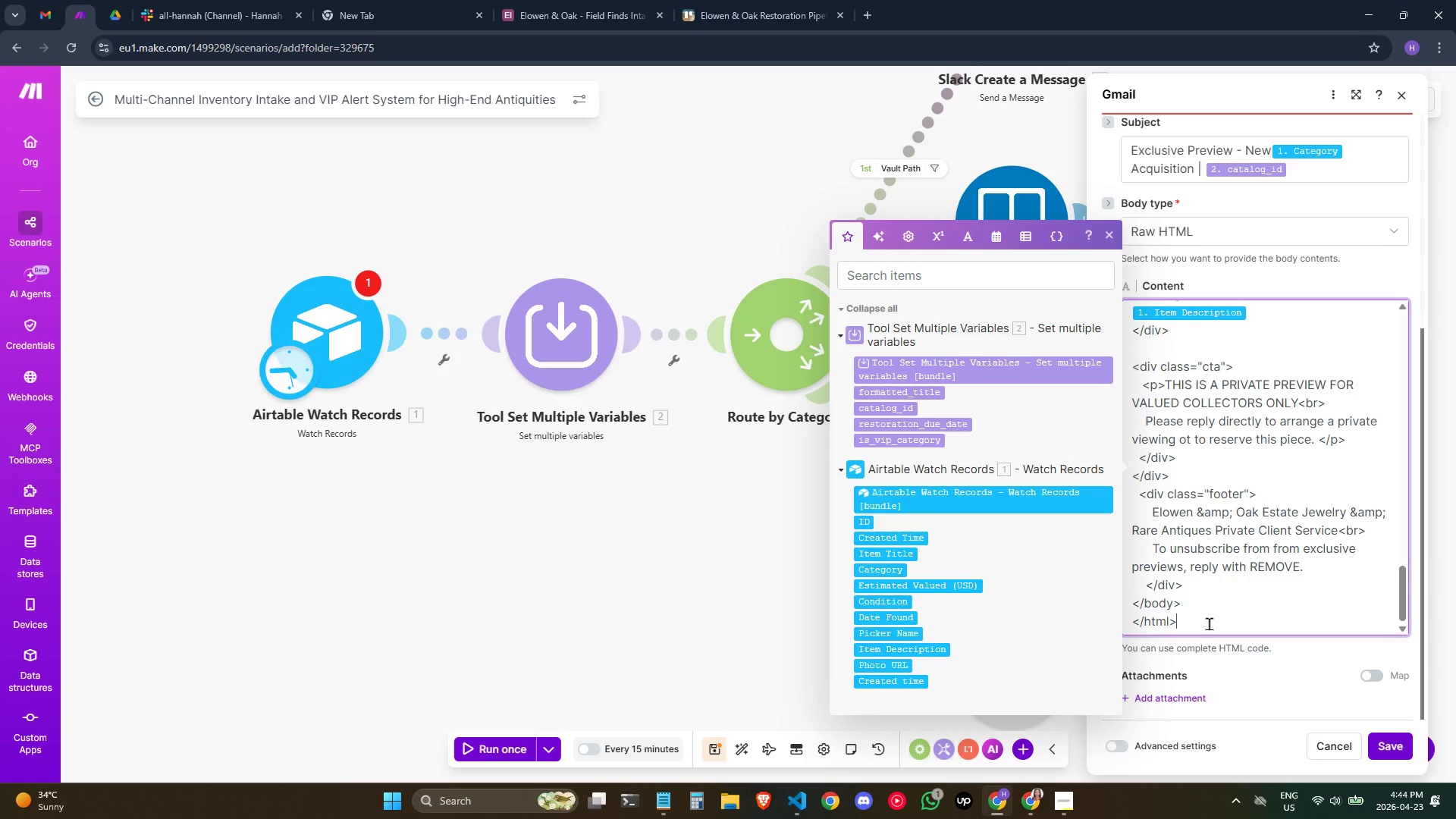 
key(Control+A)
 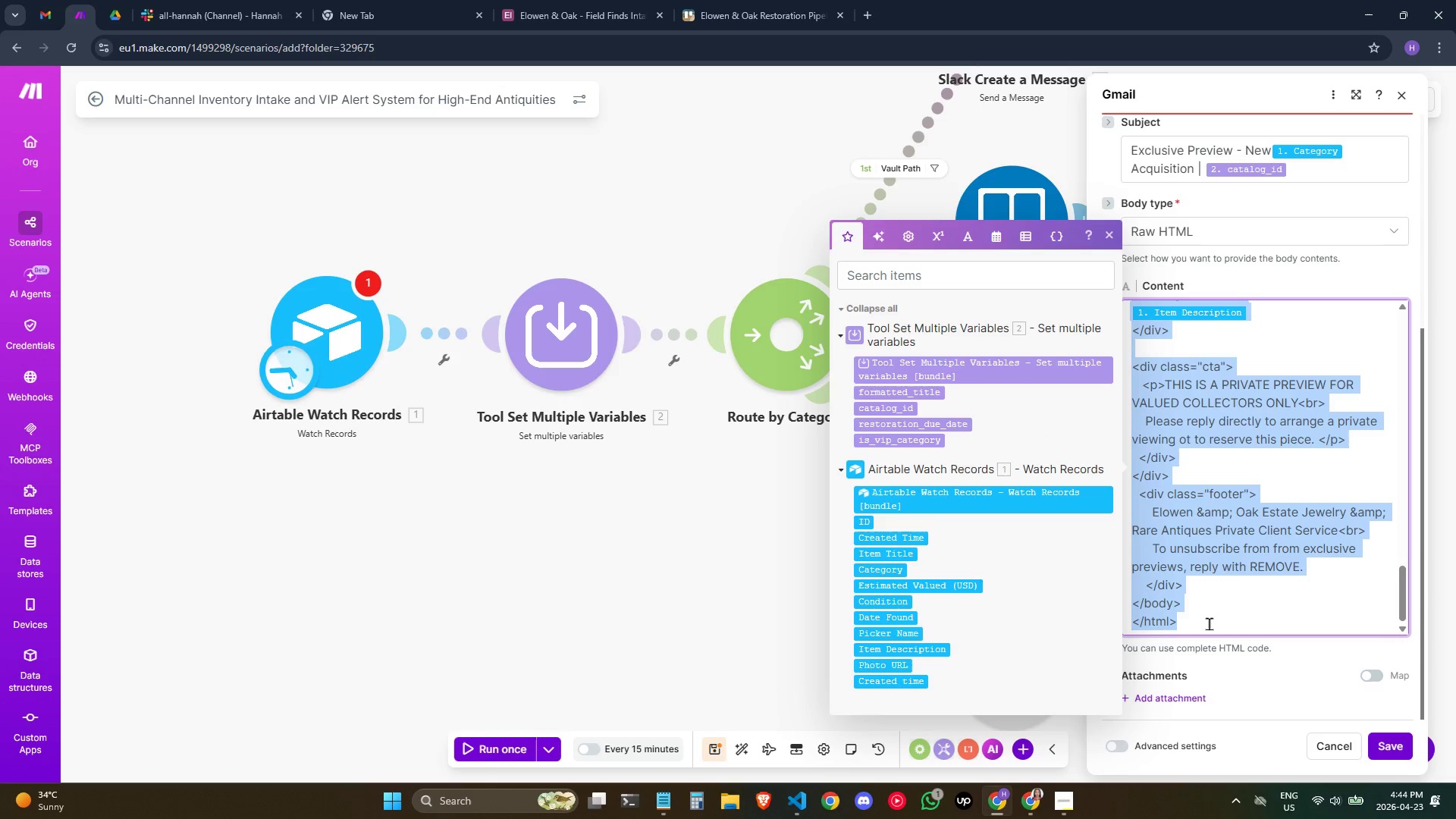 
key(Control+C)
 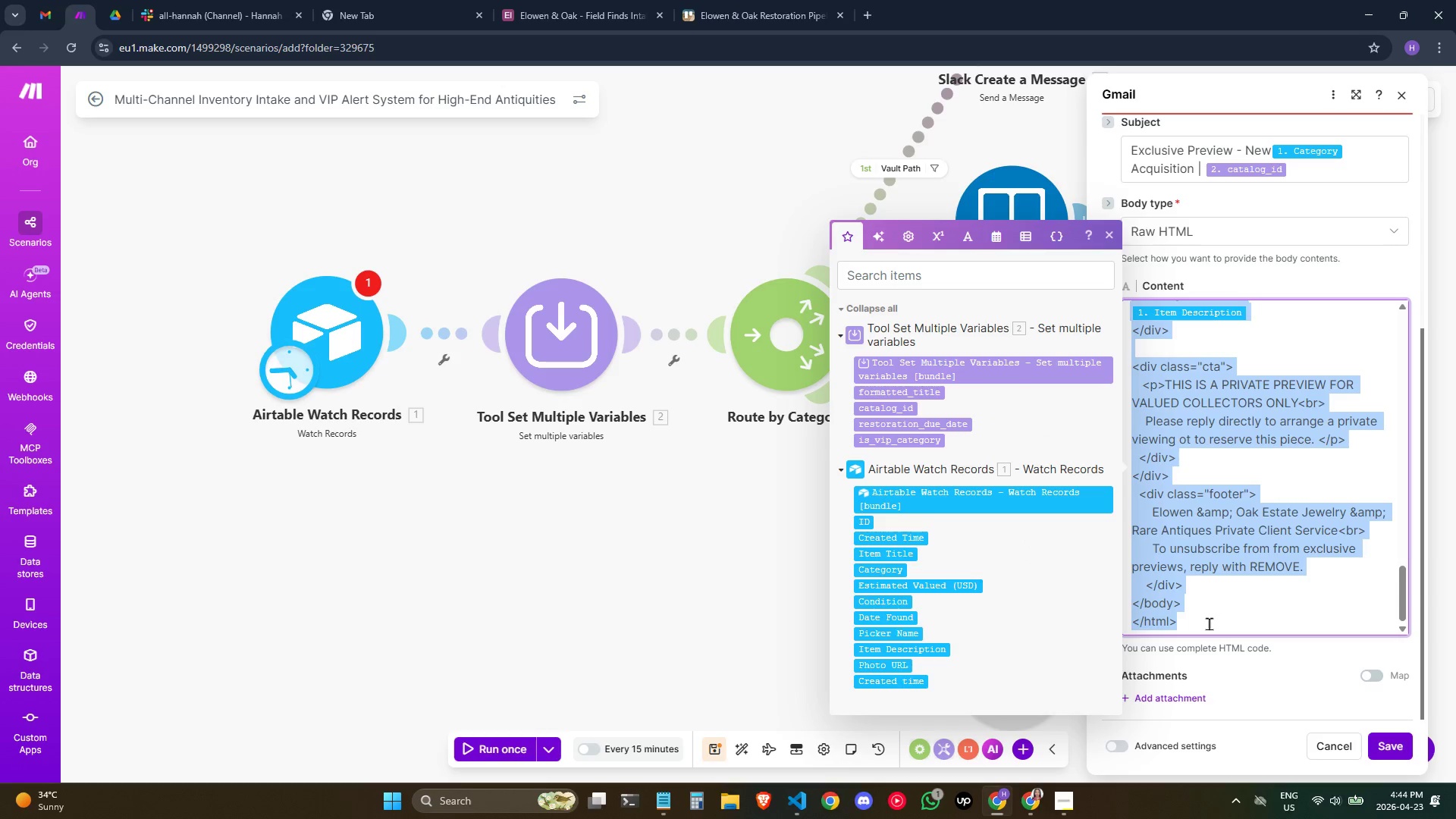 
key(Control+C)
 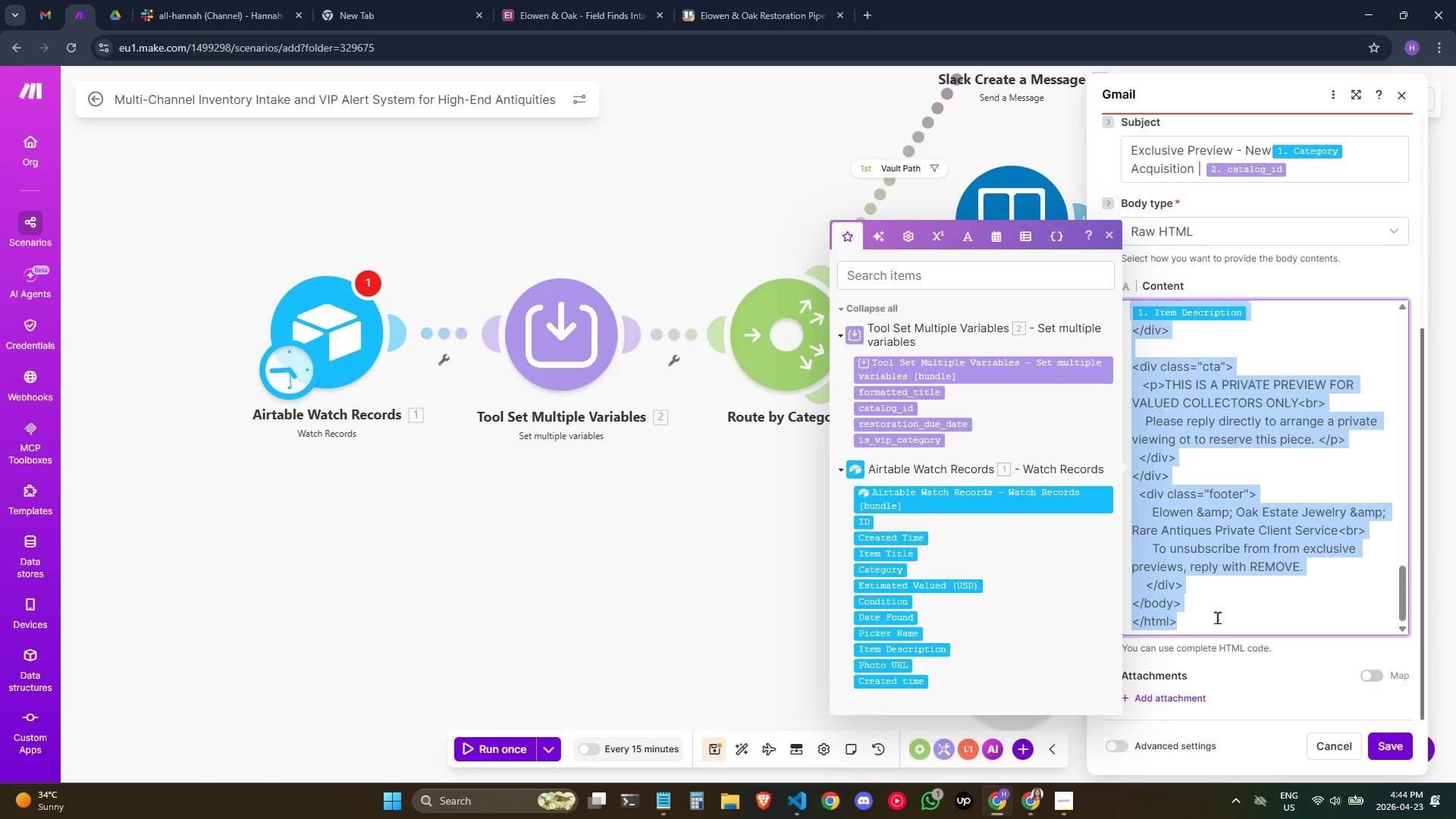 
scroll: coordinate [1244, 592], scroll_direction: up, amount: 13.0
 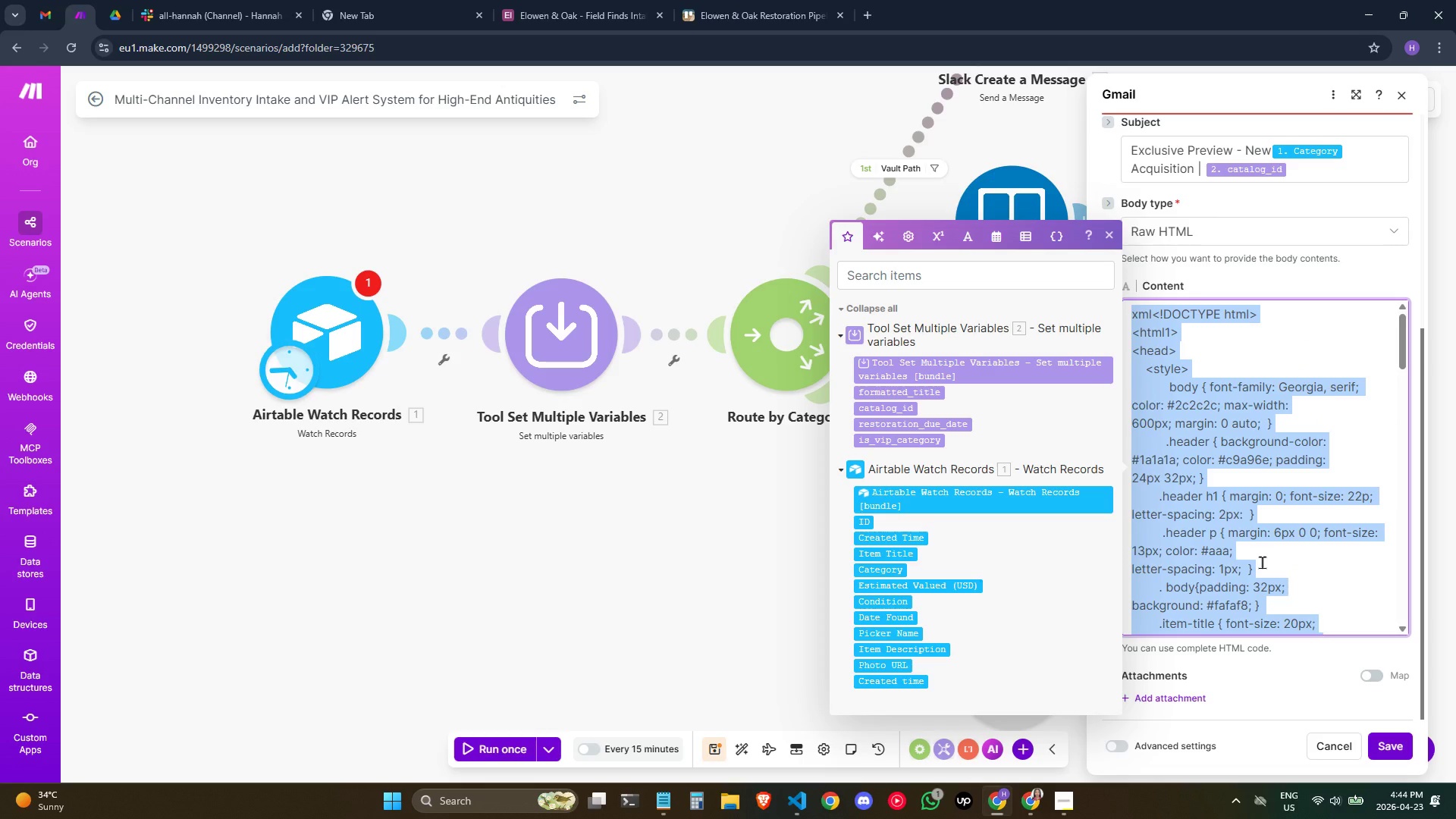 
scroll: coordinate [1259, 575], scroll_direction: down, amount: 11.0
 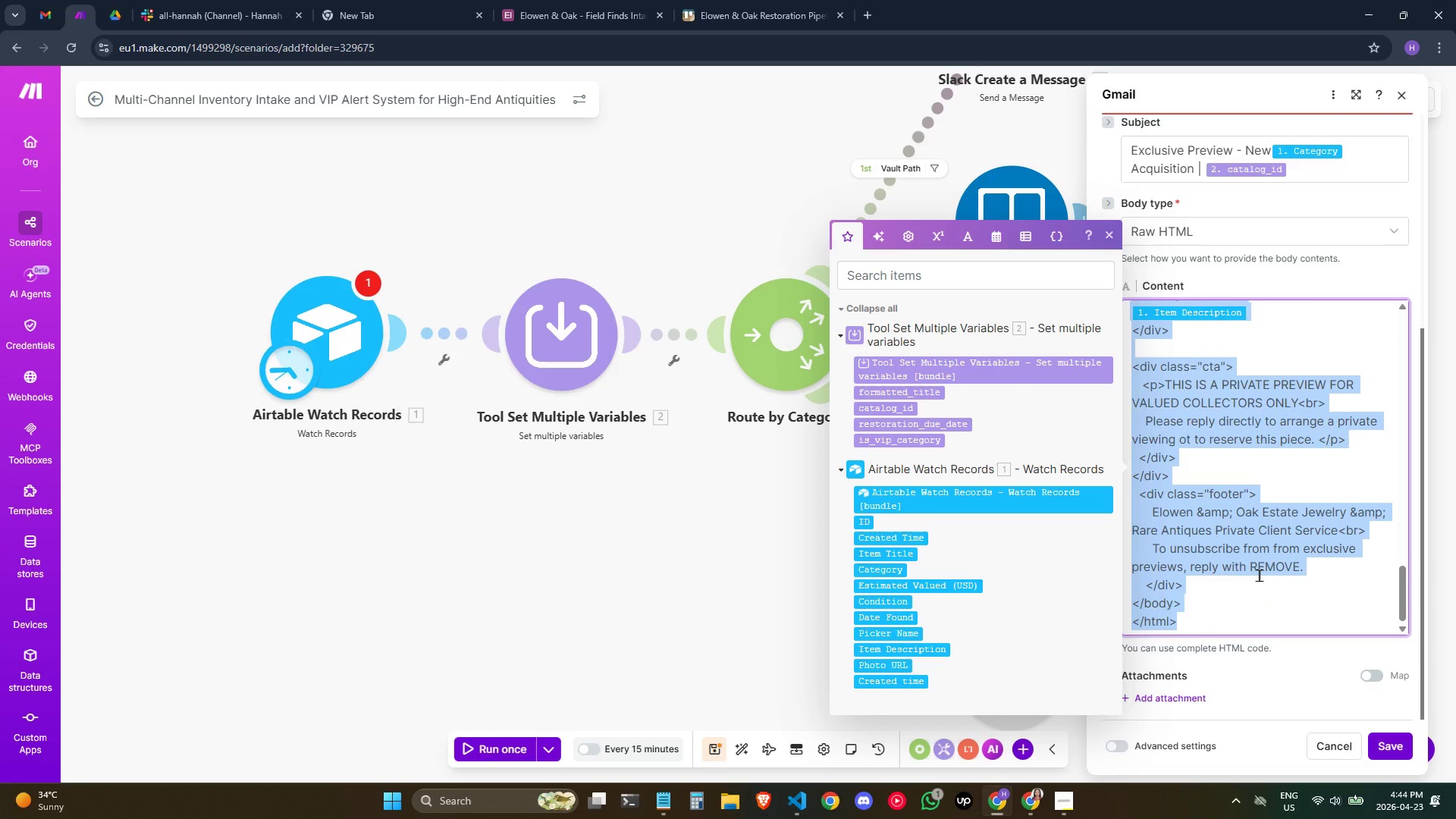 
wait(10.22)
 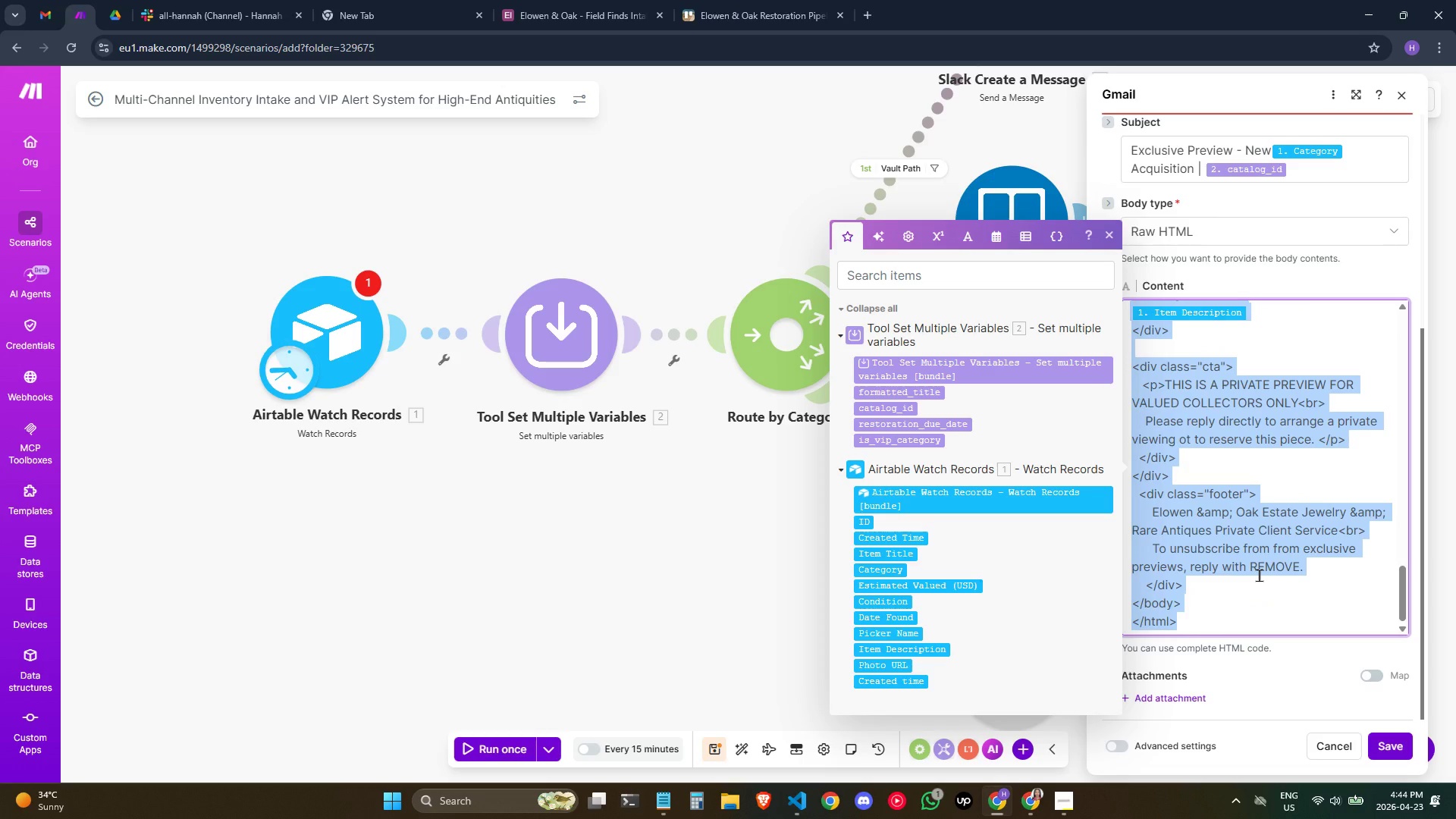 
right_click([1014, 477])
 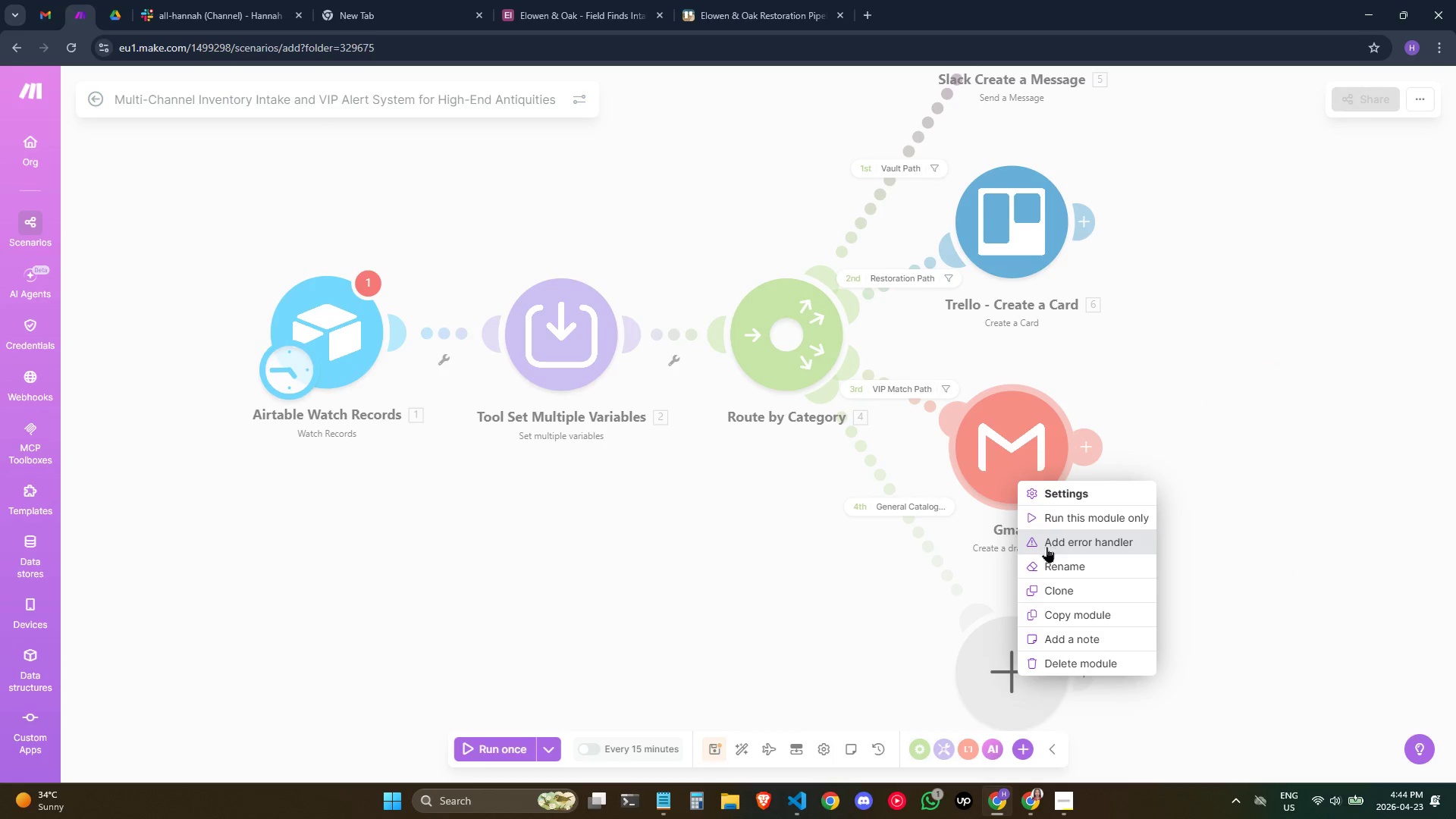 
left_click([1043, 562])
 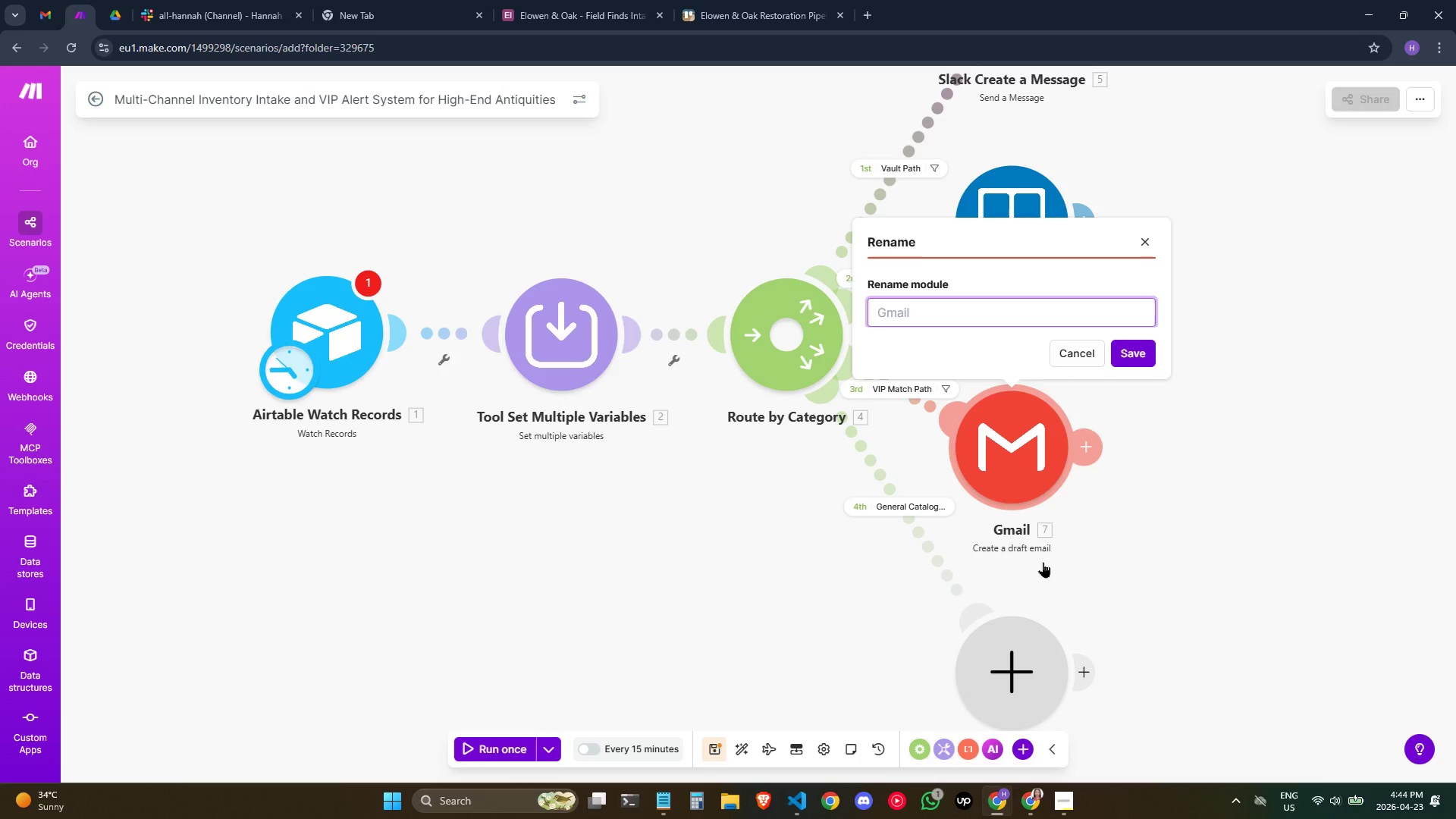 
wait(7.97)
 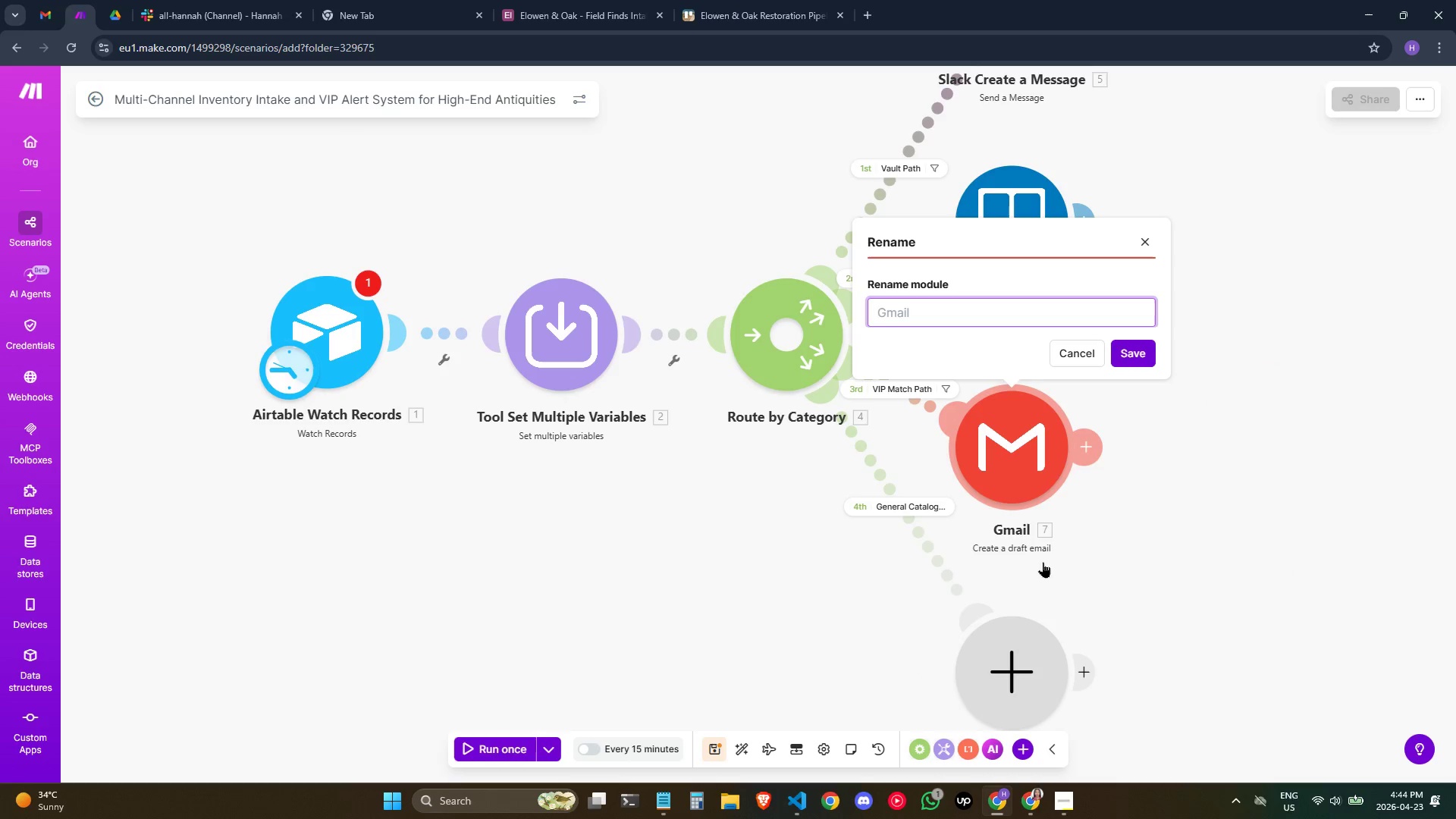 
left_click([1074, 317])
 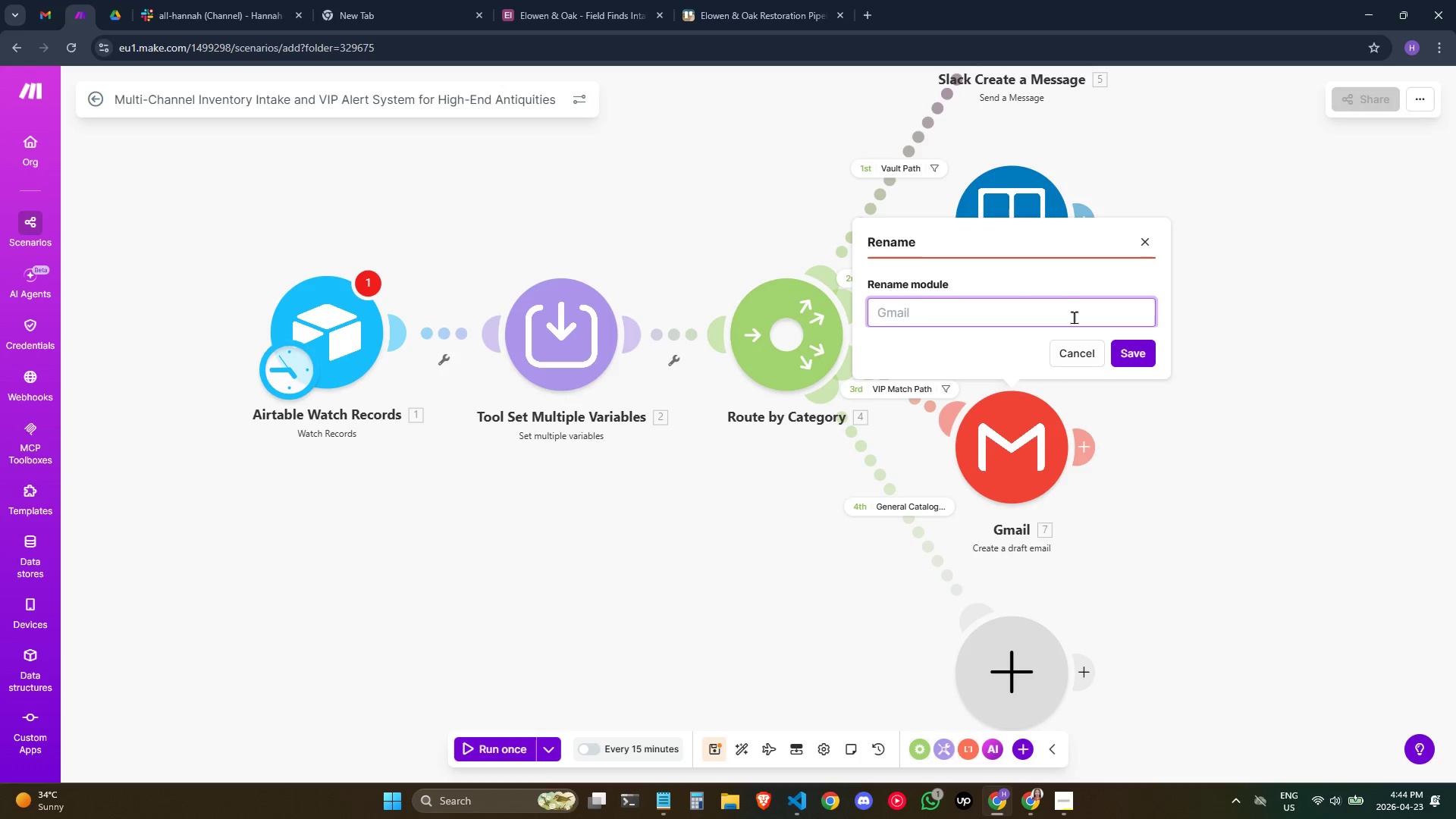 
type(Gami)
key(Backspace)
key(Backspace)
key(Backspace)
type(mail Create a Drae)
key(Backspace)
type(ft)
 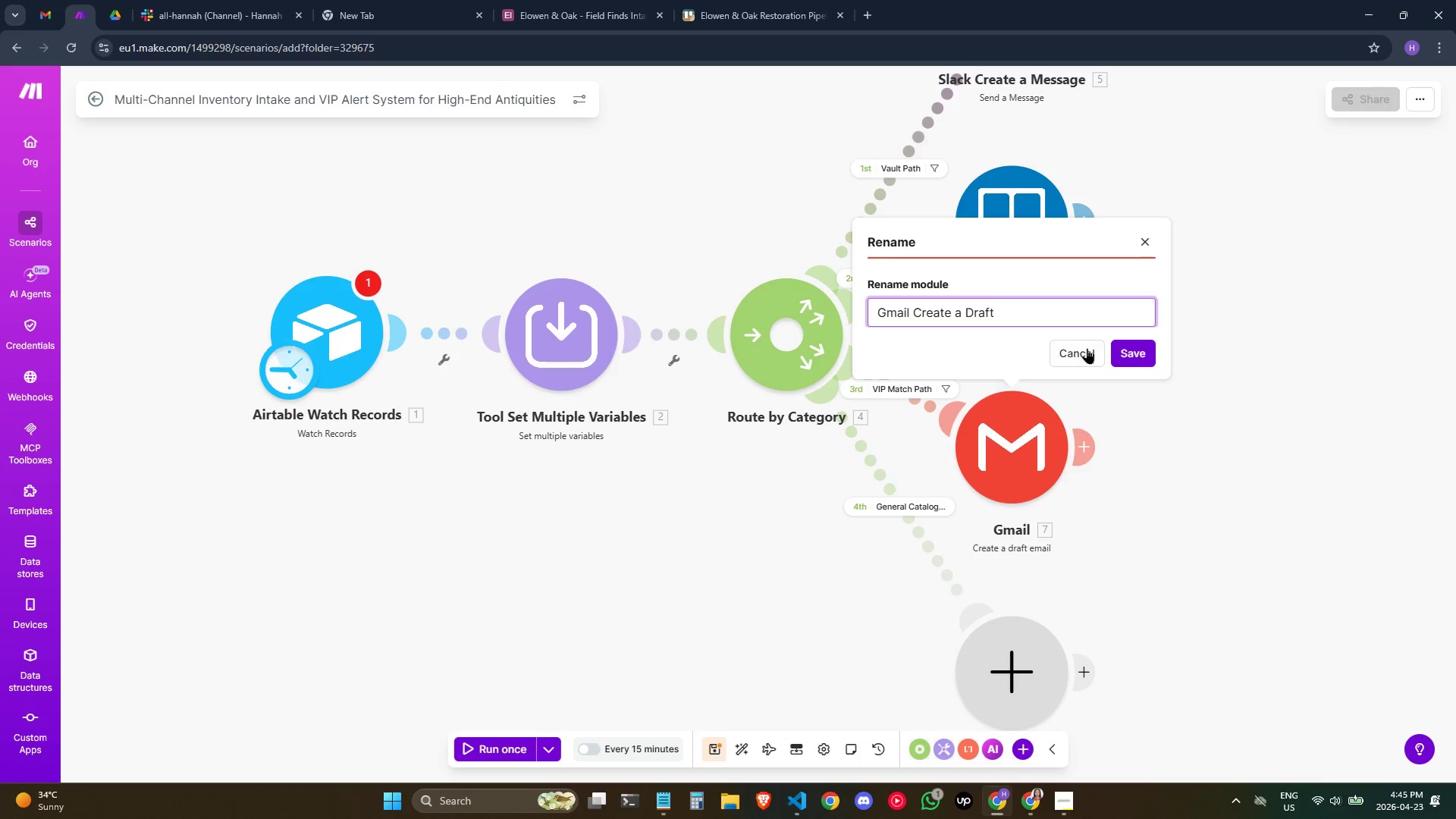 
left_click([1139, 344])
 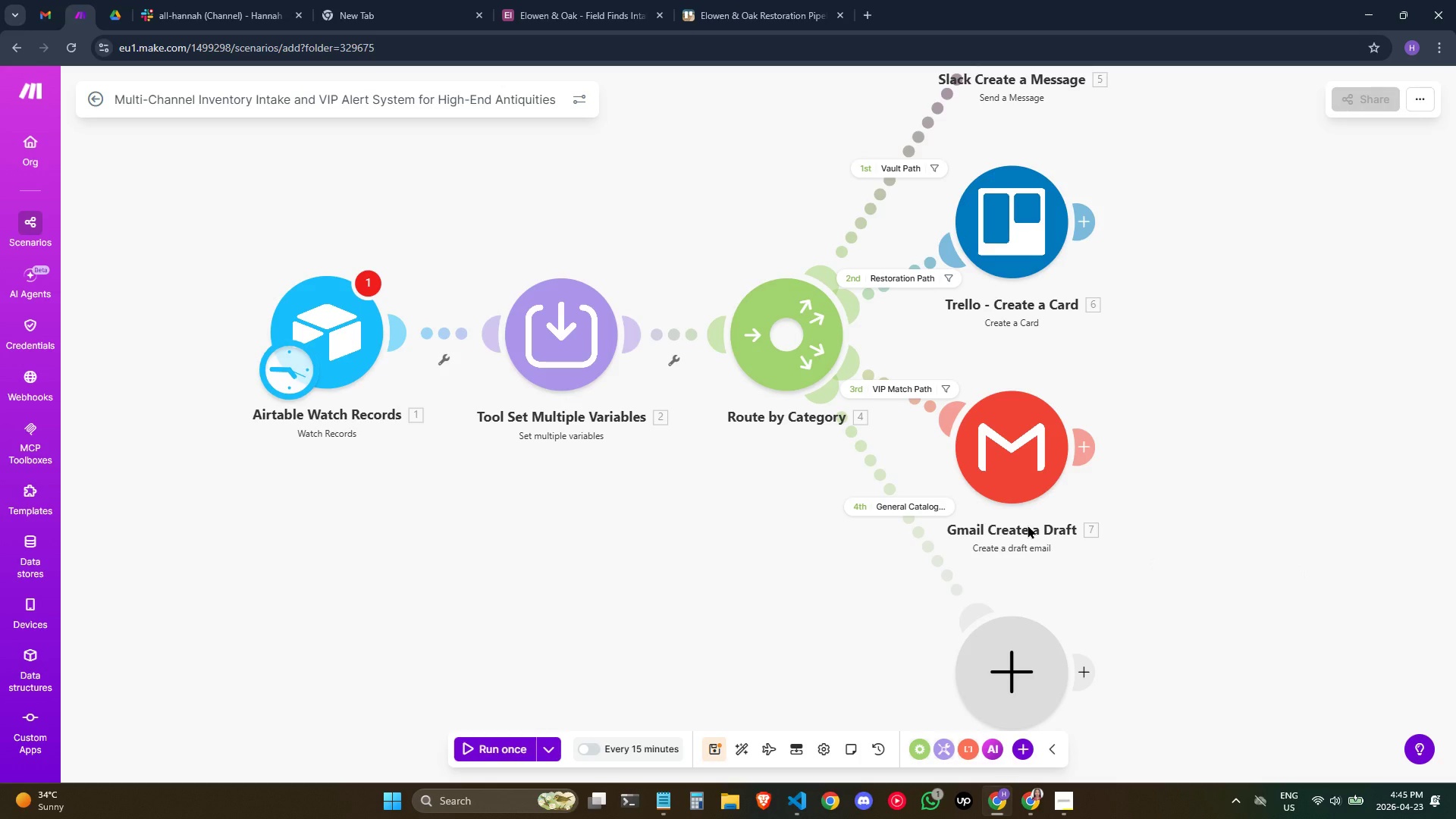 
wait(15.05)
 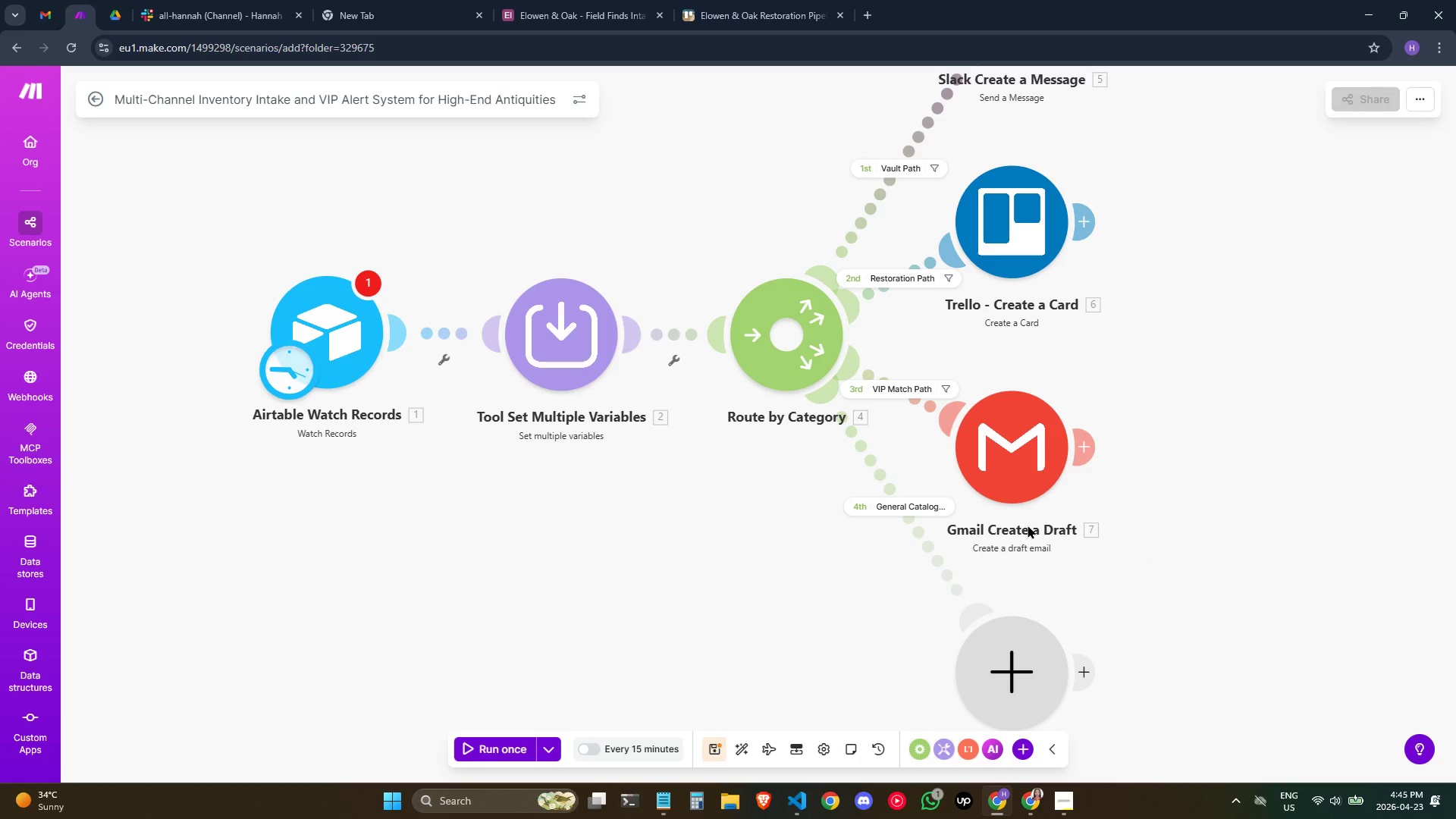 
left_click([884, 514])
 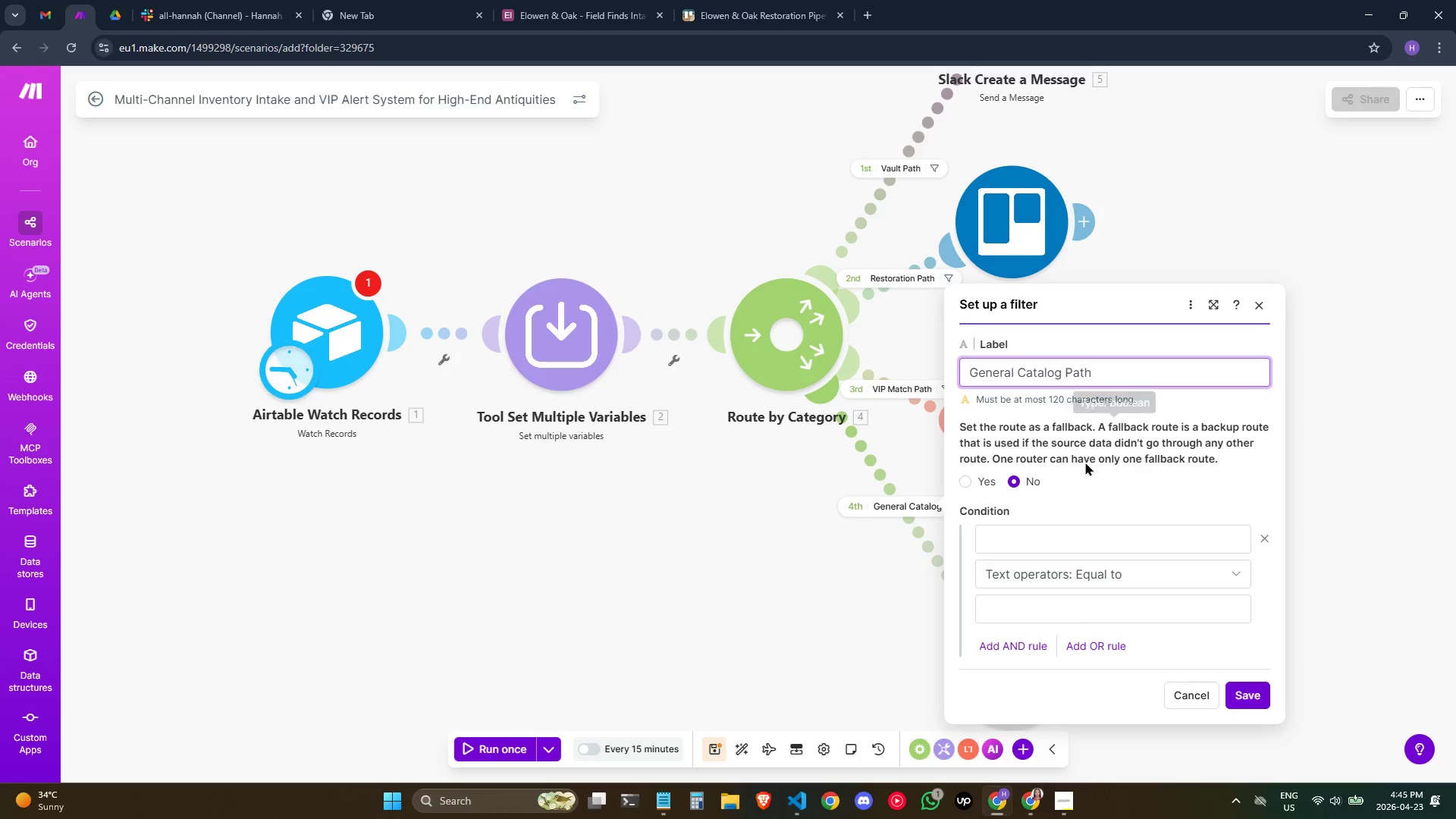 
left_click([1114, 366])
 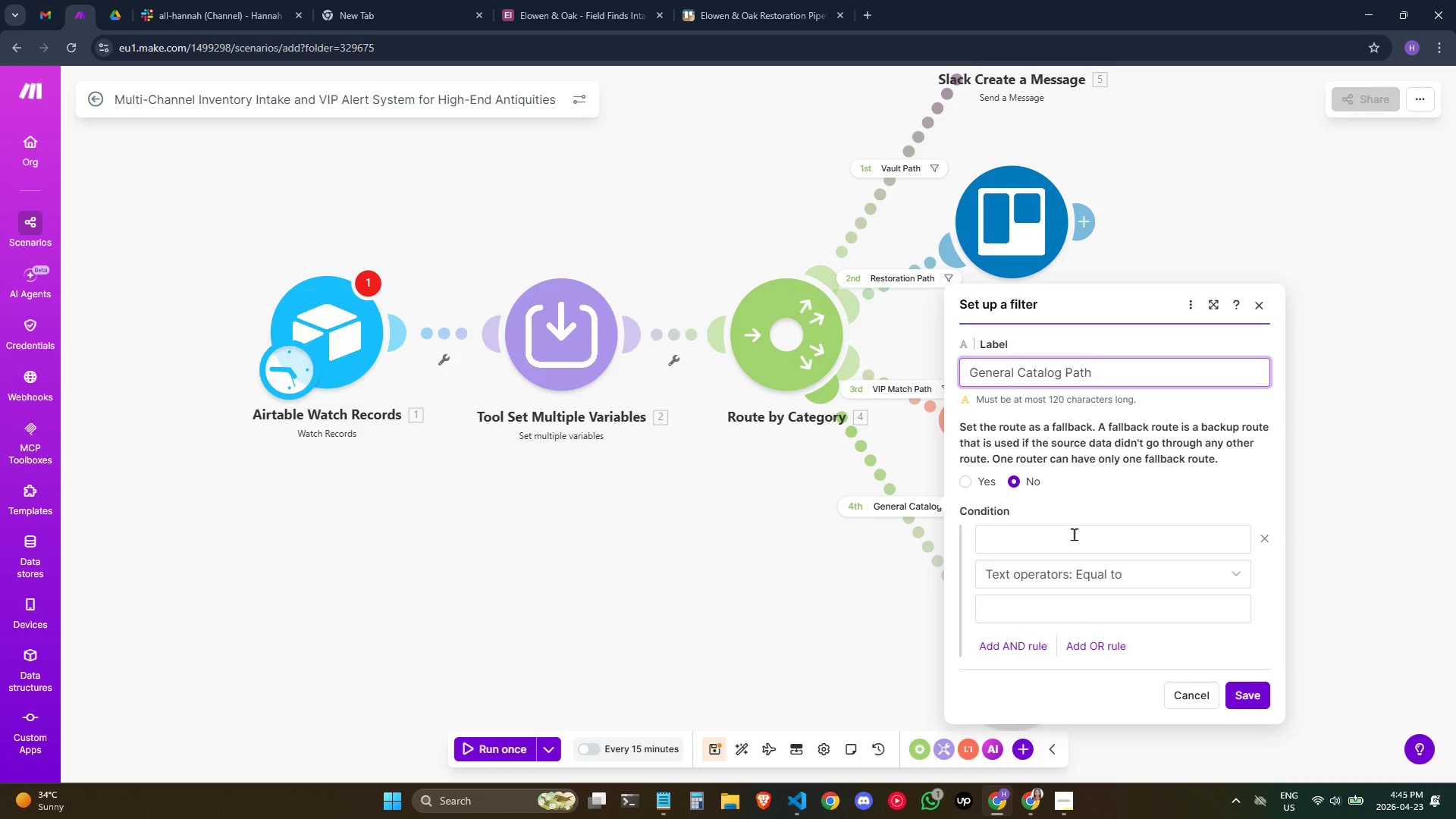 
left_click([1074, 534])
 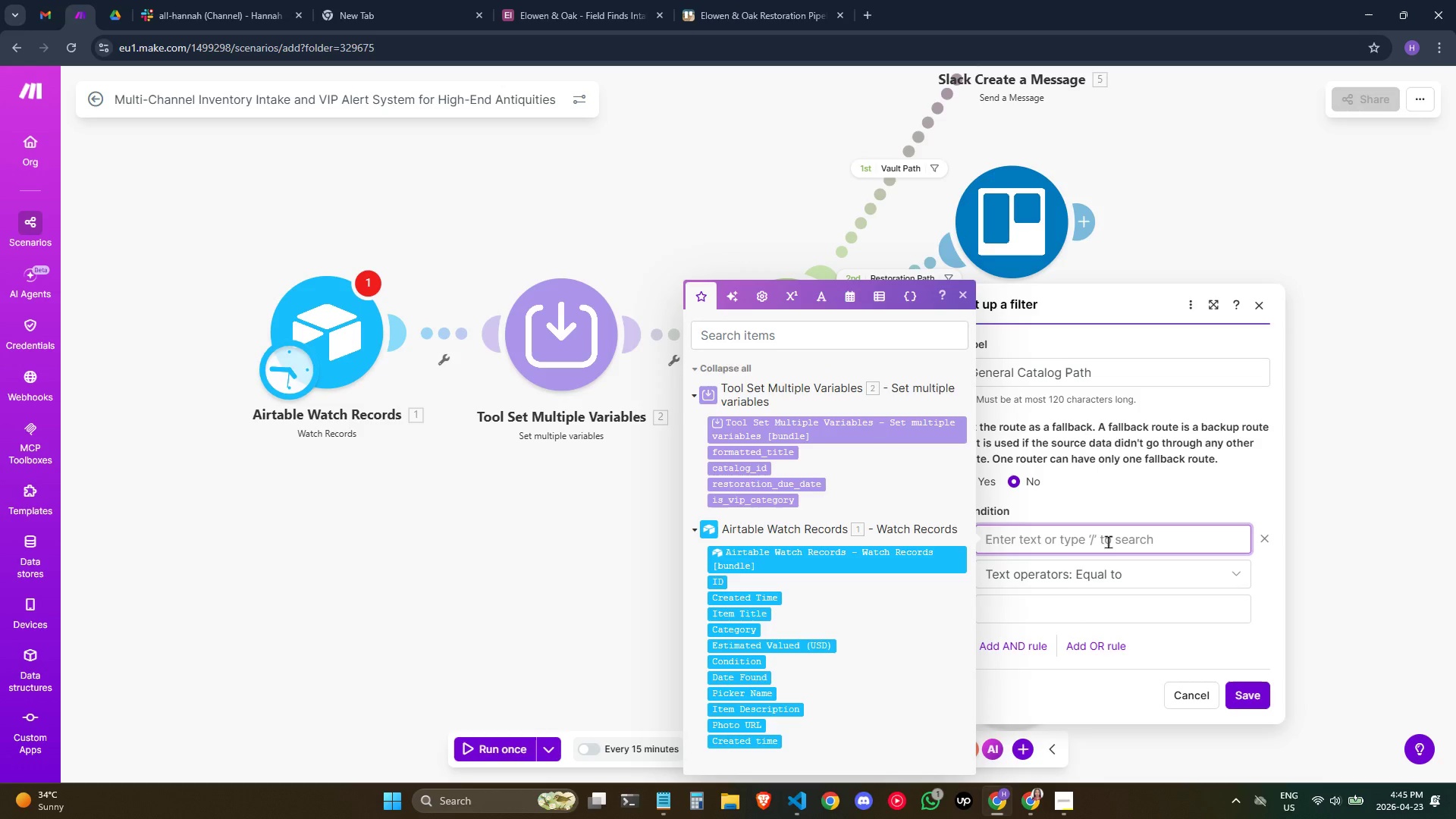 
wait(8.61)
 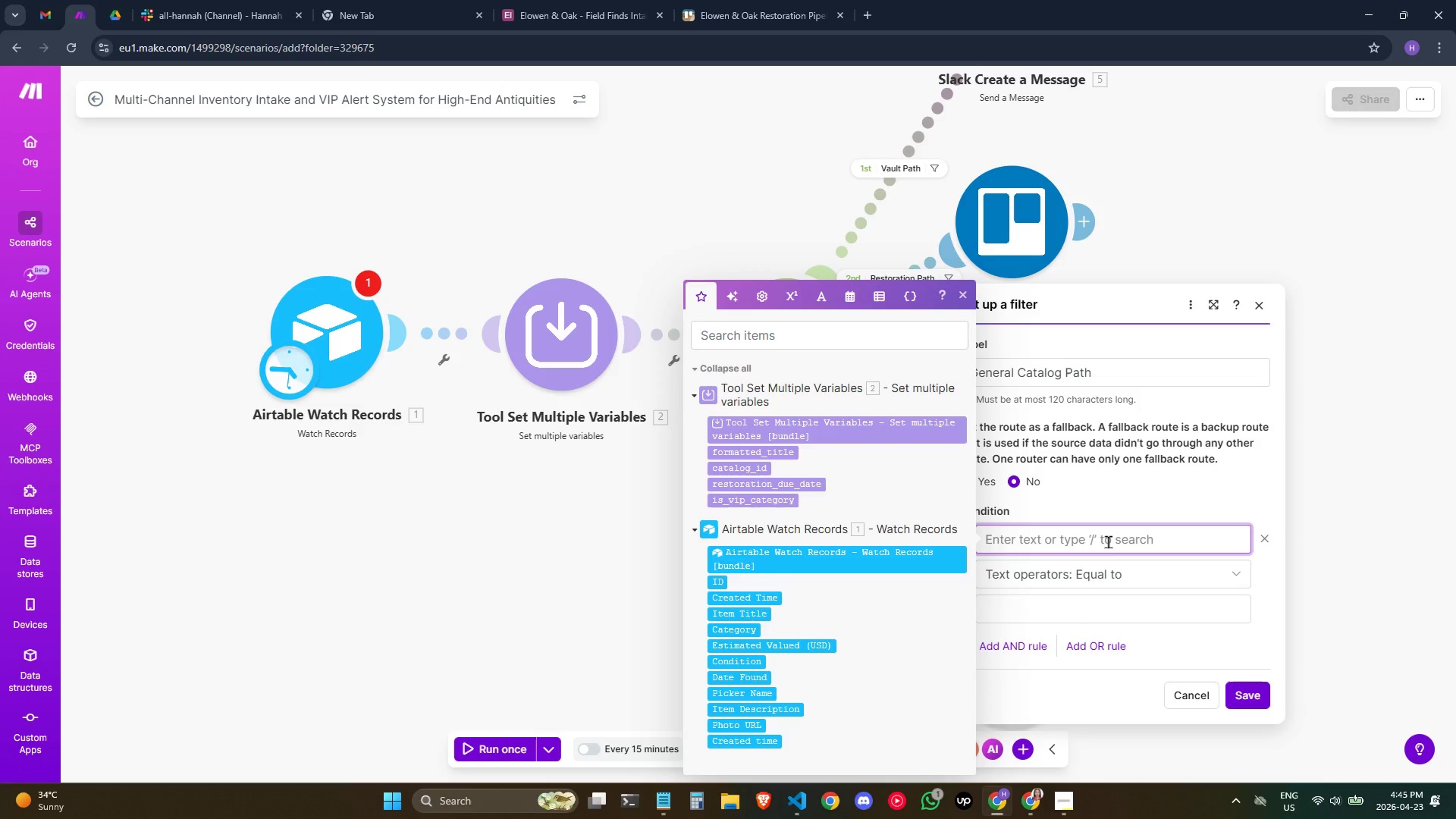 
type(Estina)
key(Backspace)
 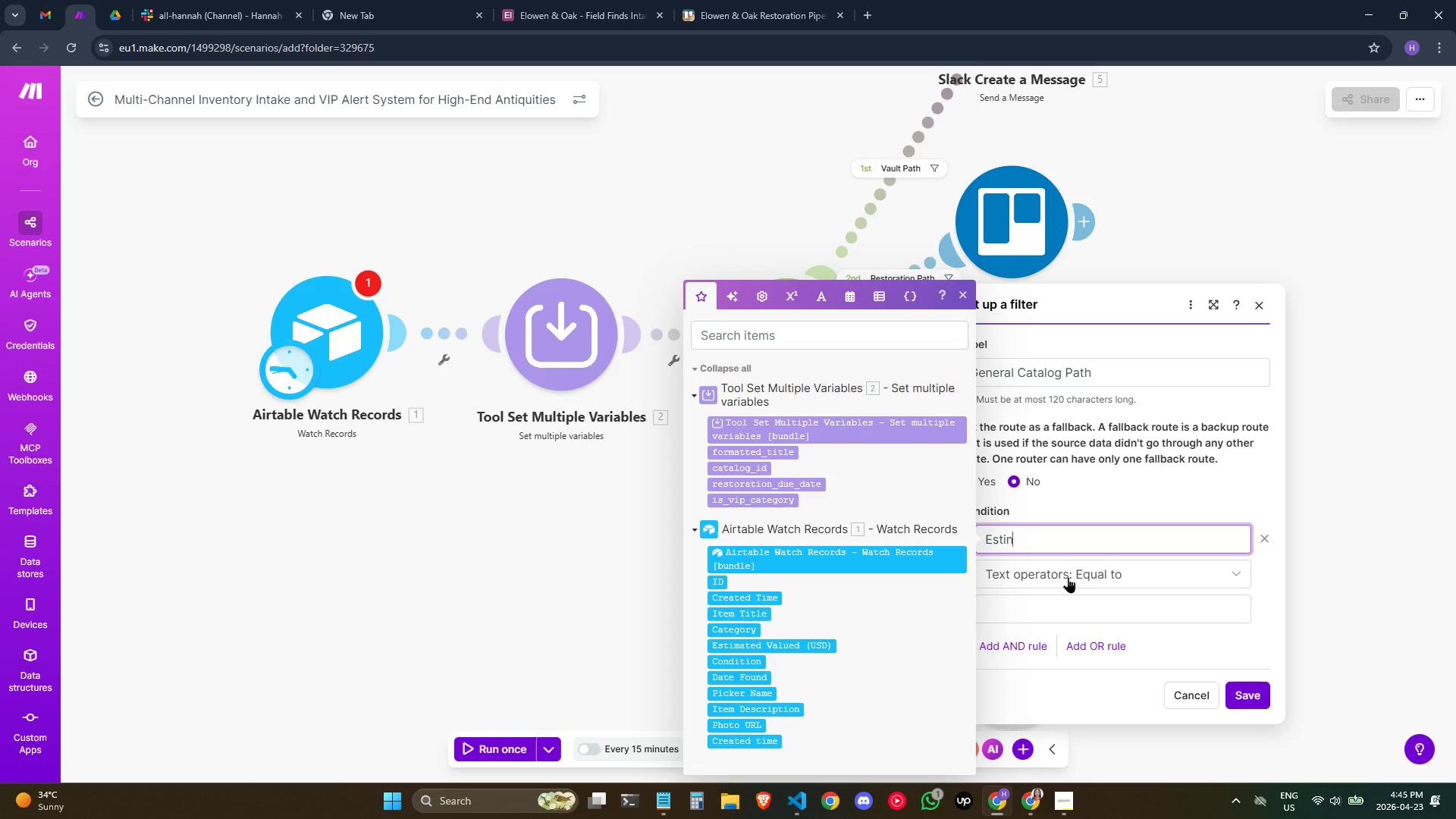 
key(Backspace)
 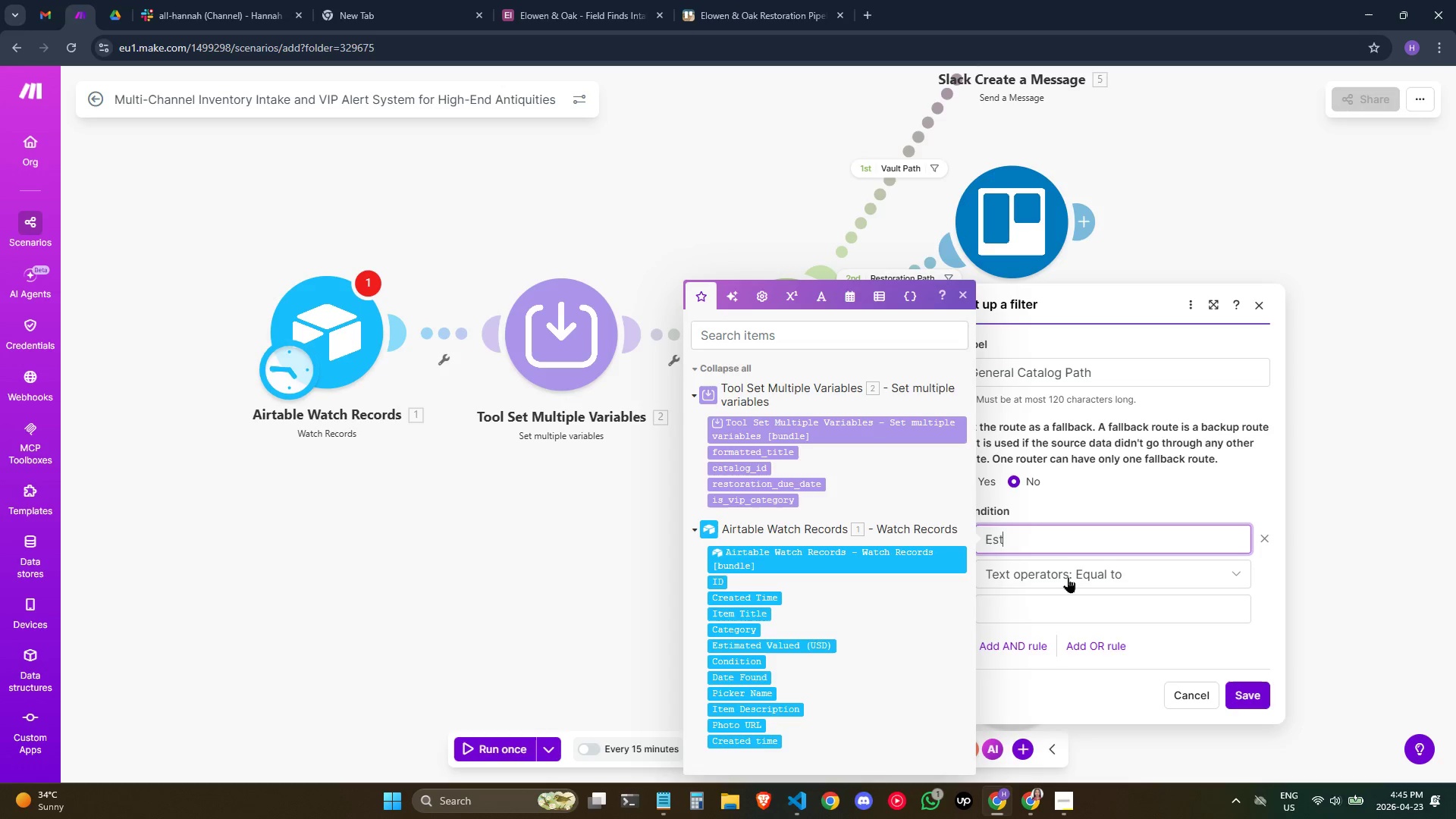 
key(Backspace)
 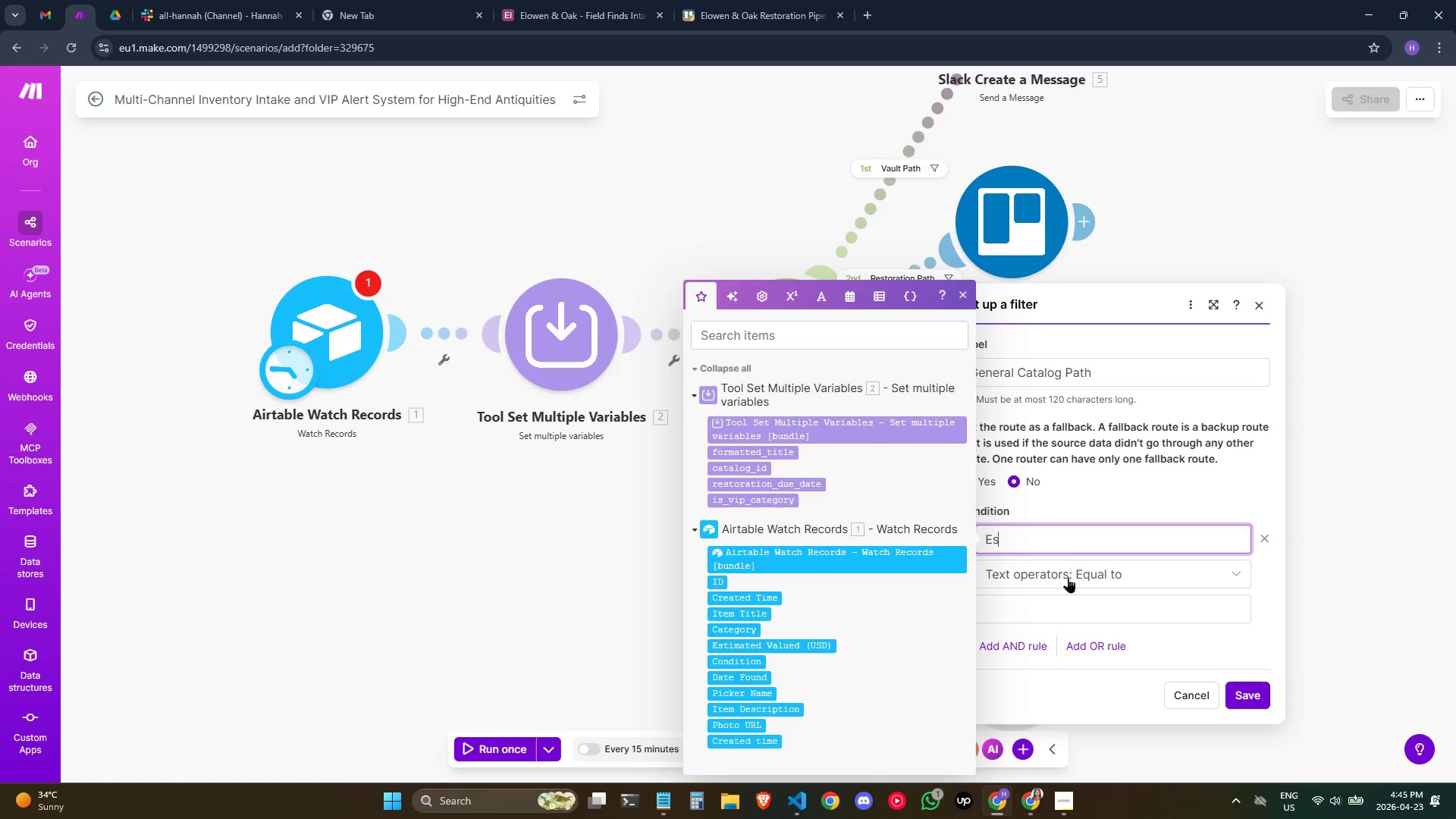 
key(Backspace)
 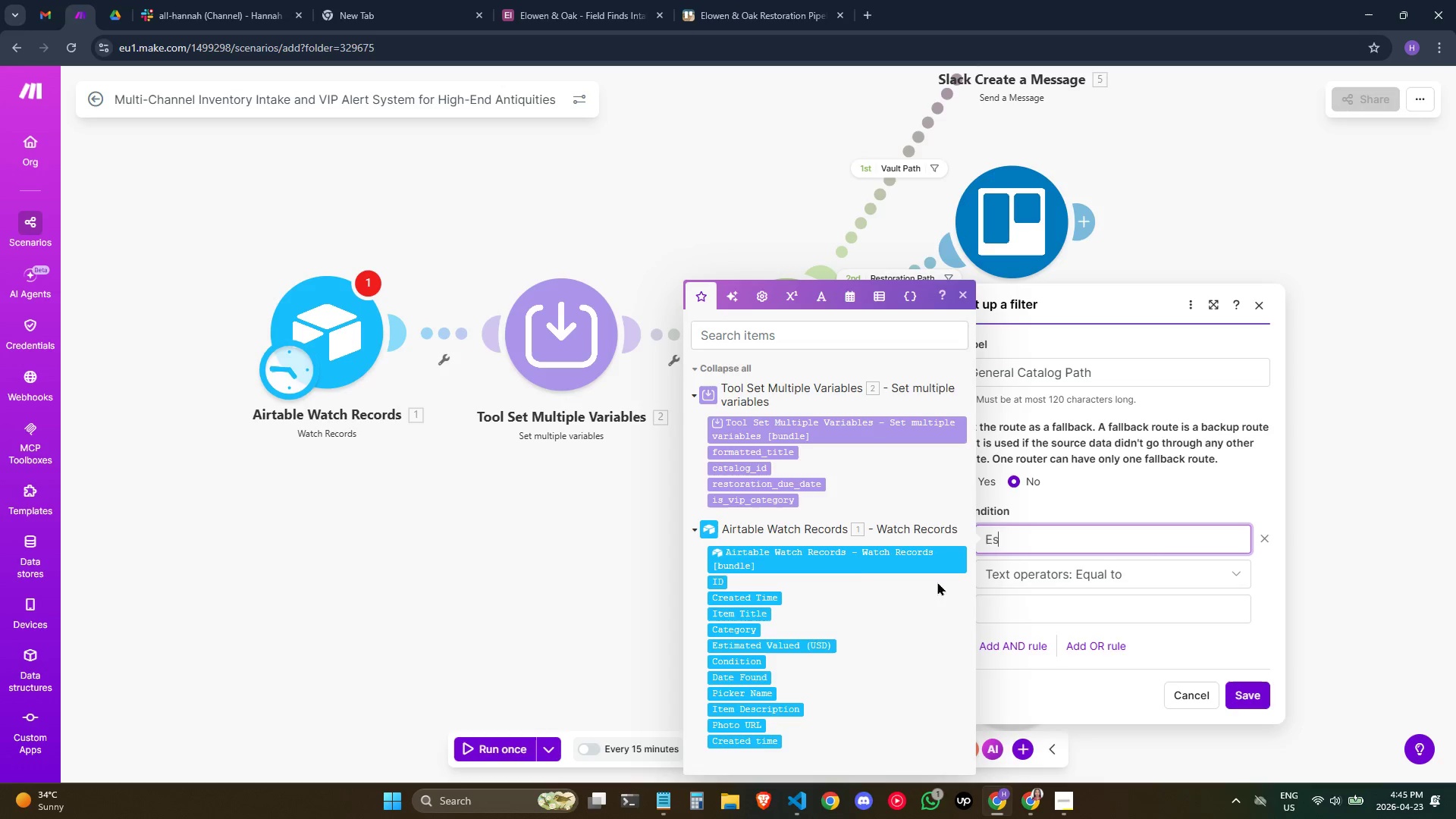 
key(Backspace)
 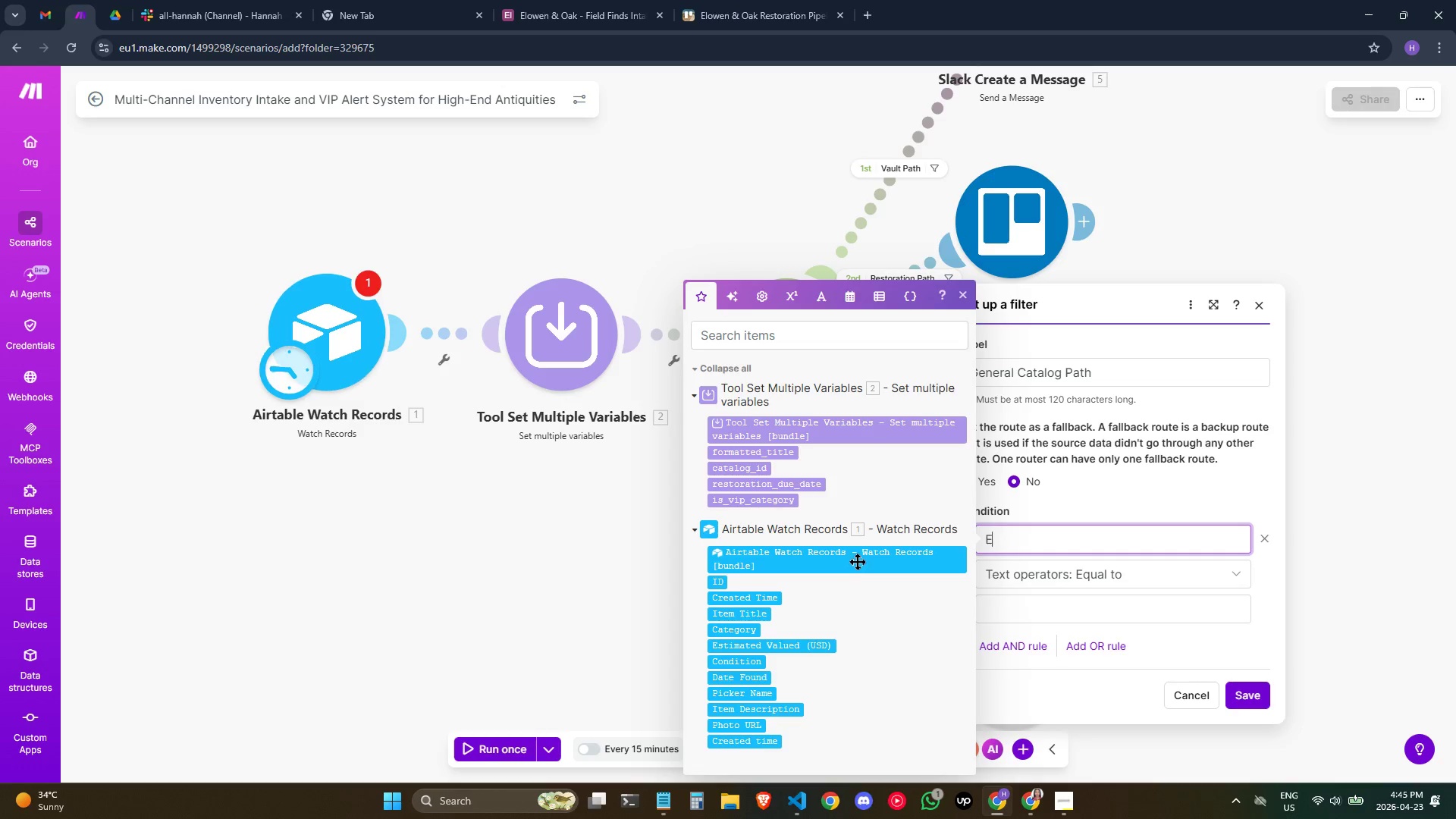 
key(Backspace)
 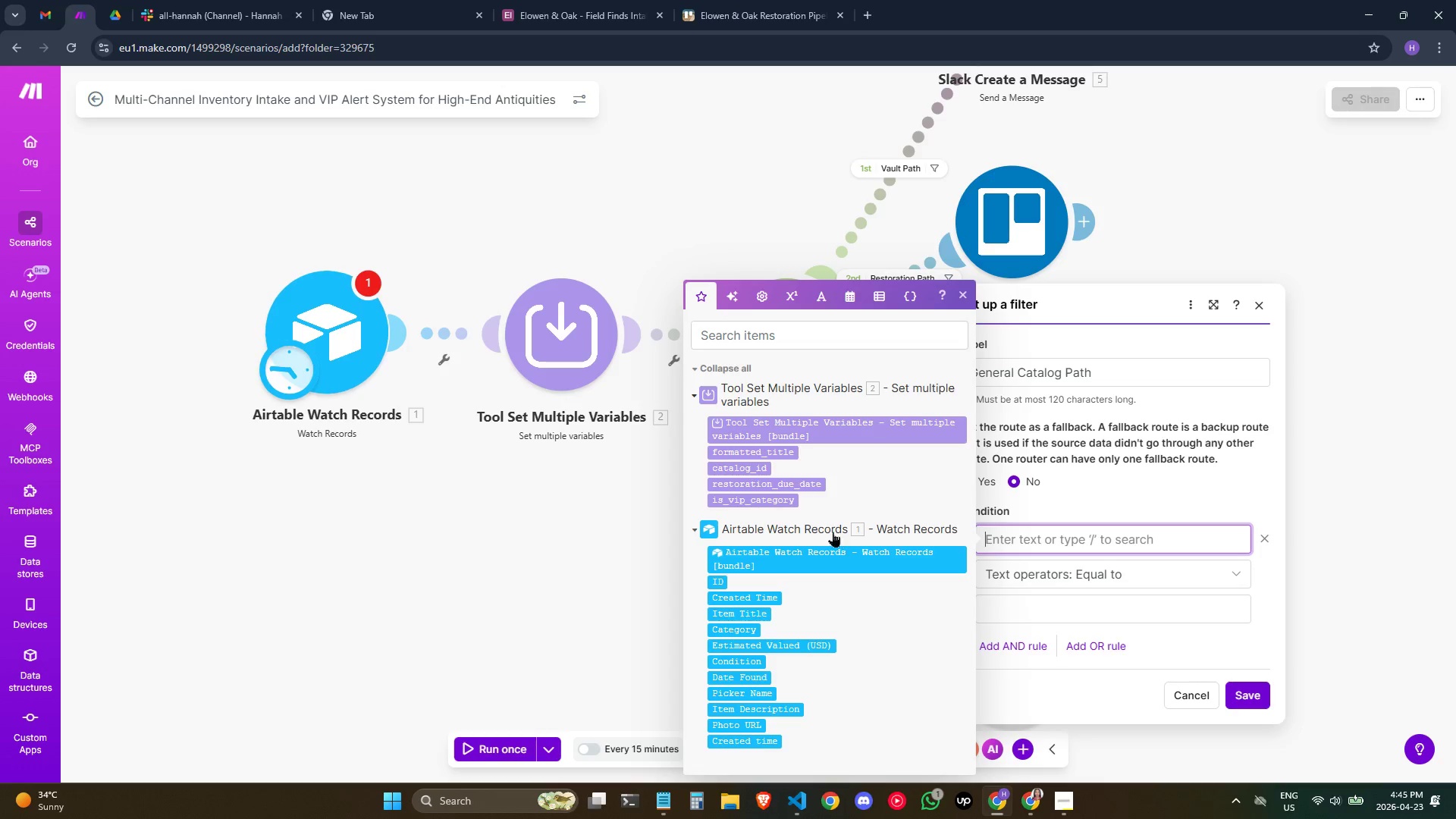 
key(Backspace)
 